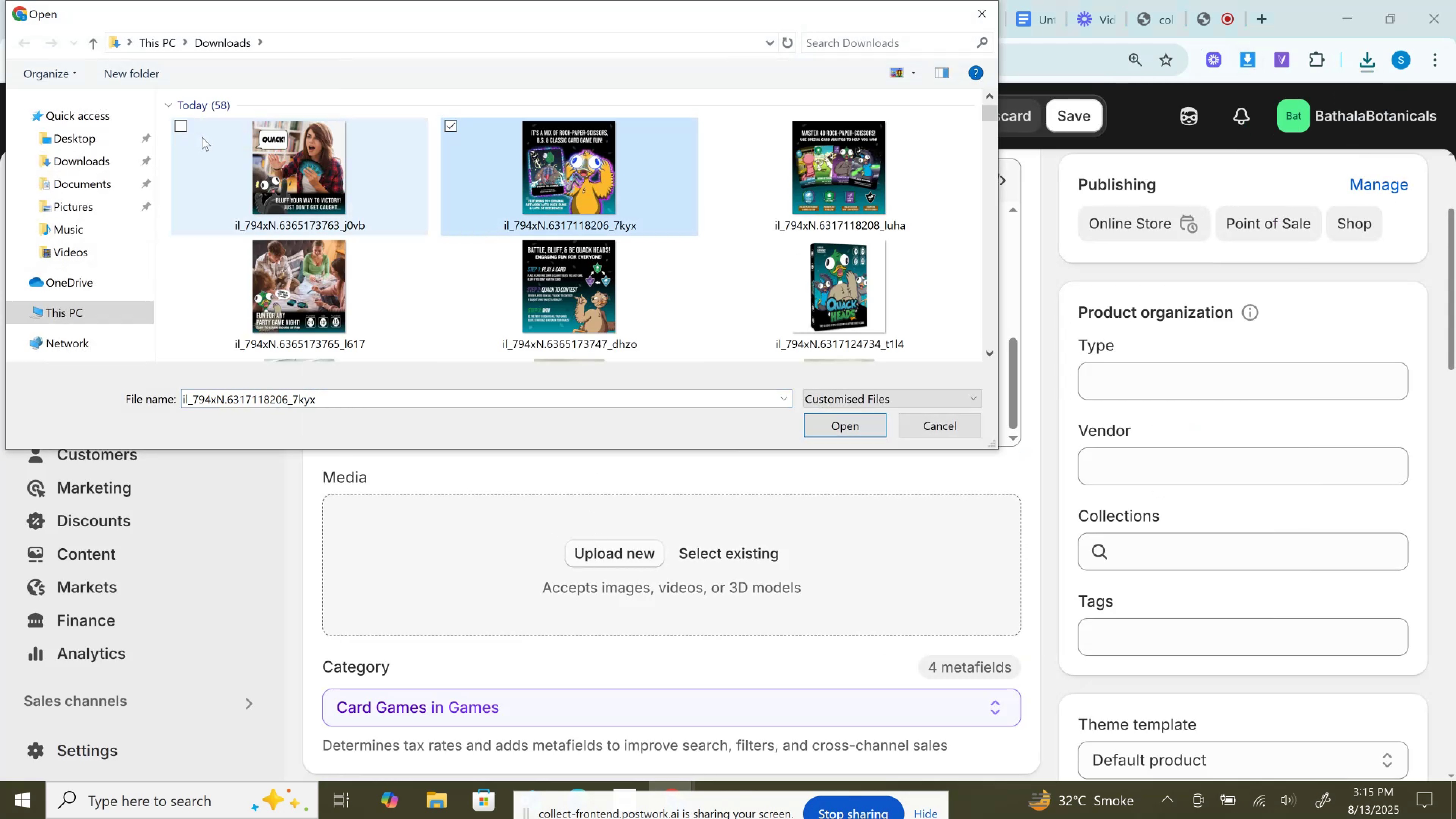 
left_click([203, 137])
 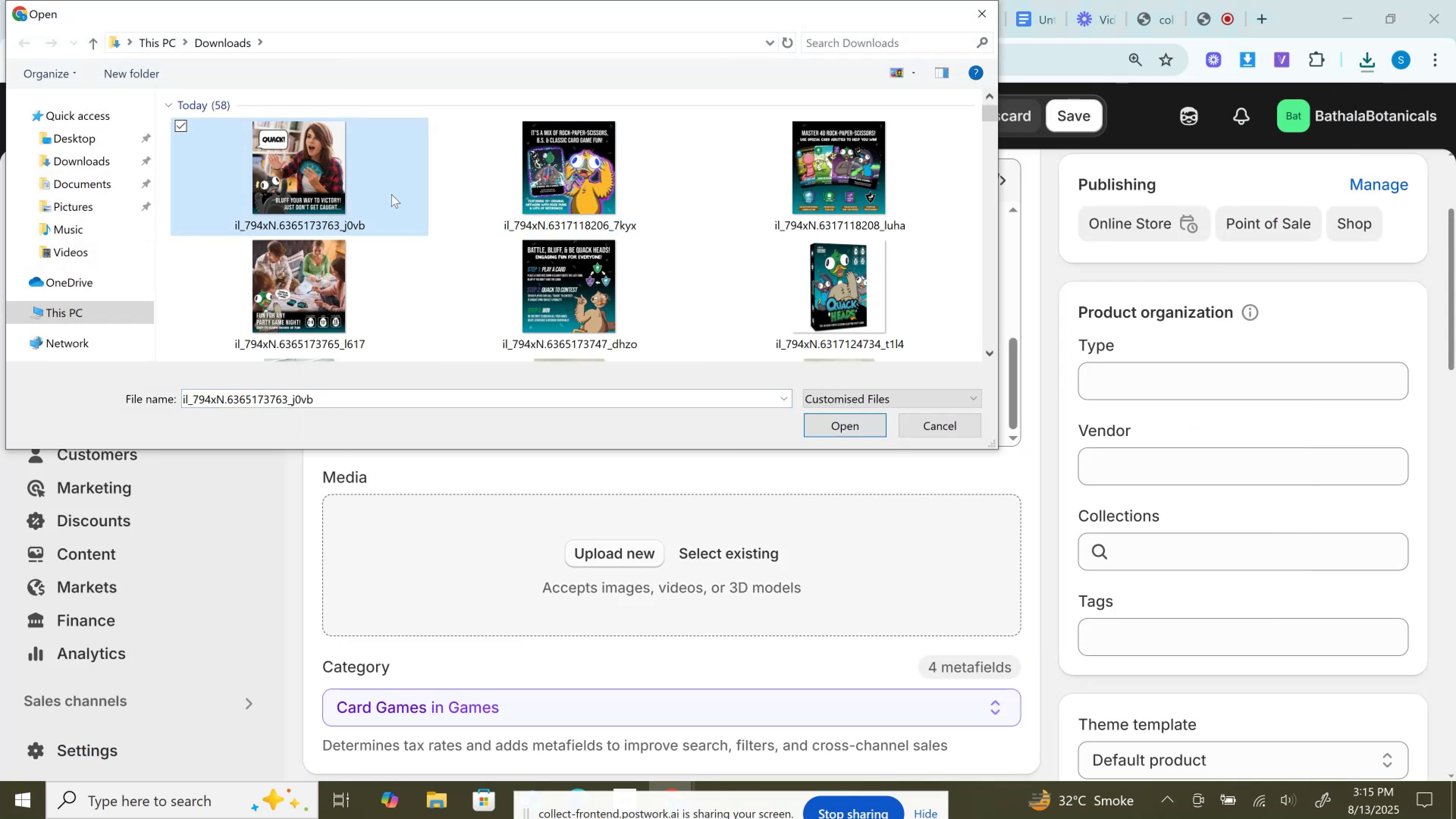 
hold_key(key=ControlLeft, duration=1.52)
left_click([557, 197])
 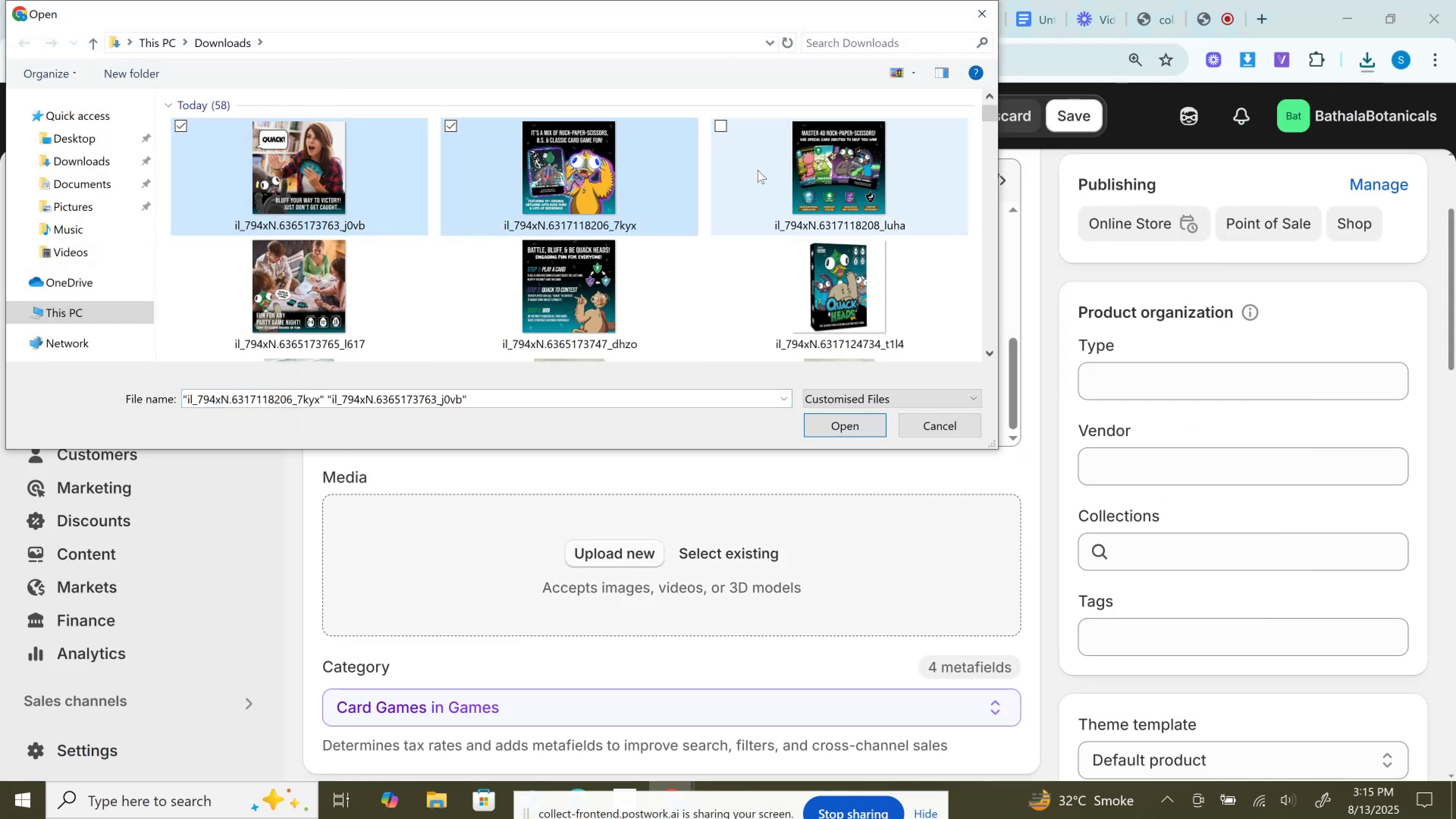 
double_click([758, 170])
 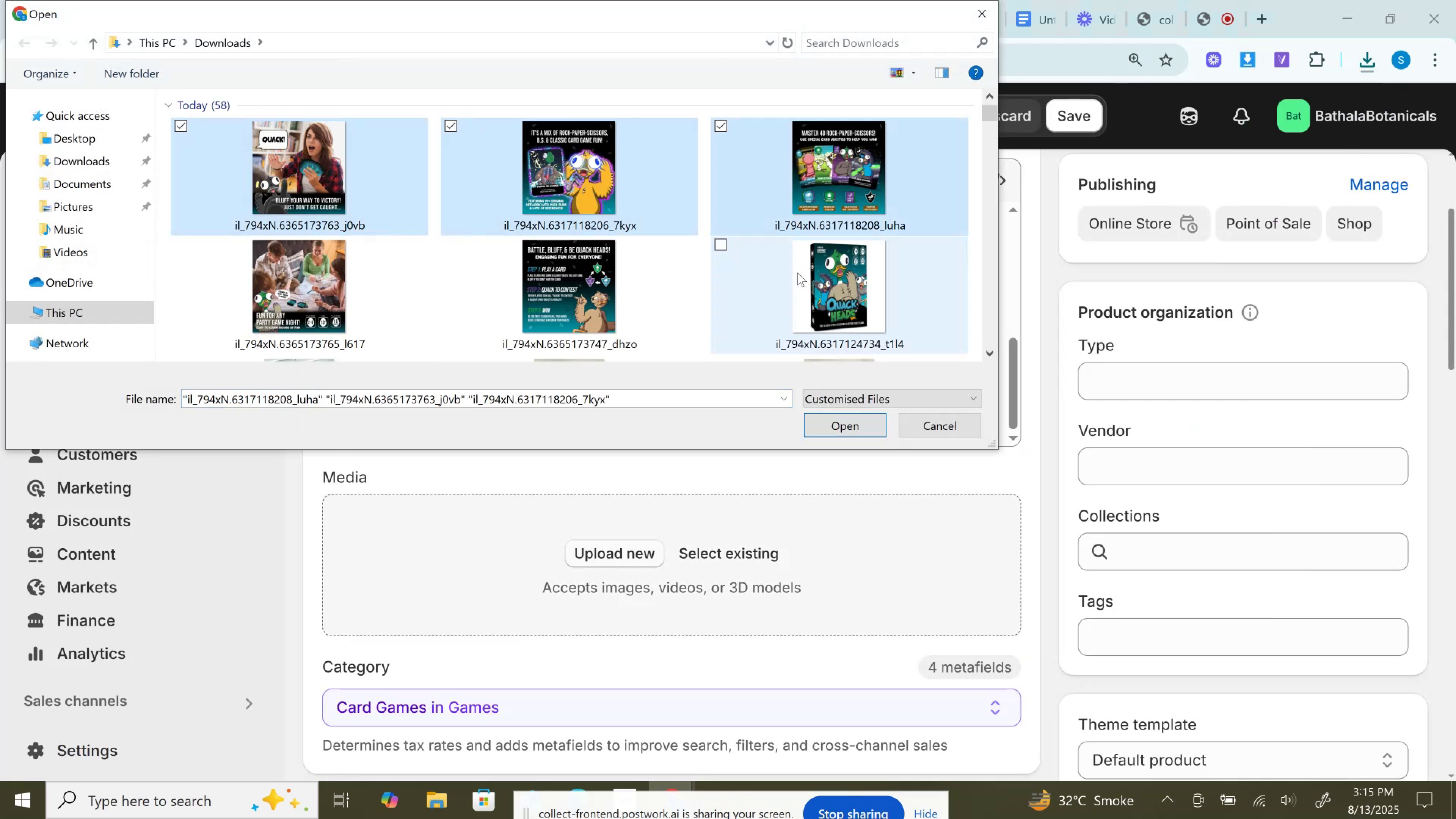 
left_click([797, 273])
 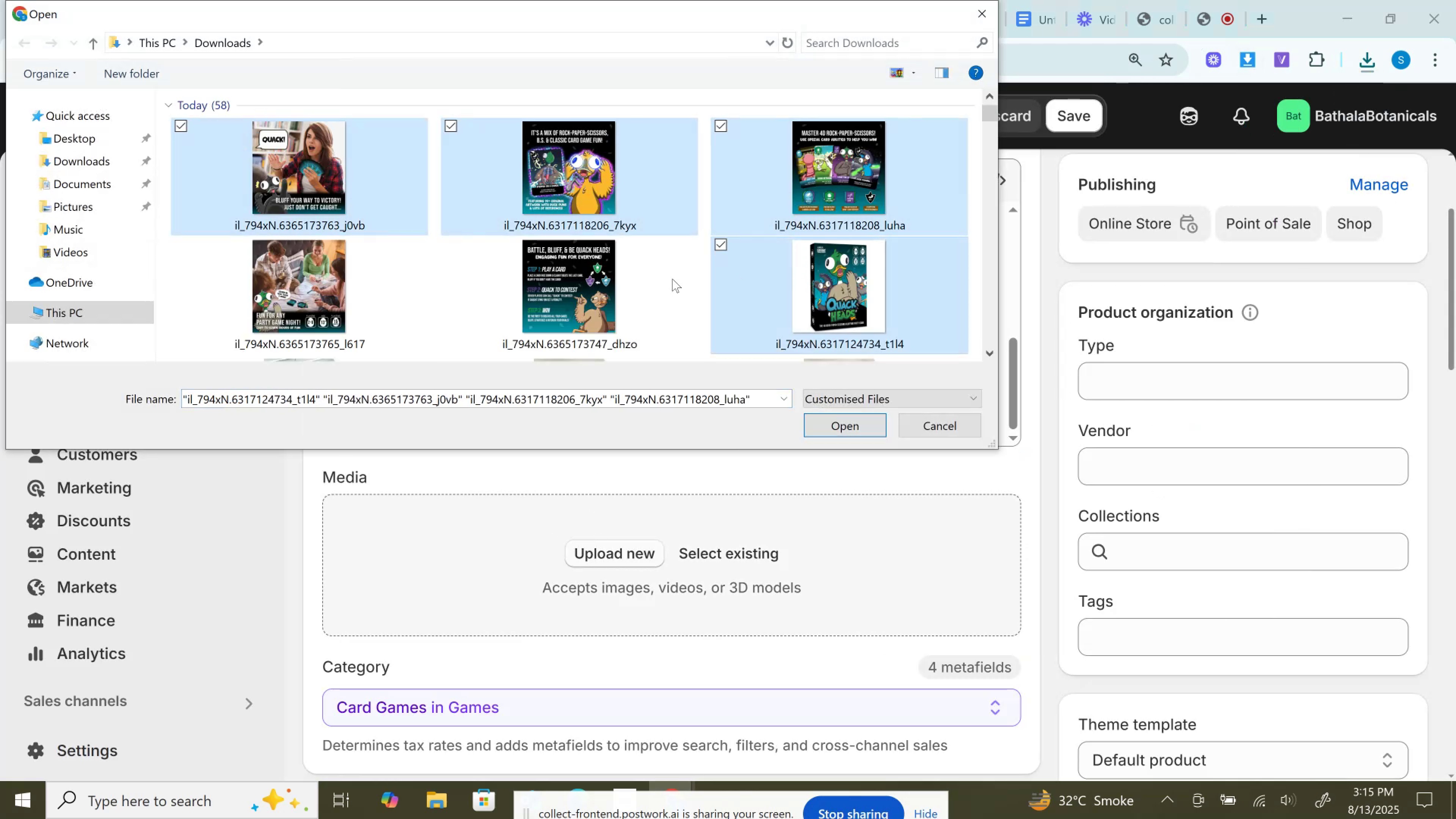 
hold_key(key=ControlLeft, duration=0.73)
double_click([597, 293])
 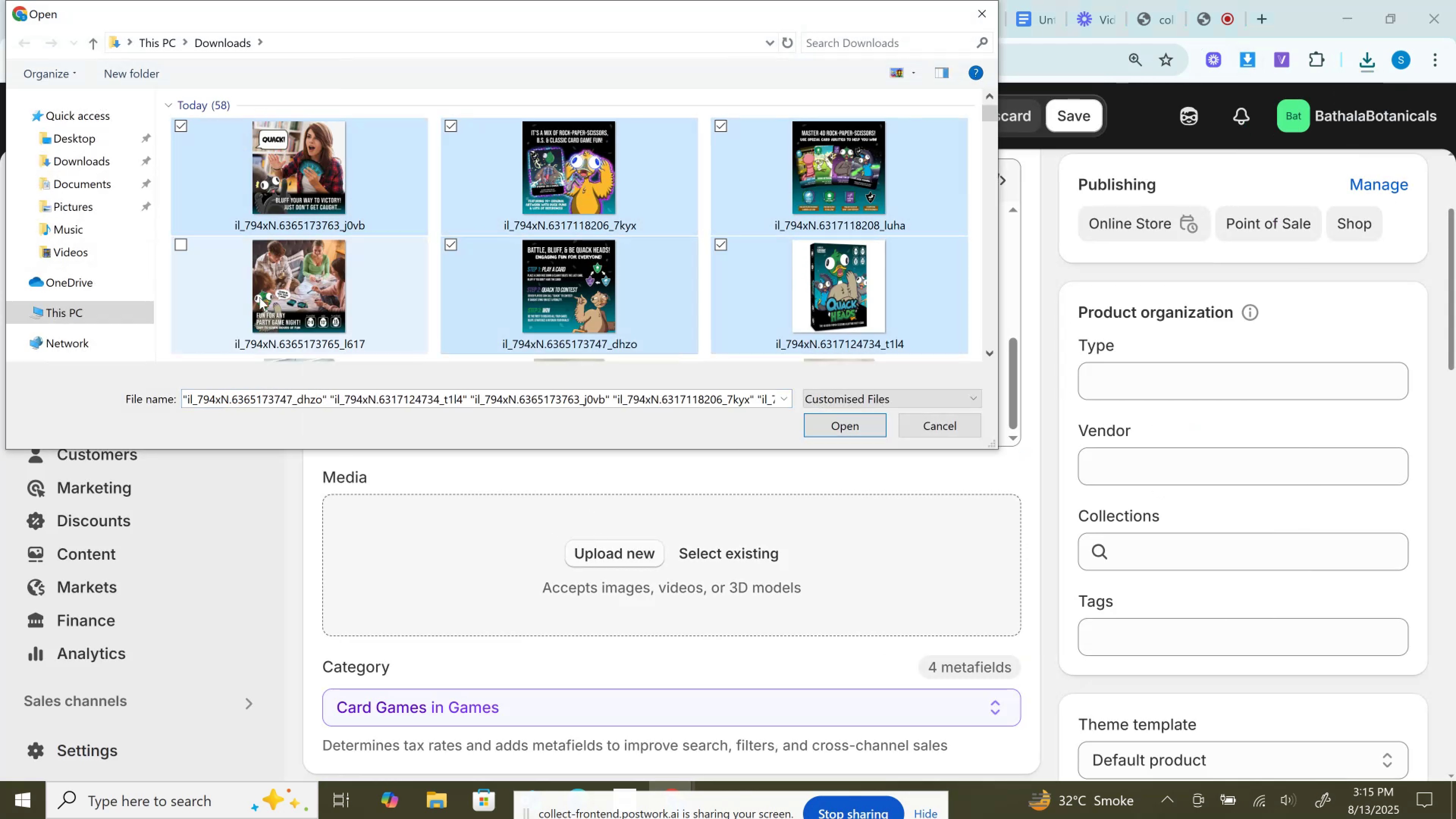 
triple_click([259, 297])
 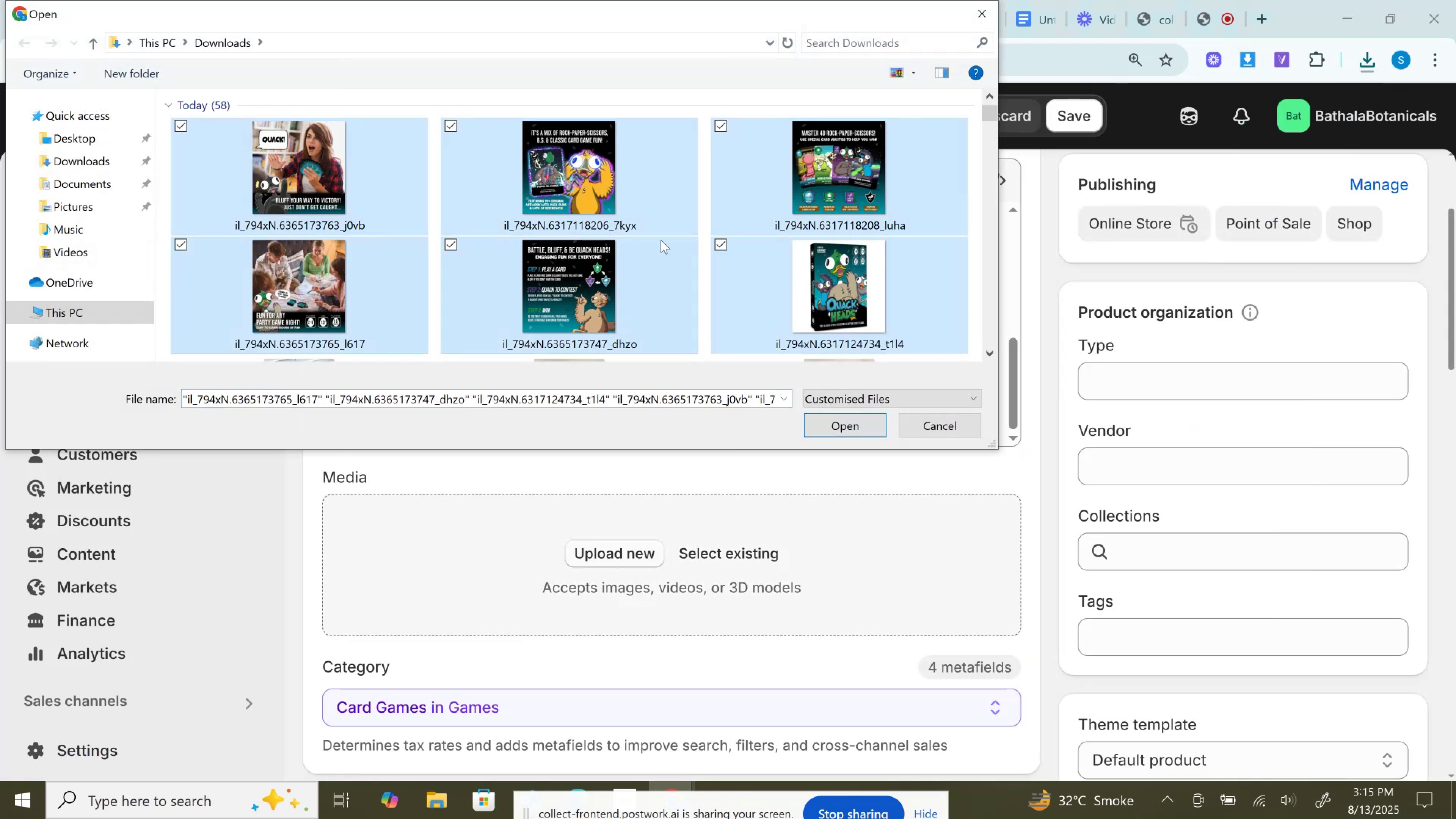 
scroll: coordinate [661, 240], scroll_direction: down, amount: 2.0
 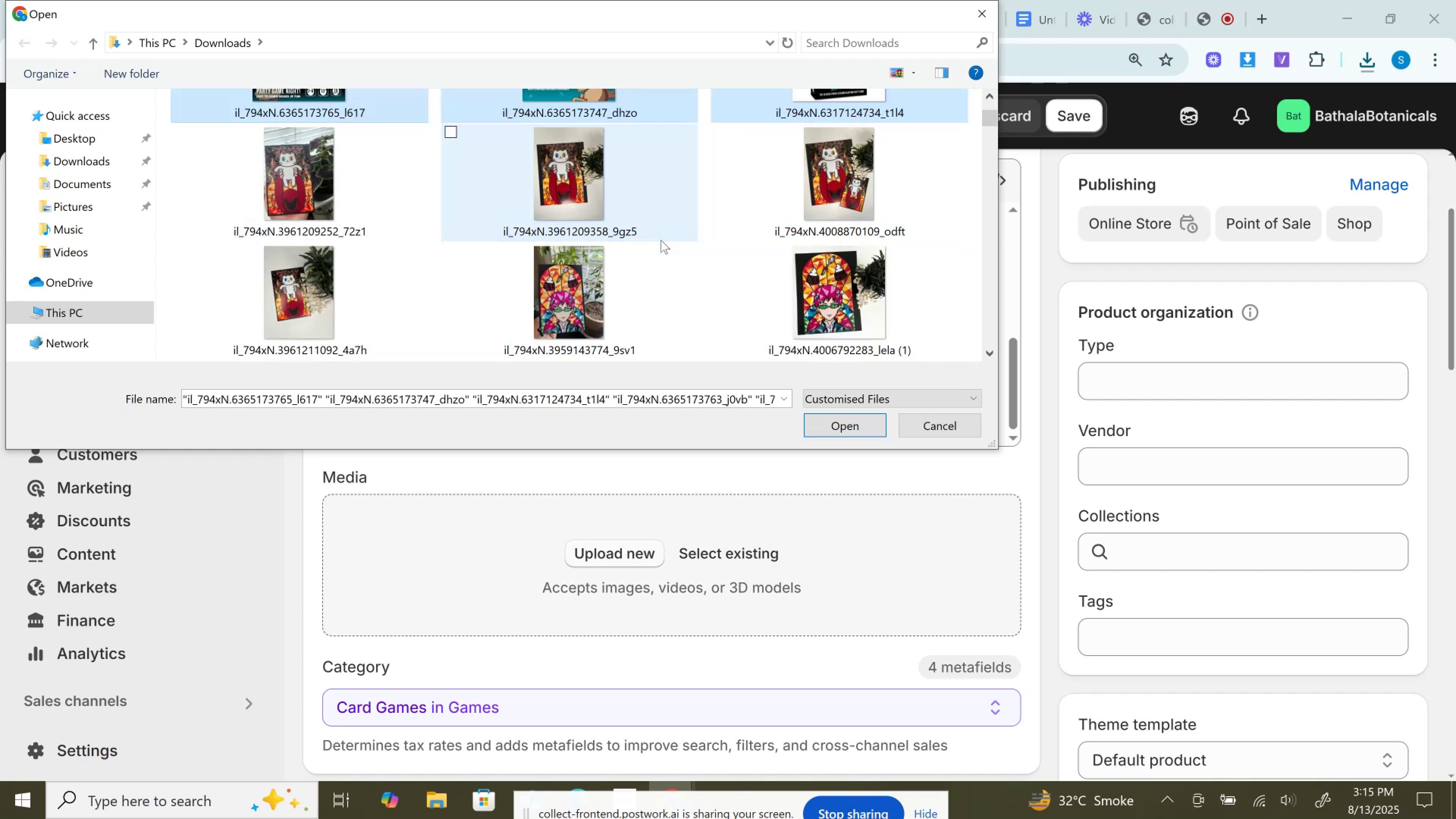 
scroll: coordinate [661, 240], scroll_direction: up, amount: 2.0
 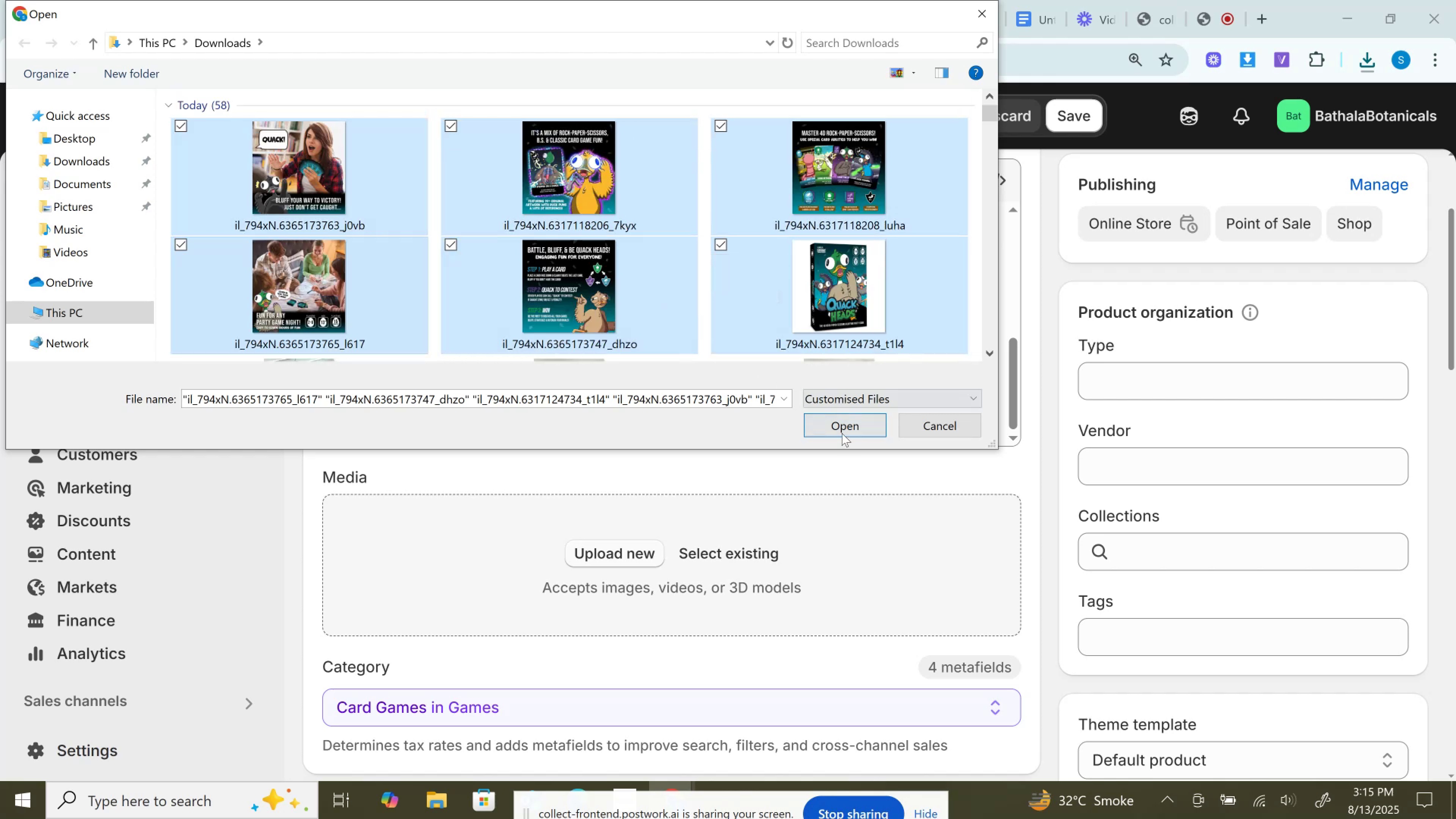 
left_click([839, 427])
 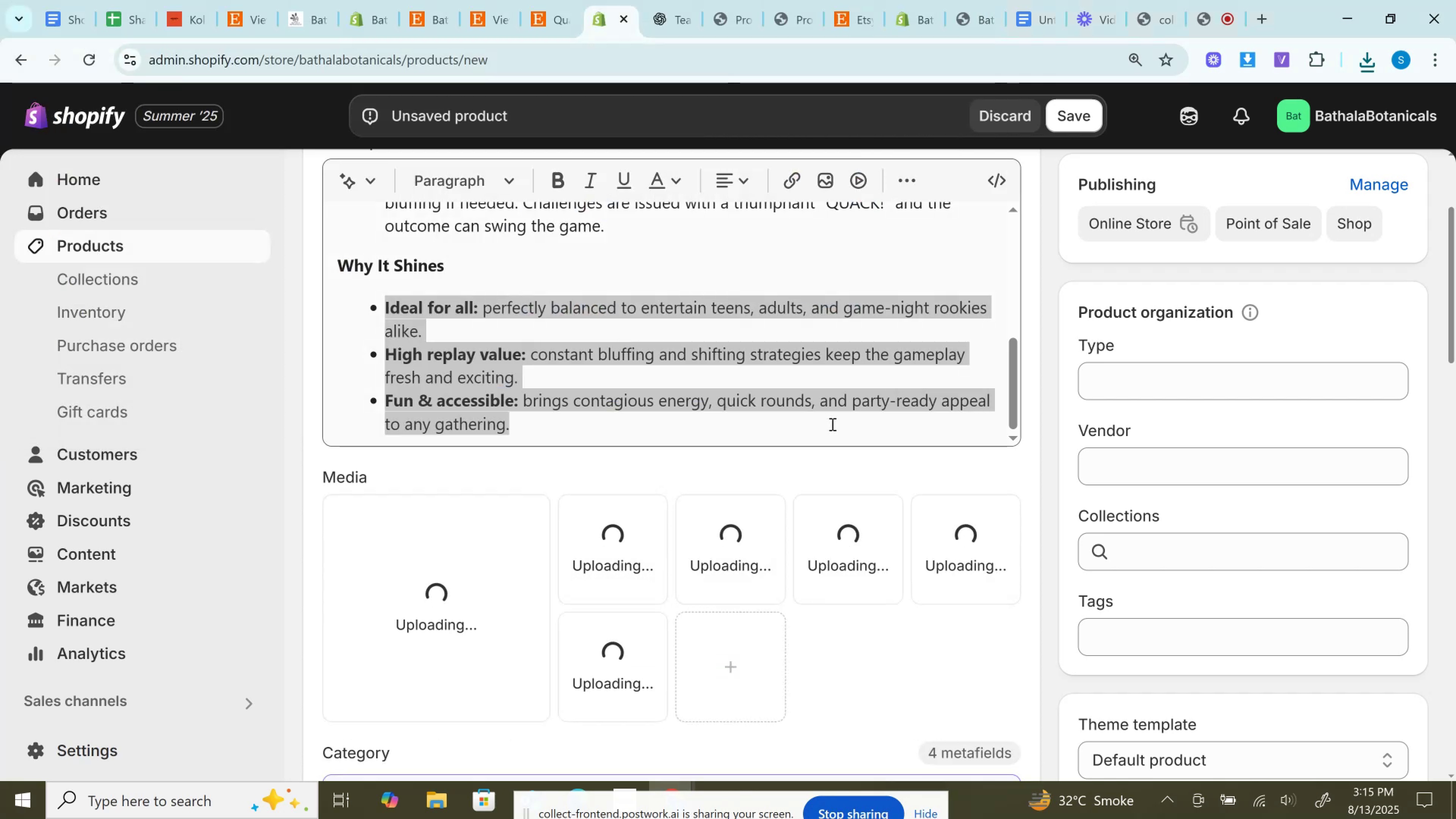 
scroll: coordinate [832, 424], scroll_direction: down, amount: 1.0
 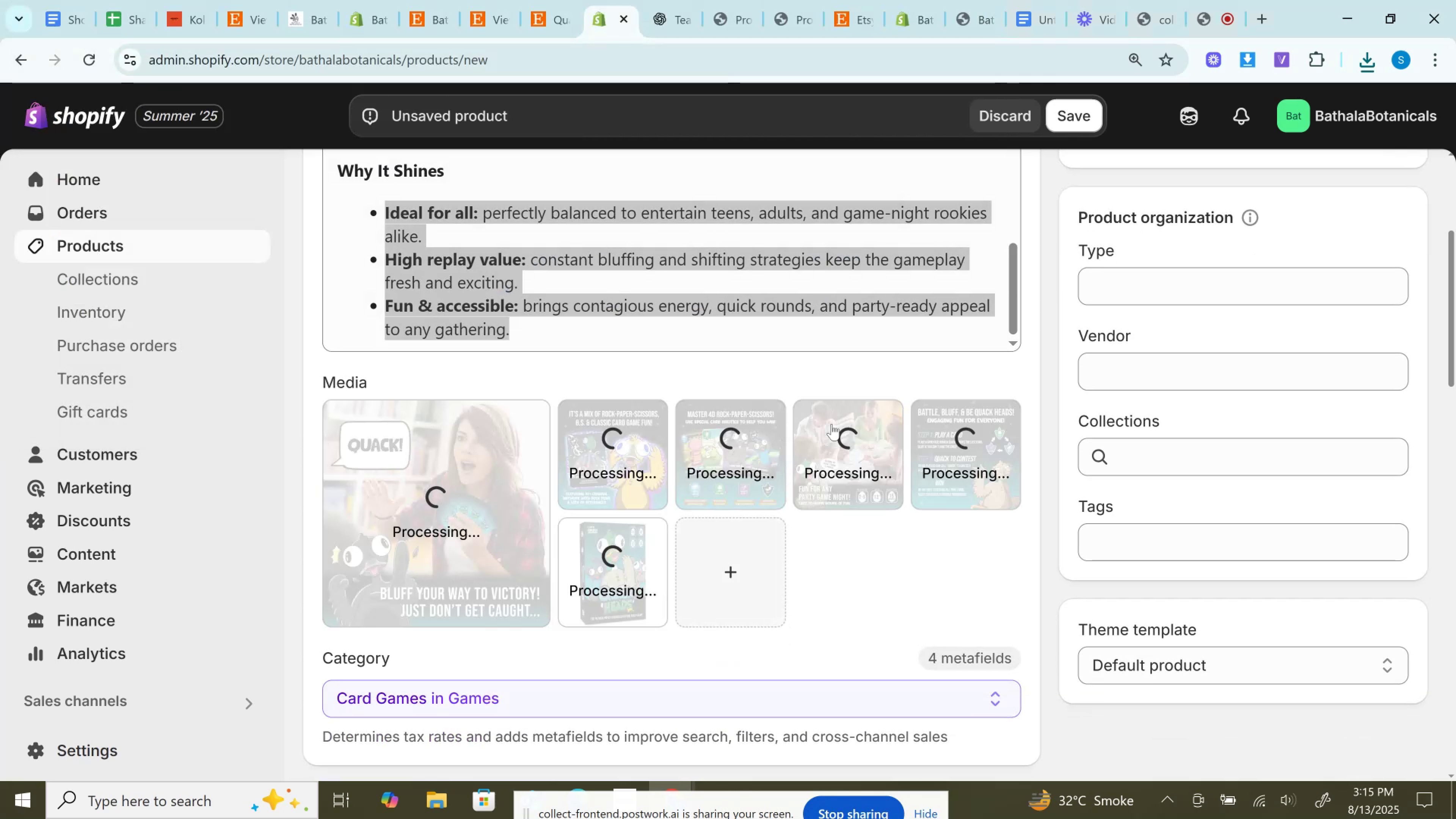 
scroll: coordinate [832, 424], scroll_direction: up, amount: 2.0
 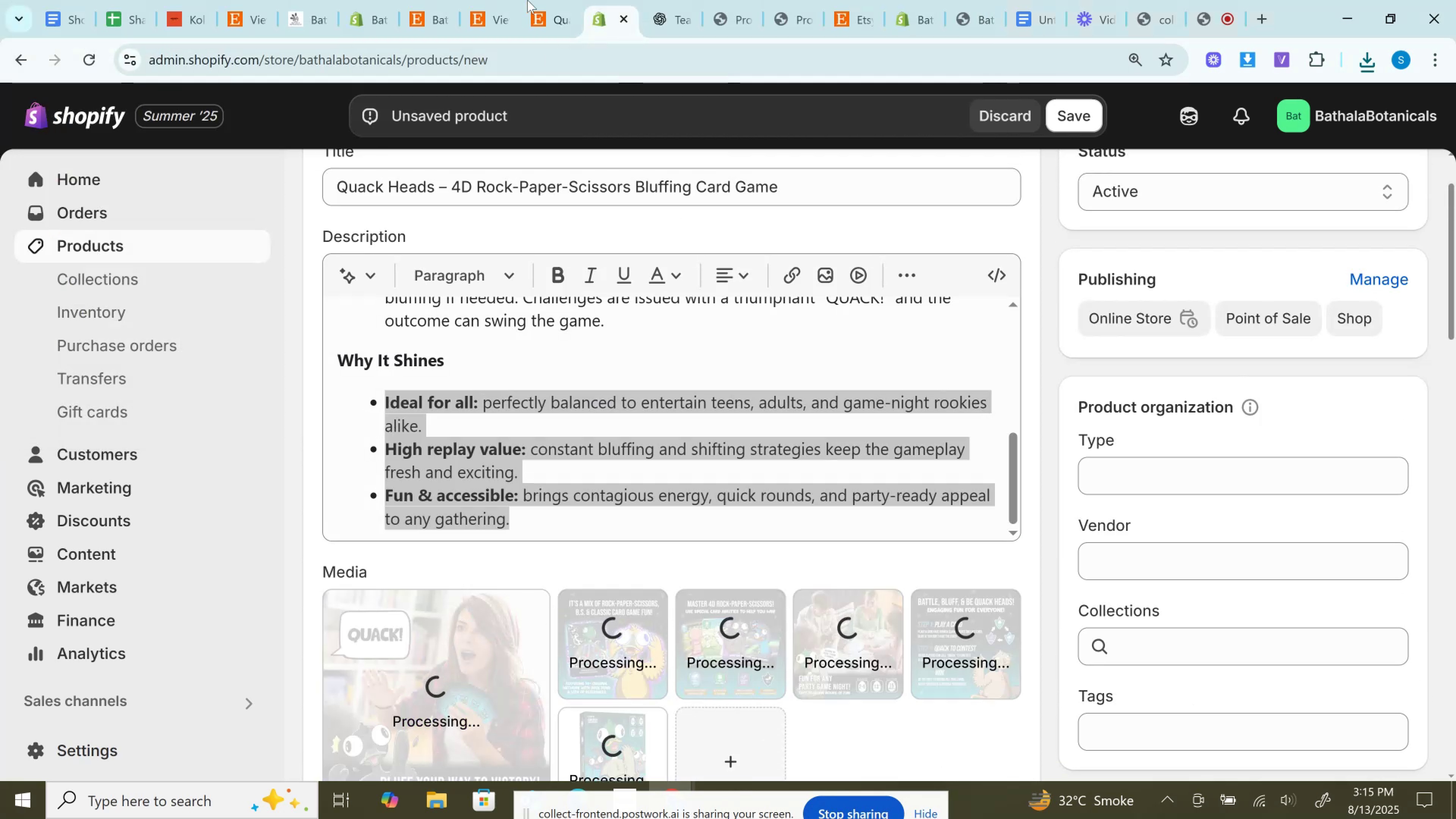 
left_click([479, 0])
 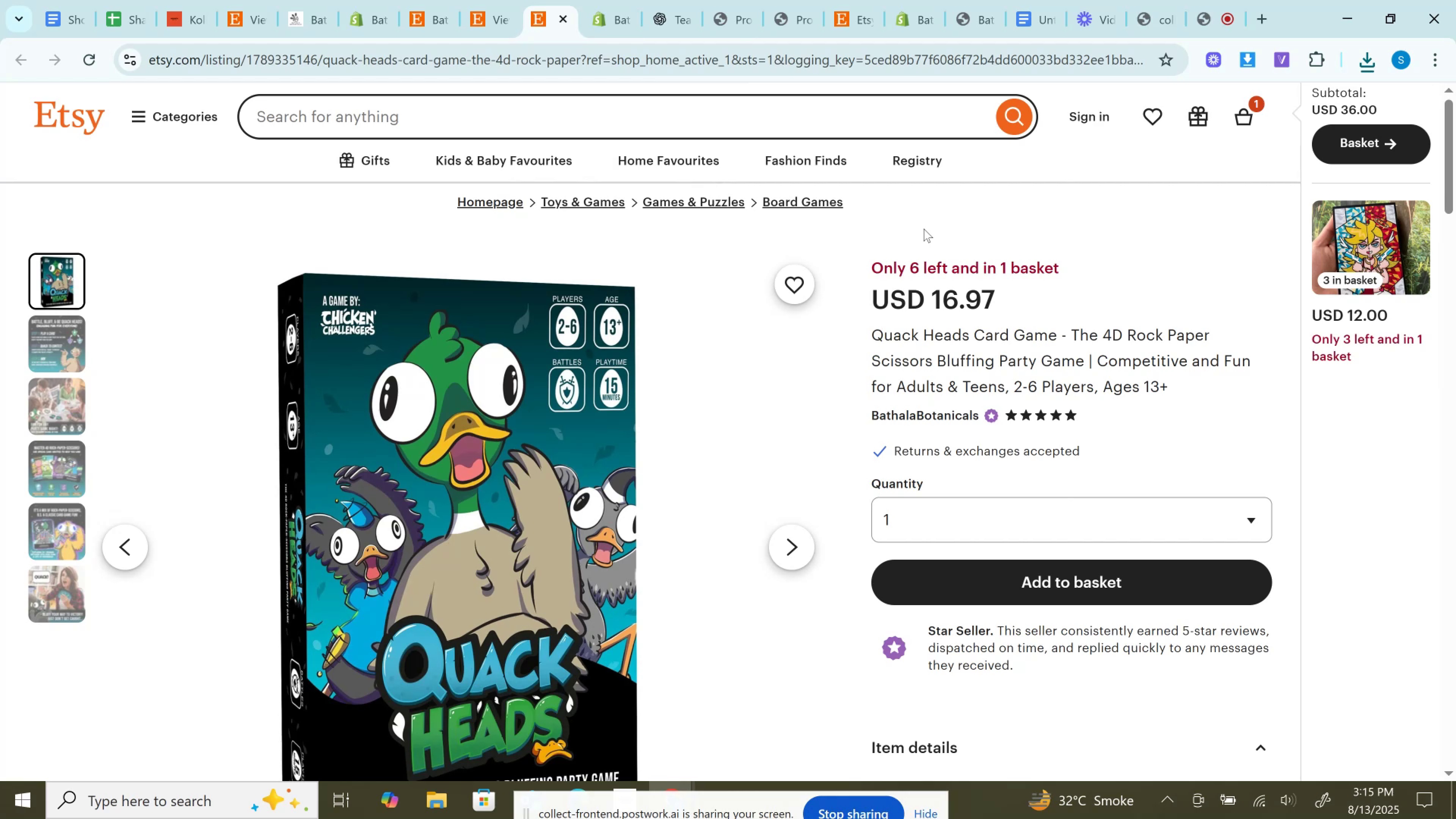 
wait(14.07)
 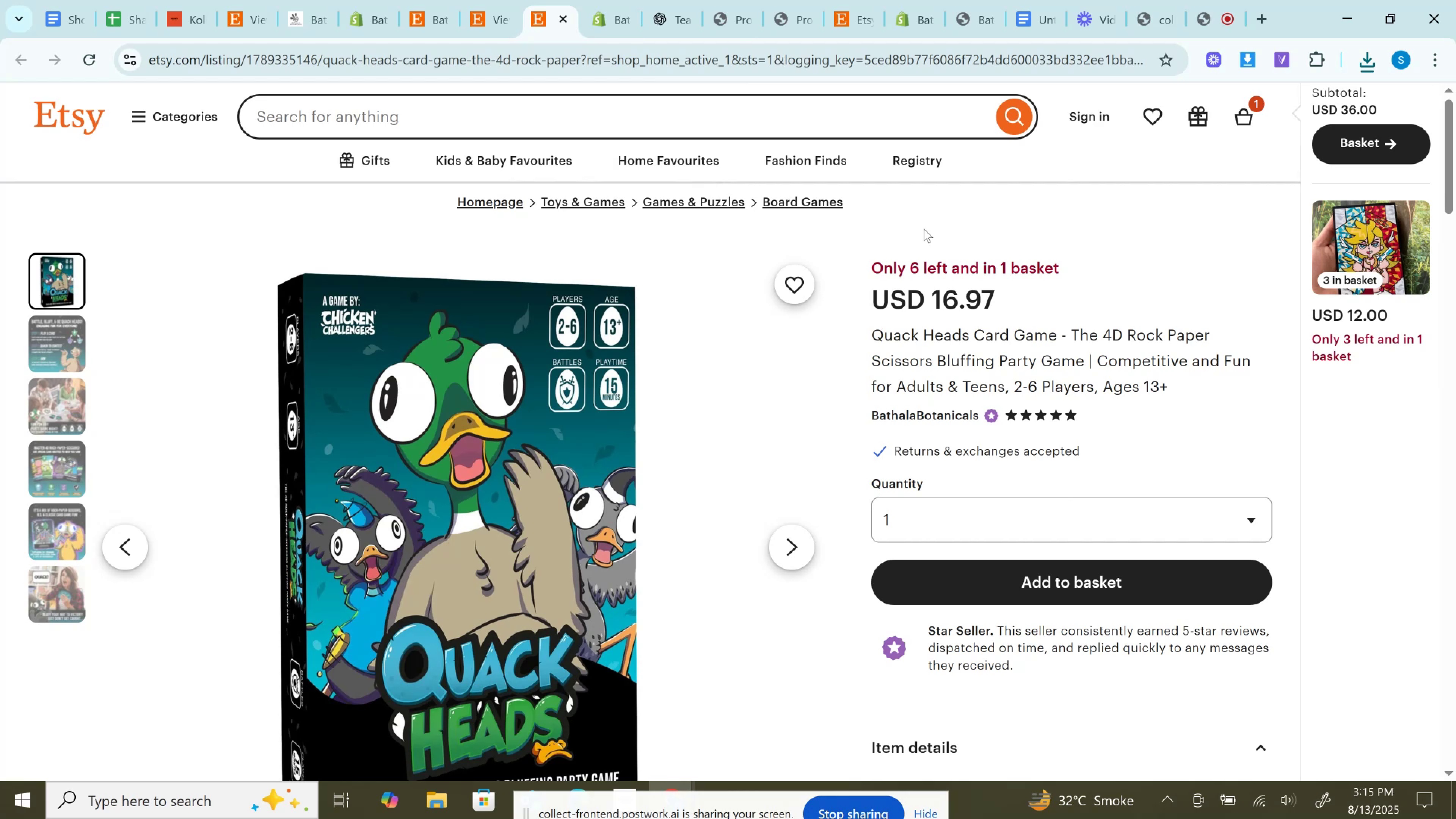 
left_click([601, 0])
 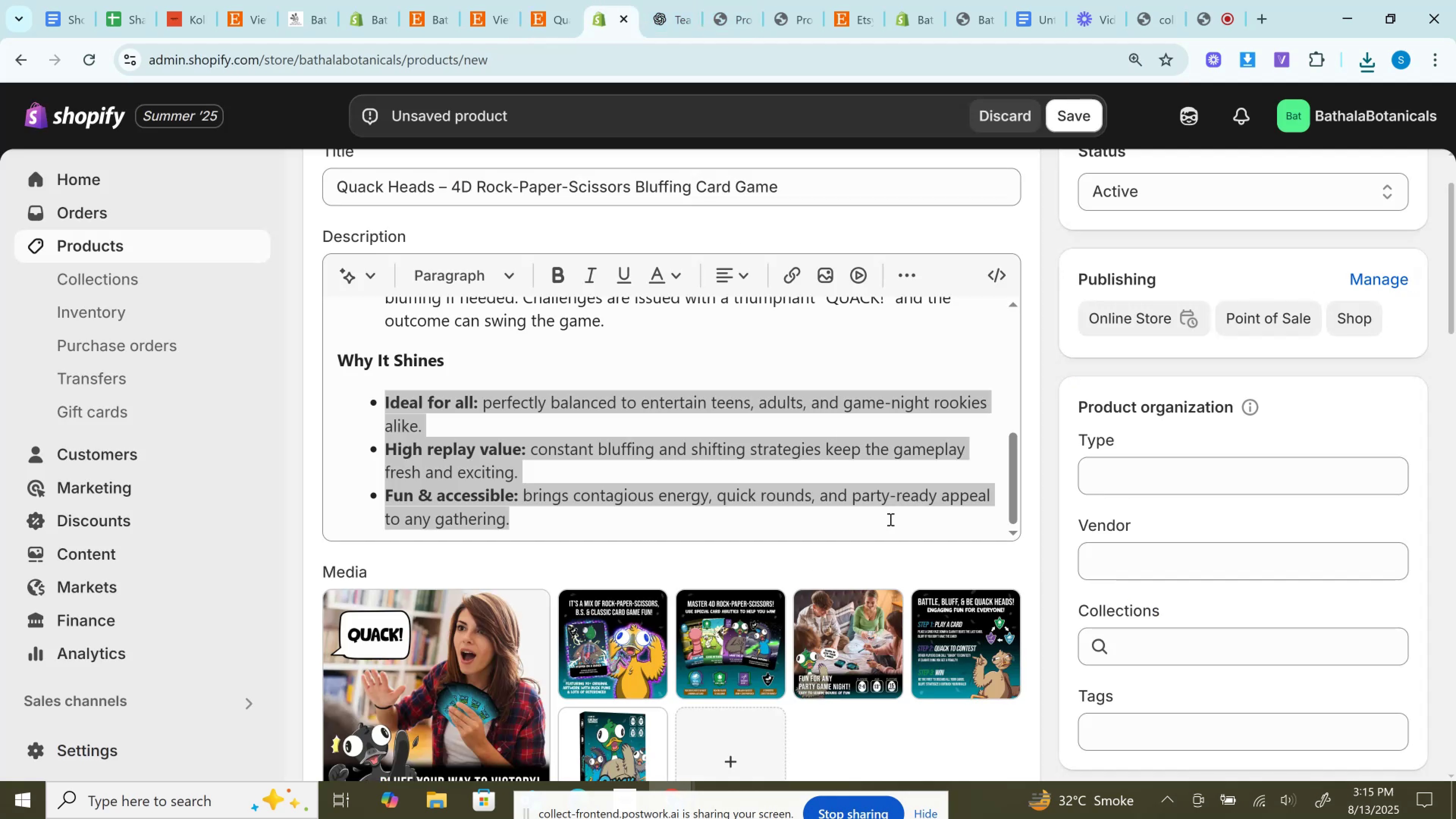 
scroll: coordinate [890, 519], scroll_direction: down, amount: 3.0
 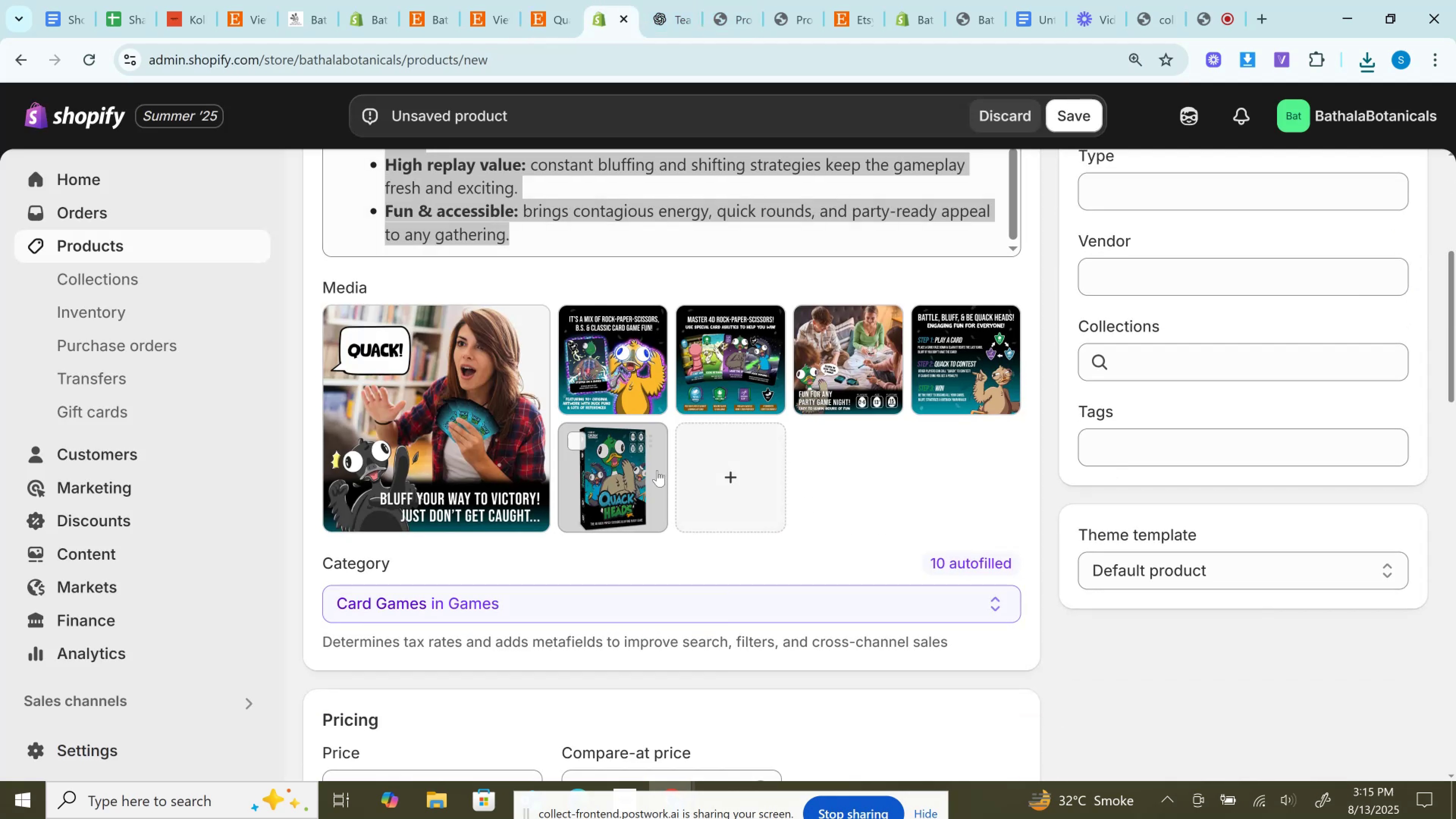 
left_click_drag(start_coordinate=[610, 490], to_coordinate=[407, 431])
 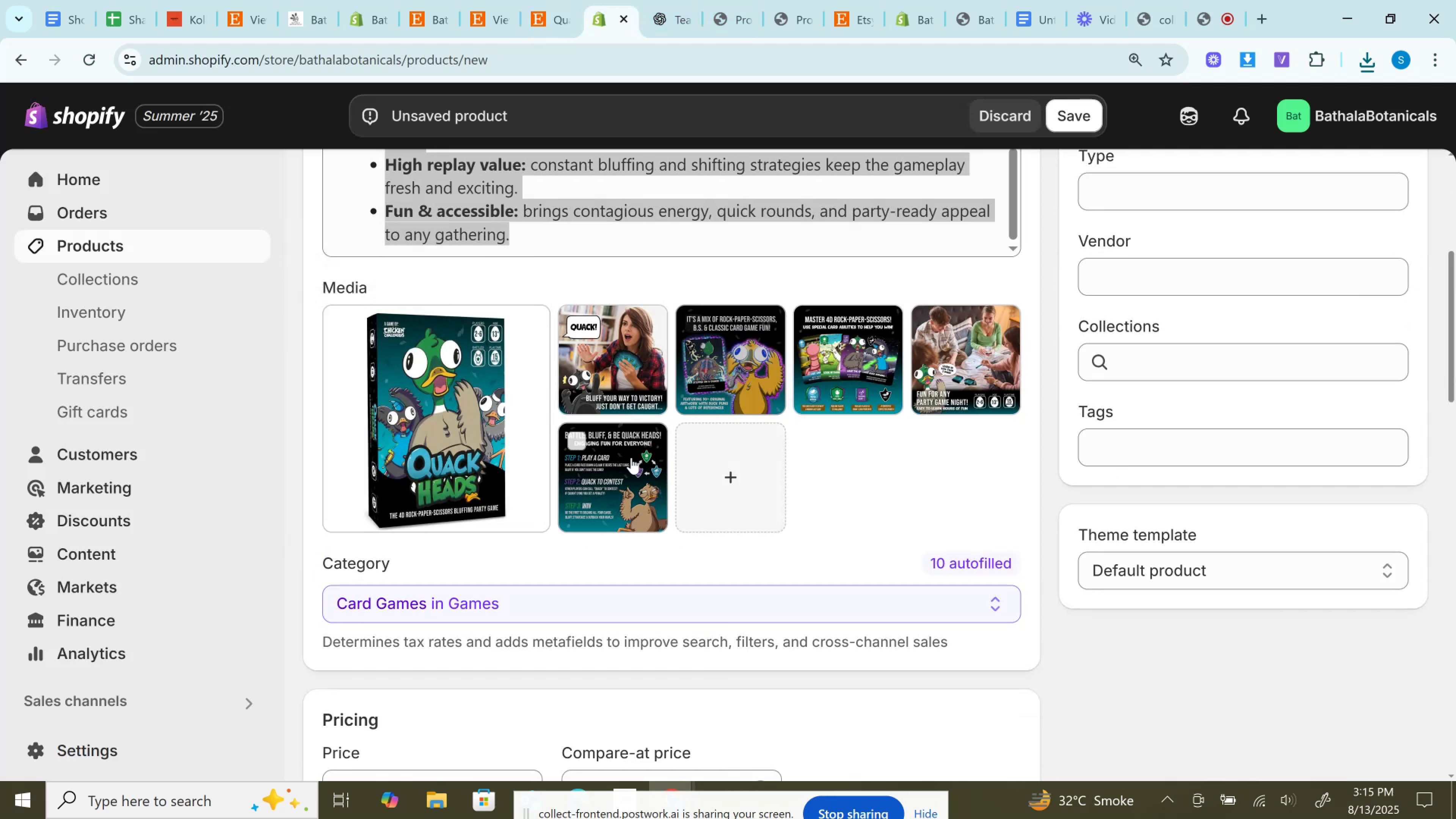 
left_click_drag(start_coordinate=[631, 468], to_coordinate=[602, 342])
 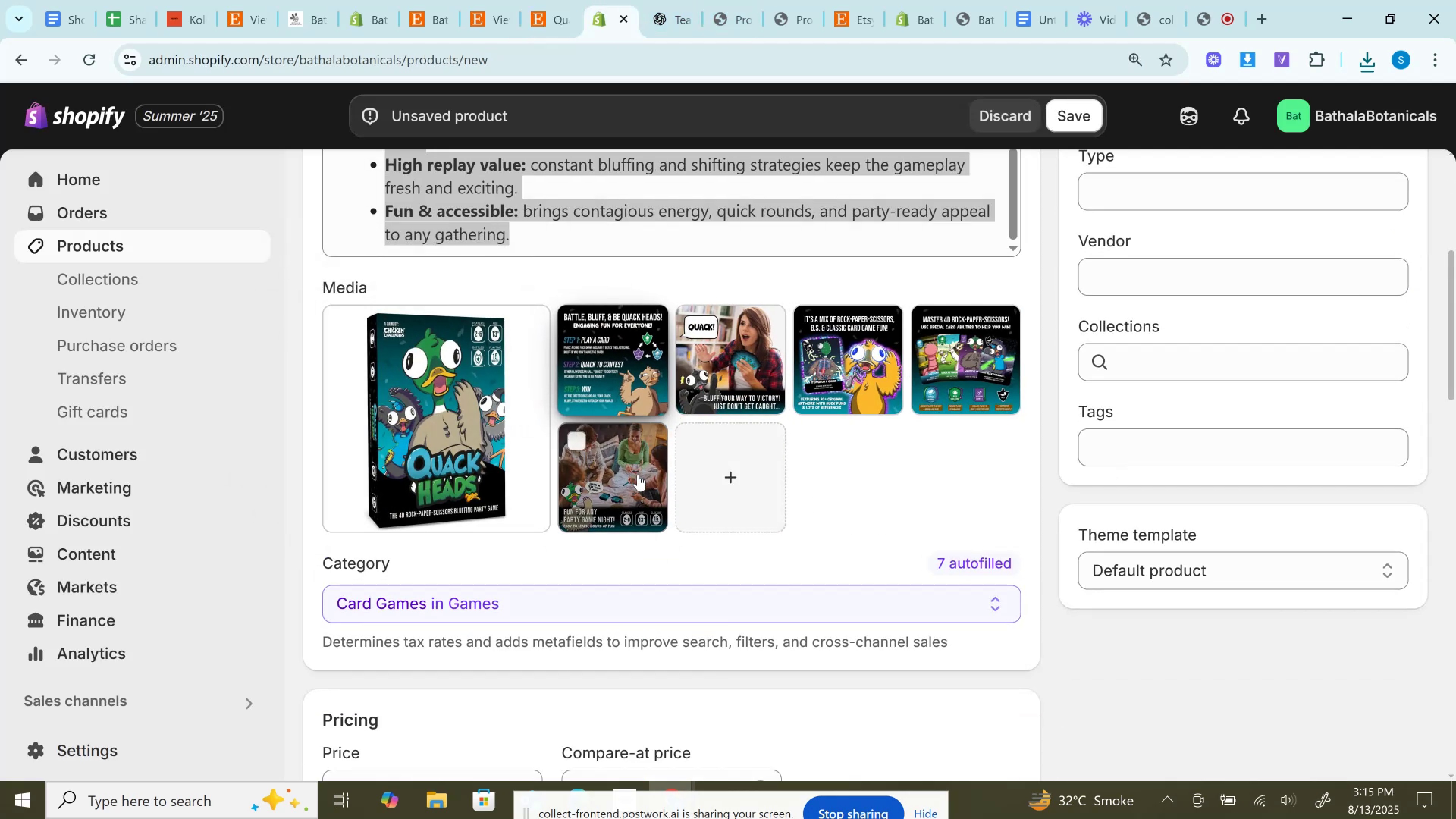 
scroll: coordinate [628, 432], scroll_direction: down, amount: 9.0
 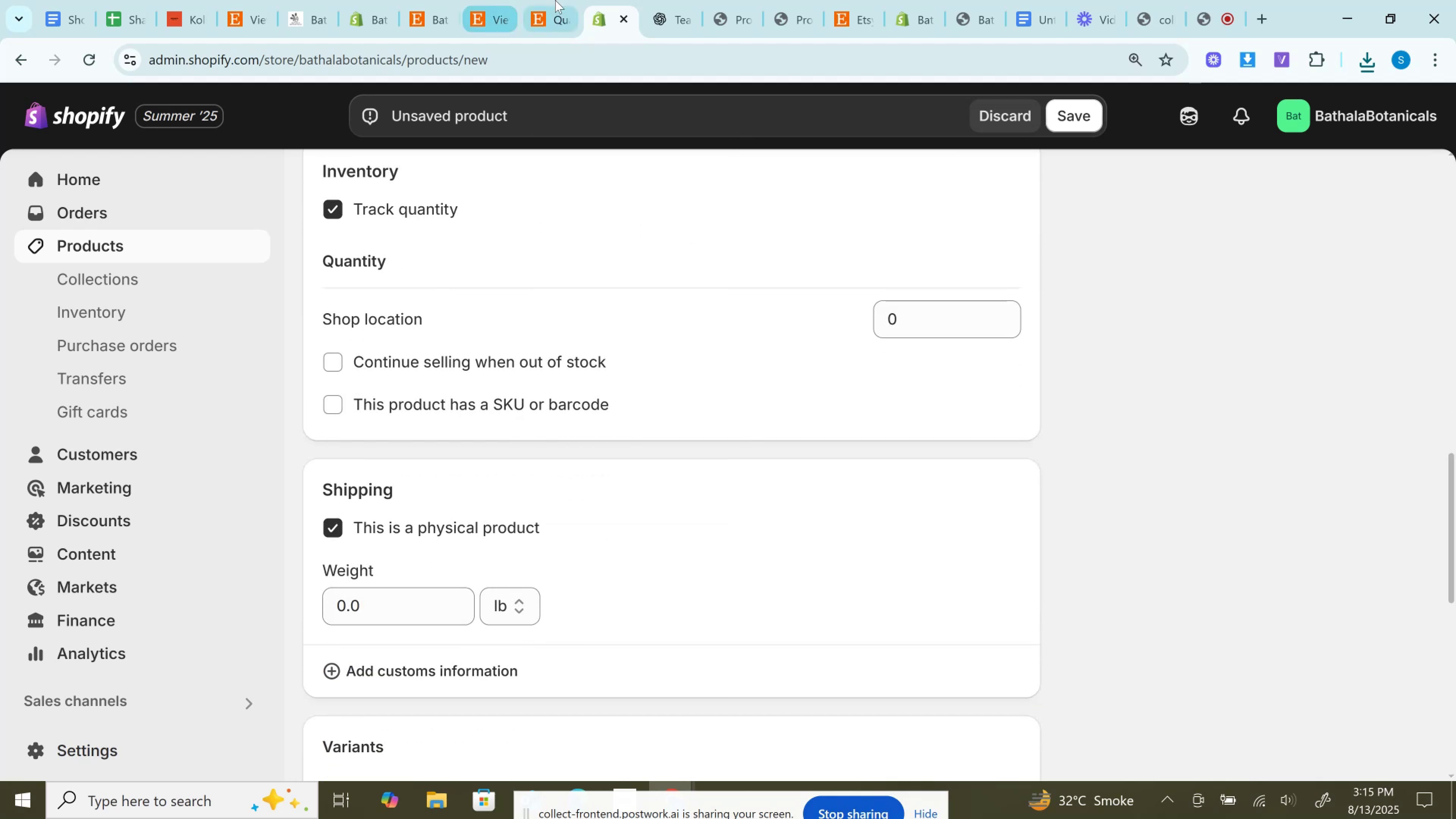 
left_click([557, 0])
 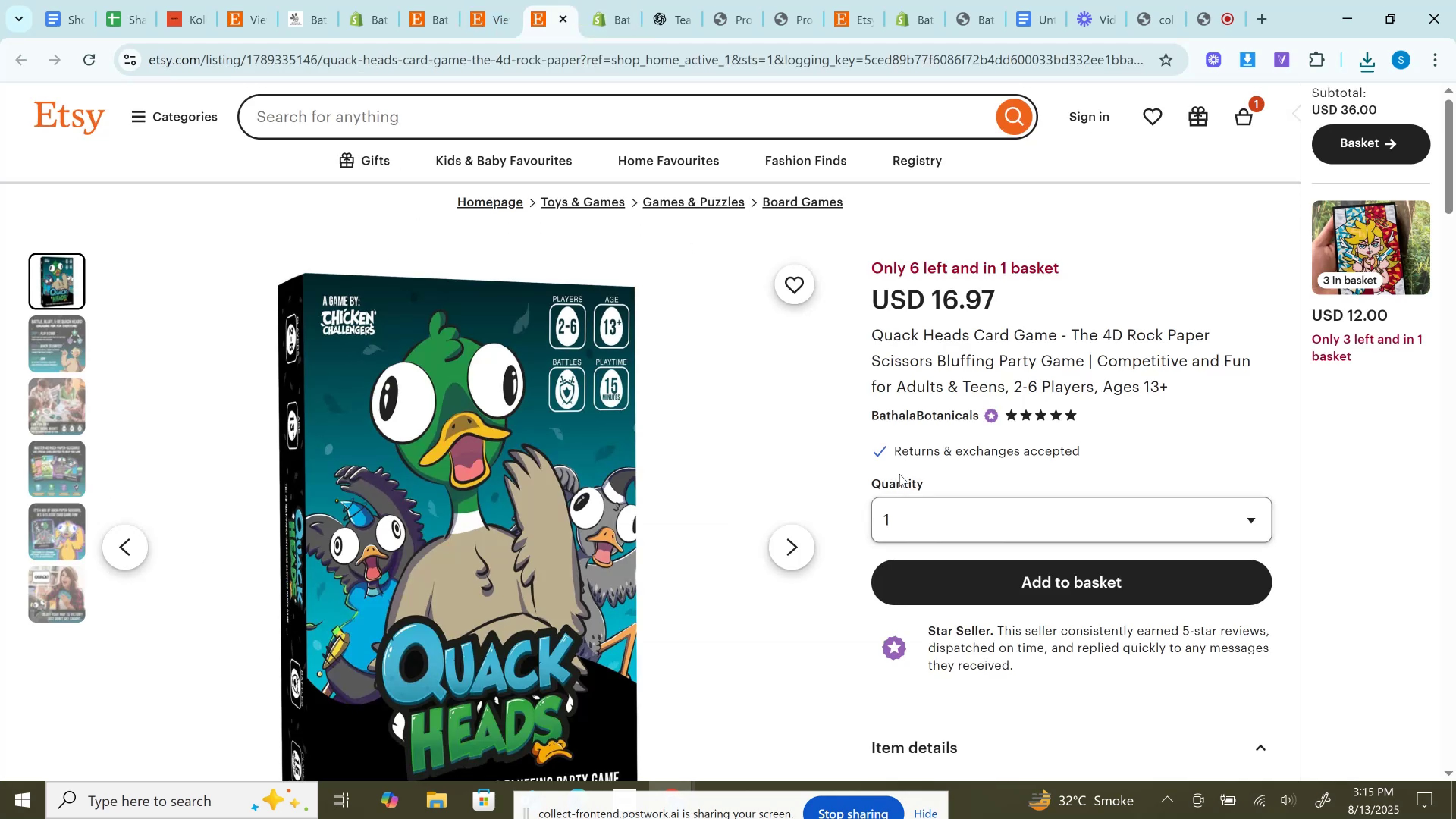 
double_click([899, 474])
 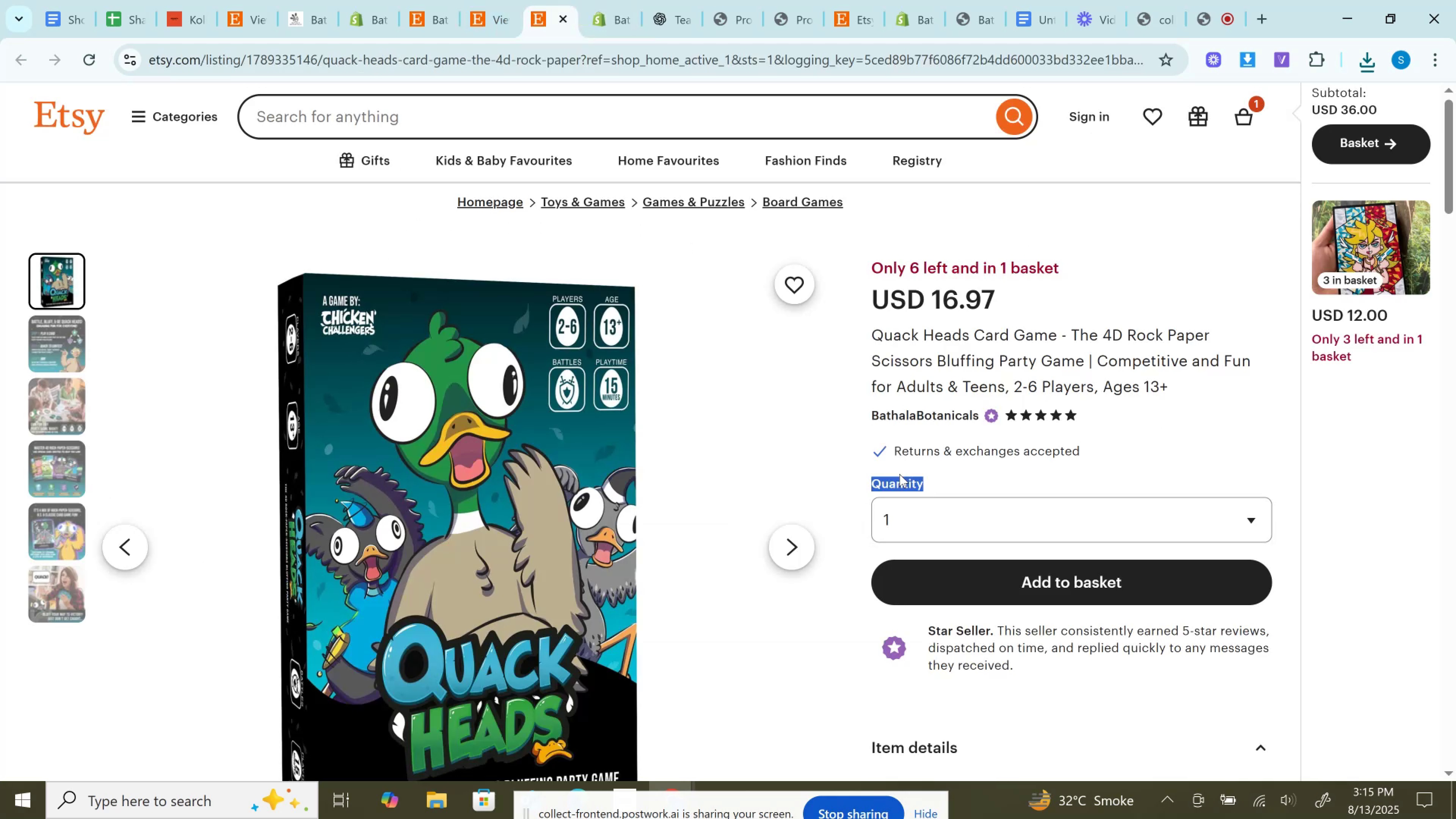 
key(Control+C)
 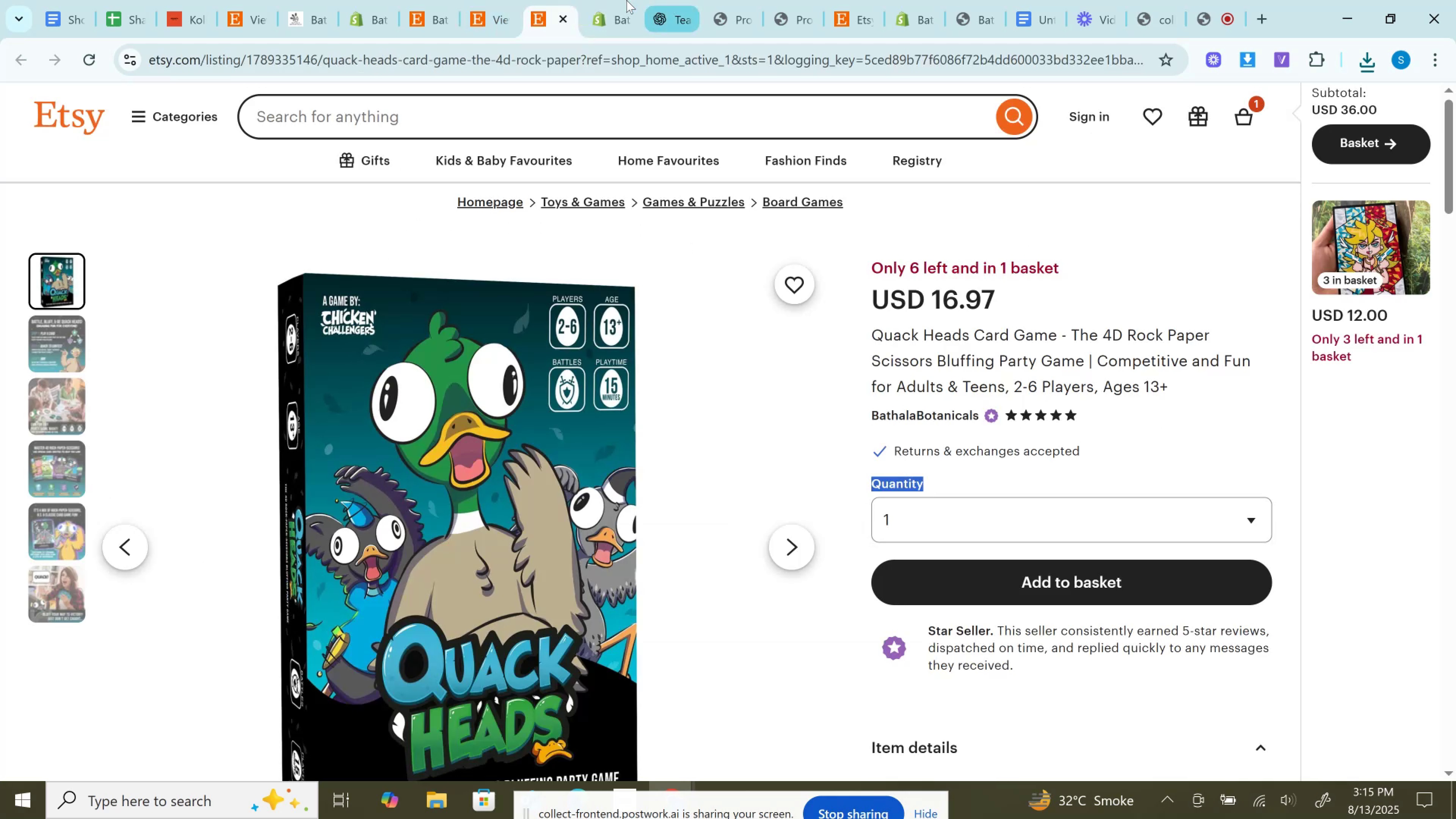 
left_click([618, 0])
 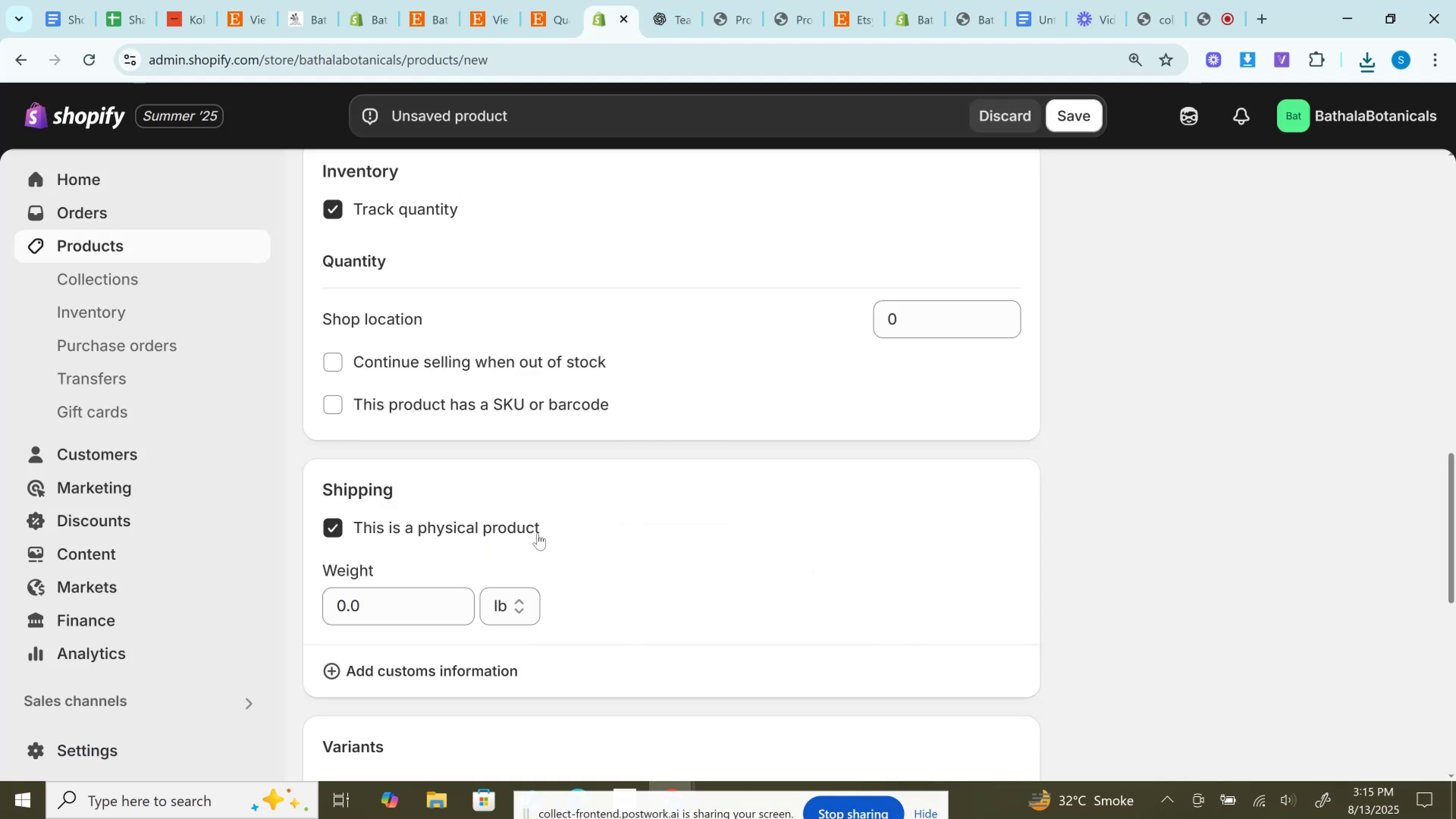 
scroll: coordinate [532, 540], scroll_direction: down, amount: 2.0
 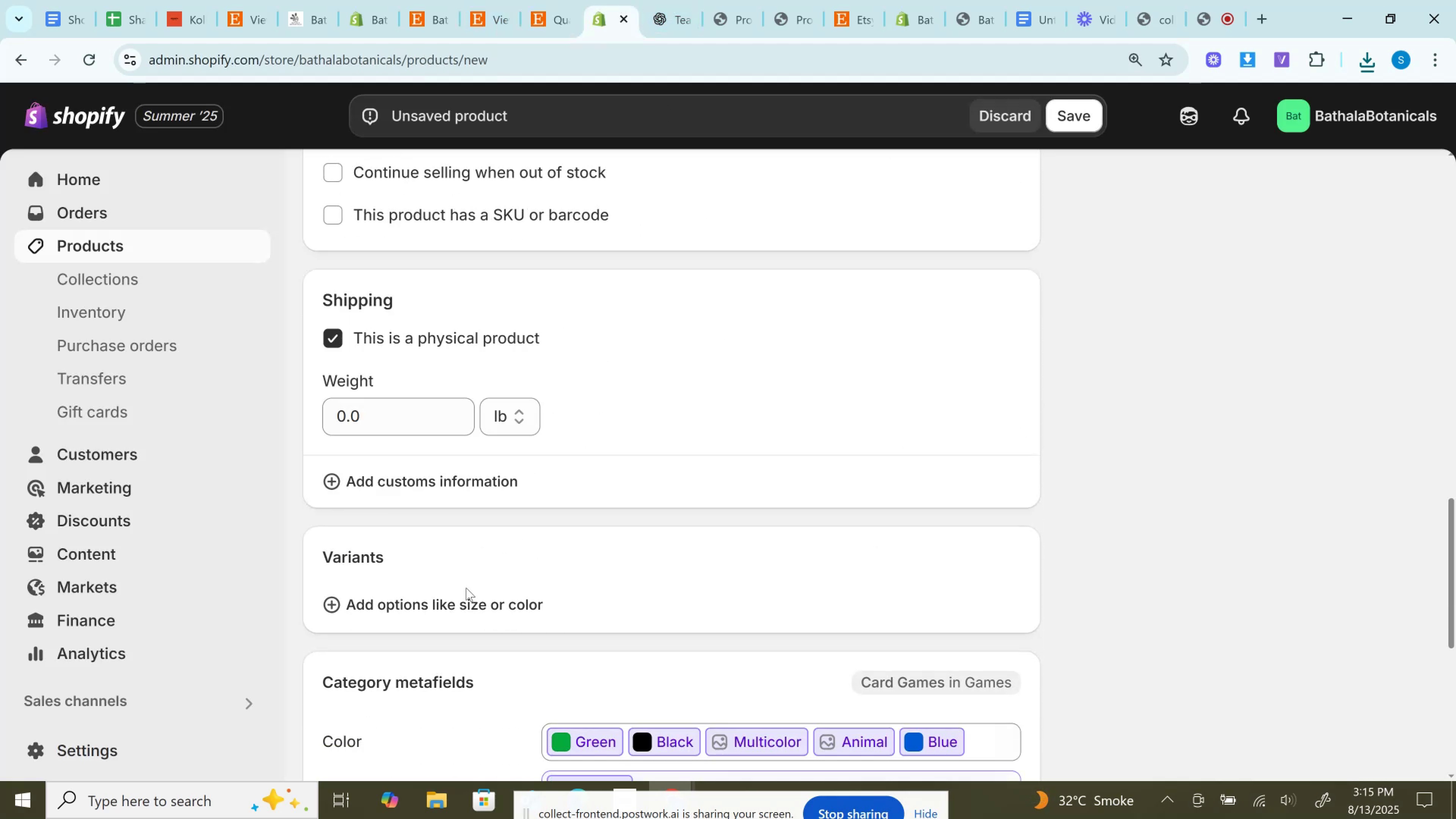 
left_click([466, 589])
 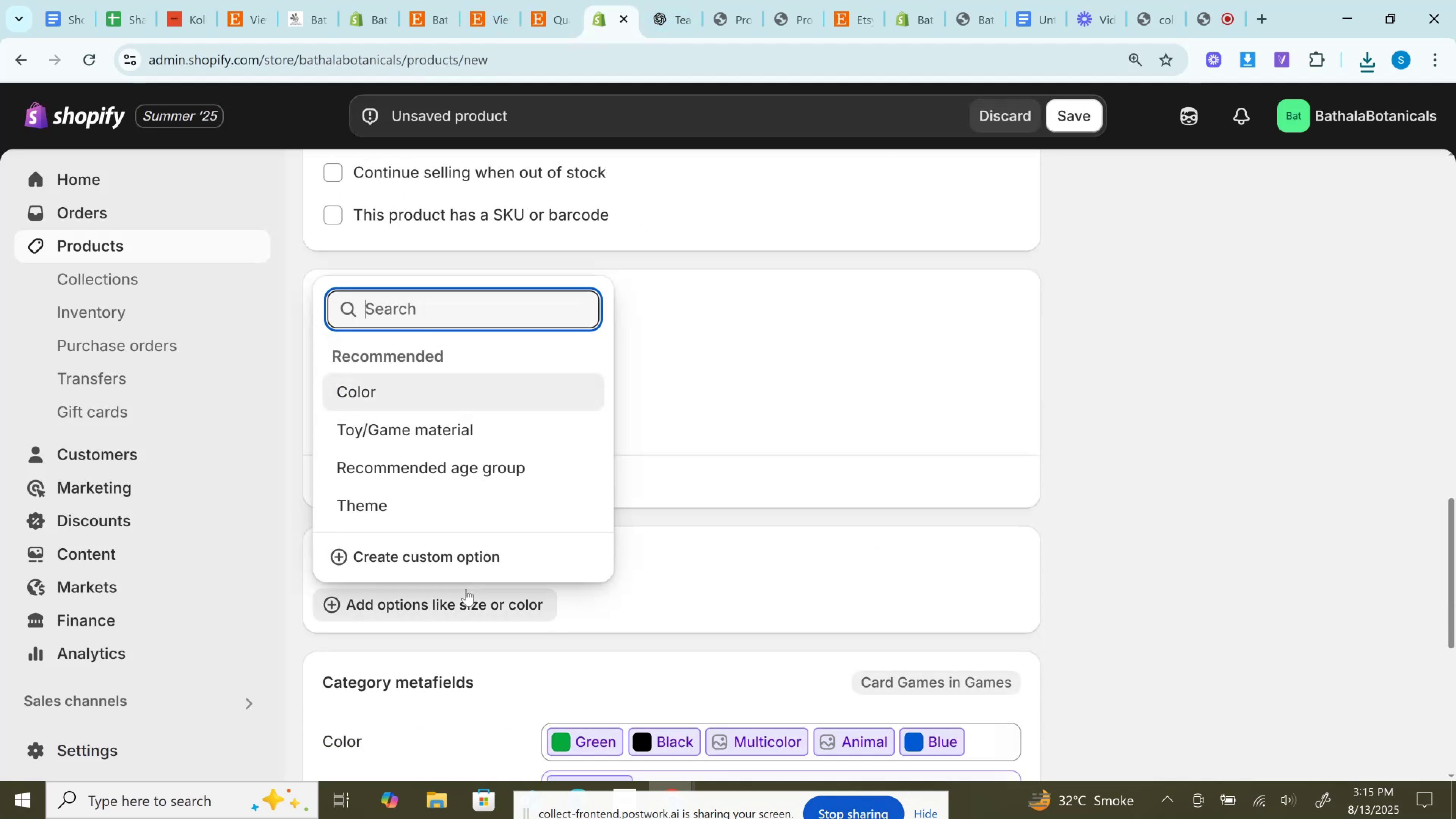 
key(Control+V)
 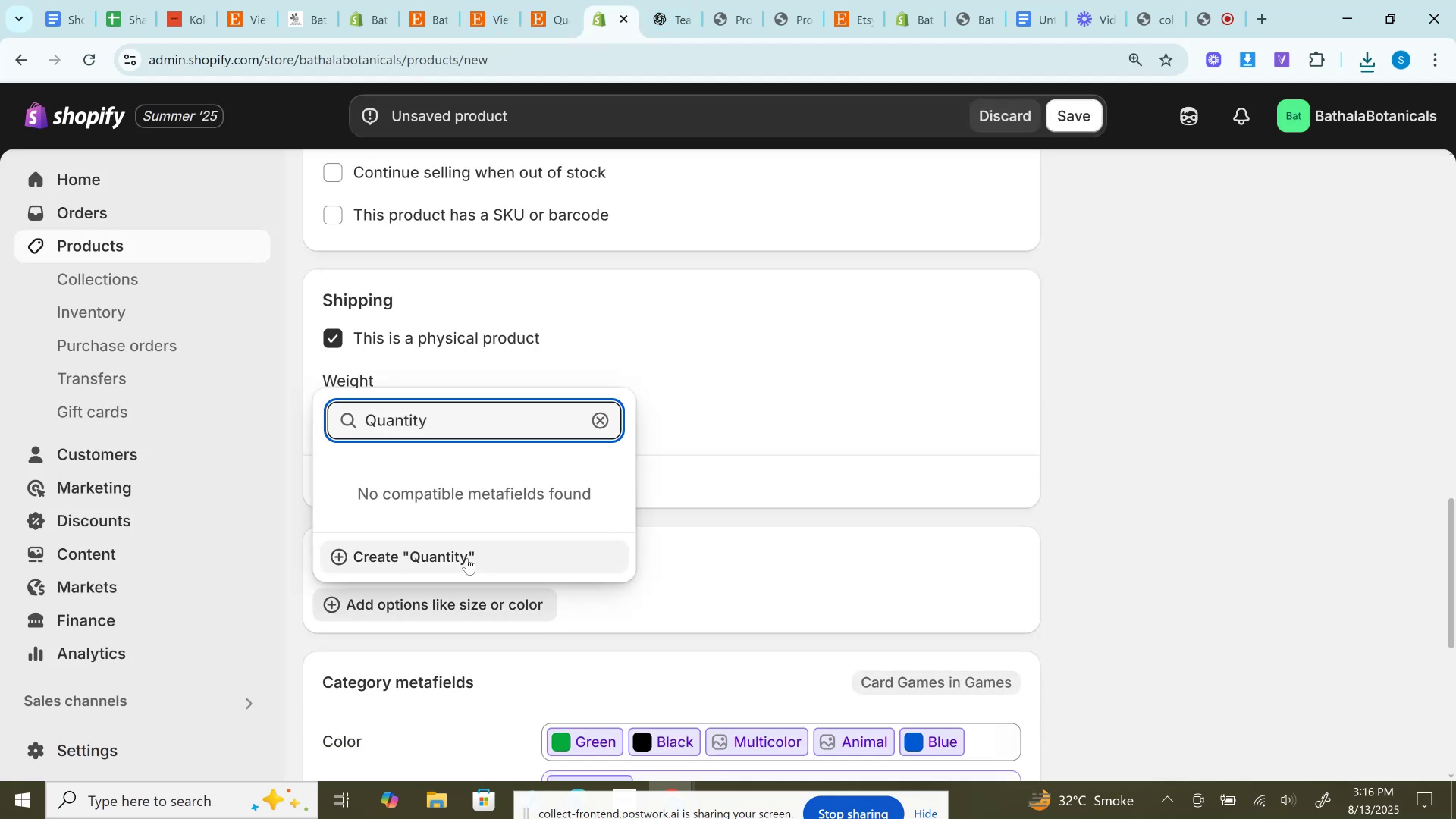 
left_click([467, 558])
 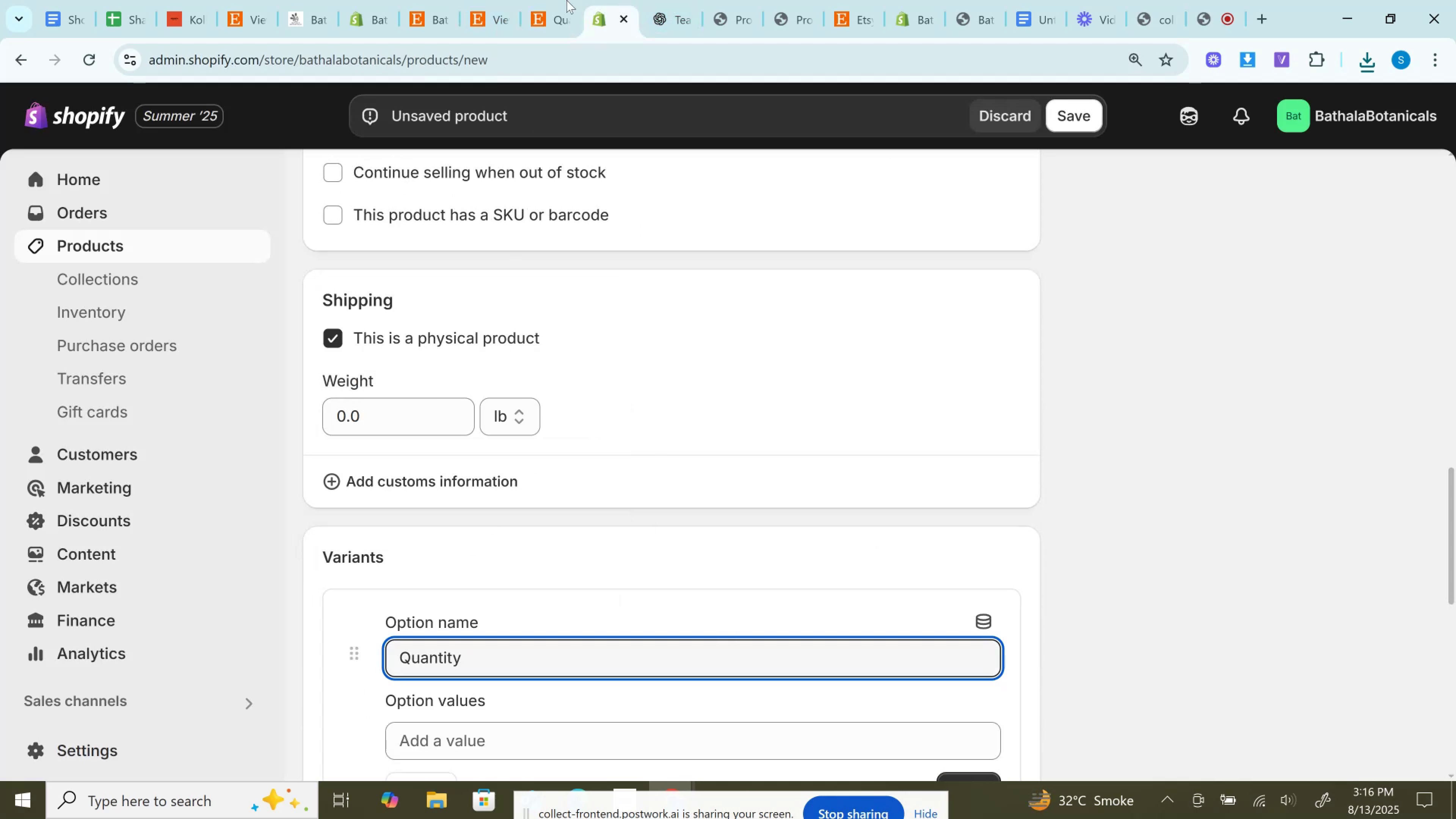 
left_click([559, 0])
 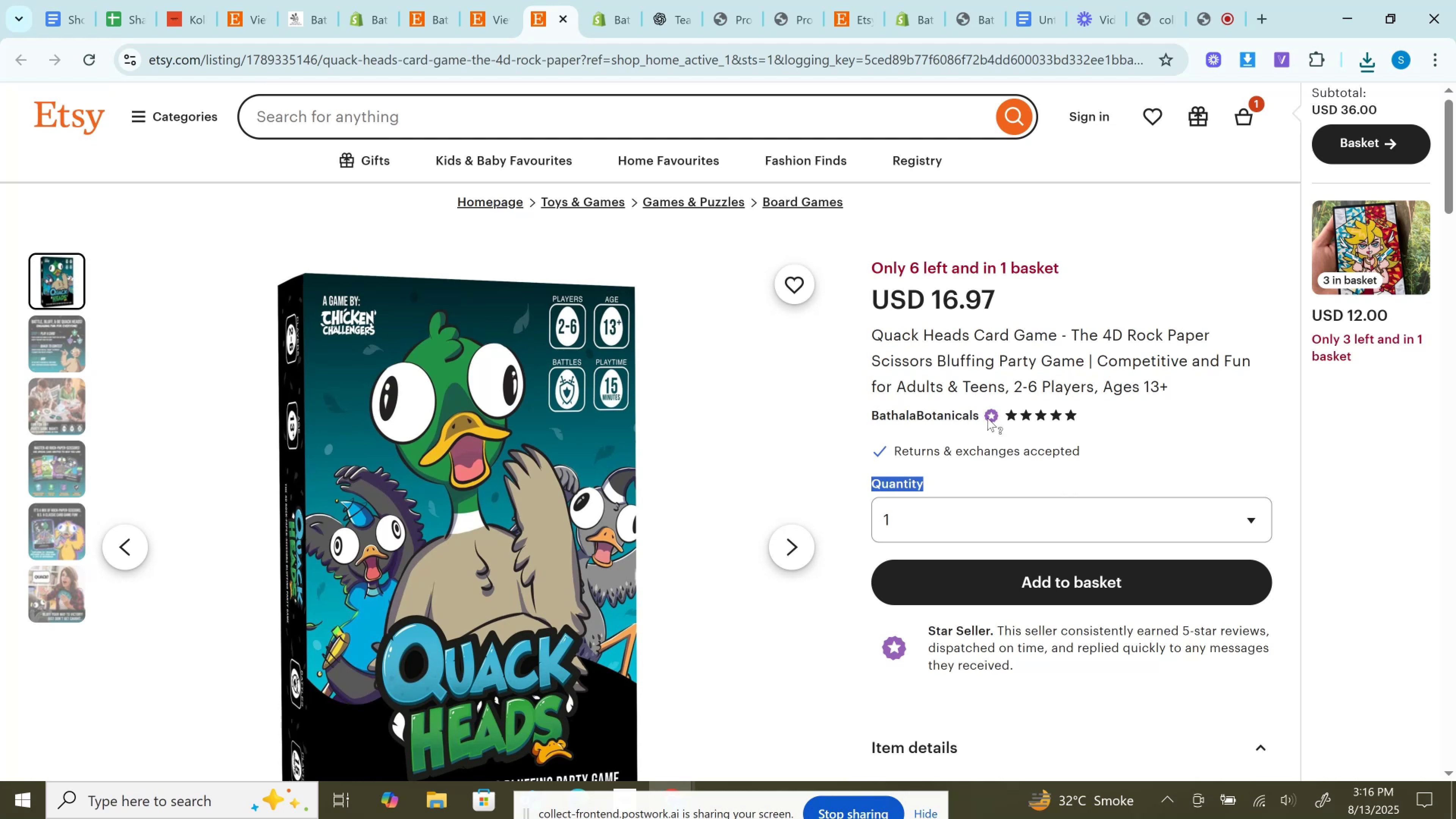 
scroll: coordinate [988, 427], scroll_direction: down, amount: 2.0
 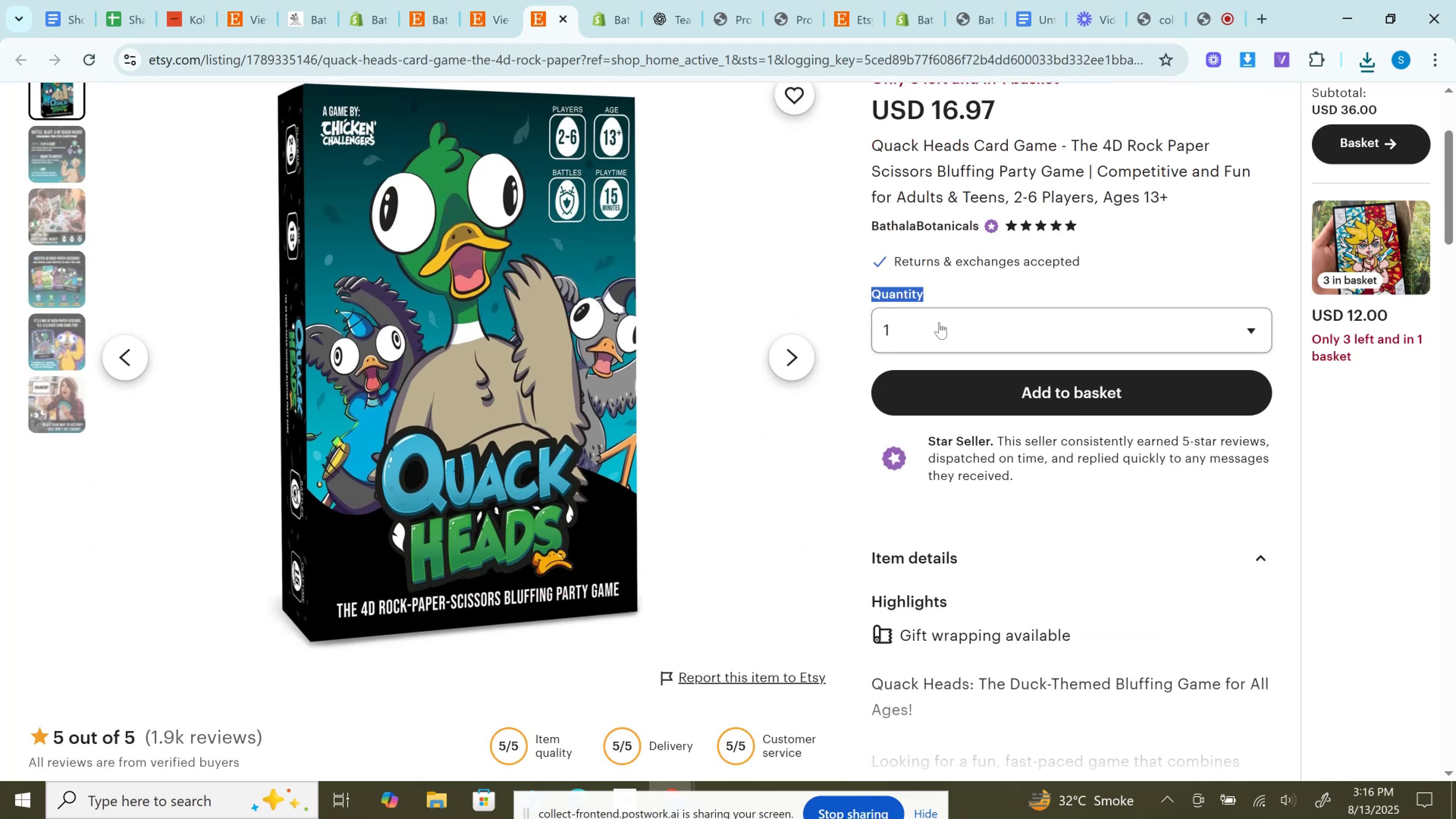 
left_click([939, 322])
 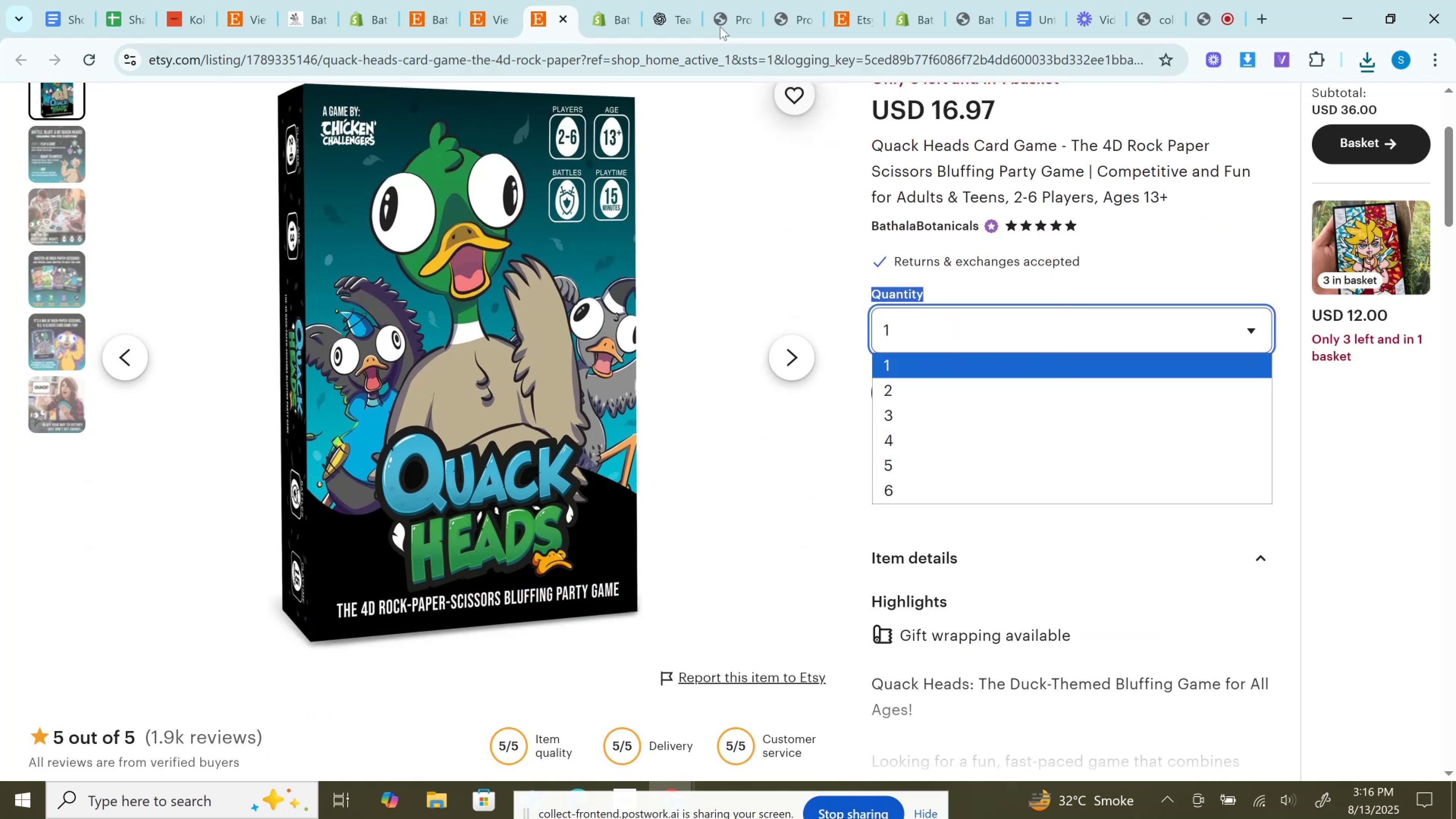 
left_click([585, 0])
 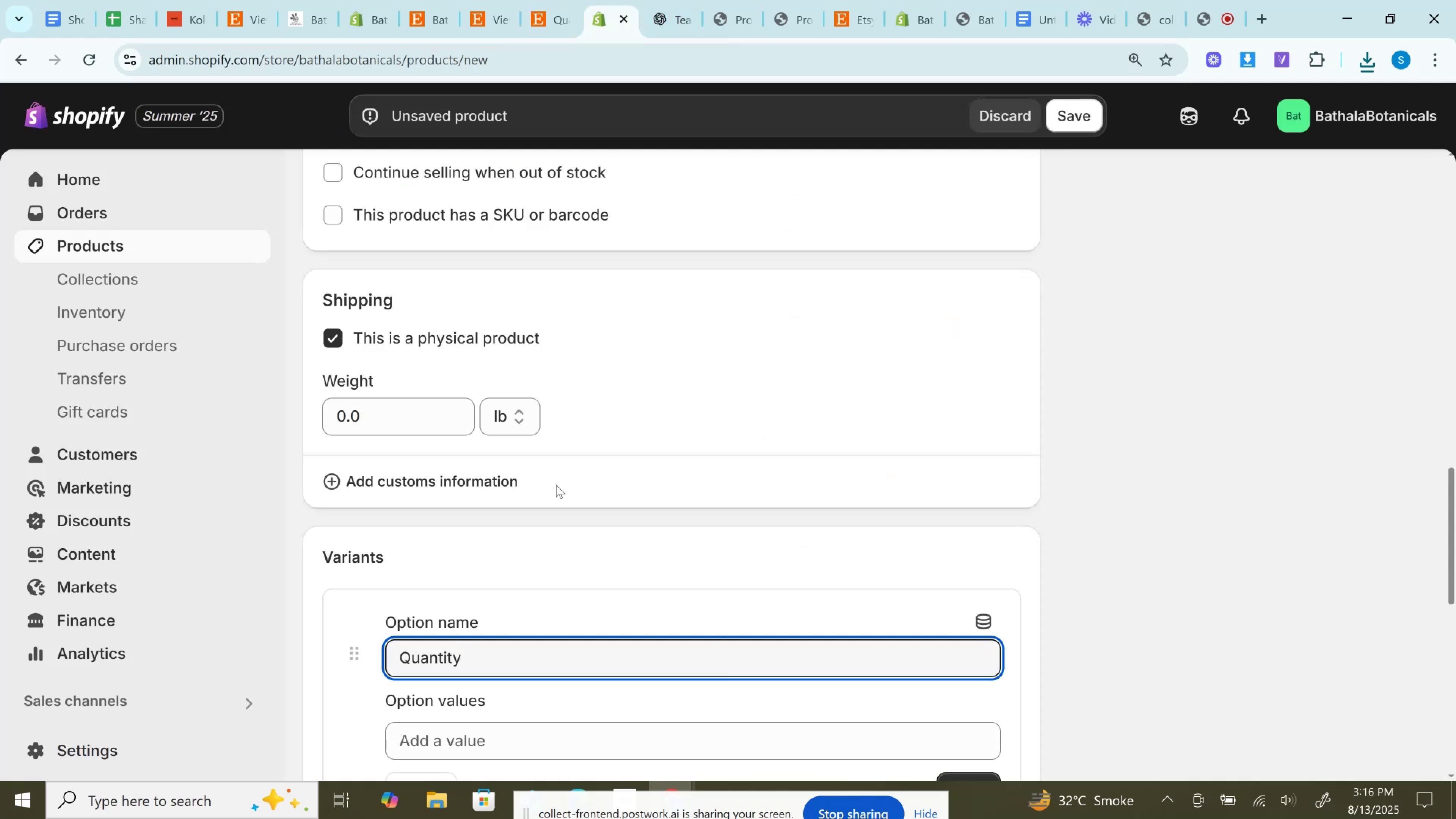 
scroll: coordinate [554, 645], scroll_direction: down, amount: 1.0
 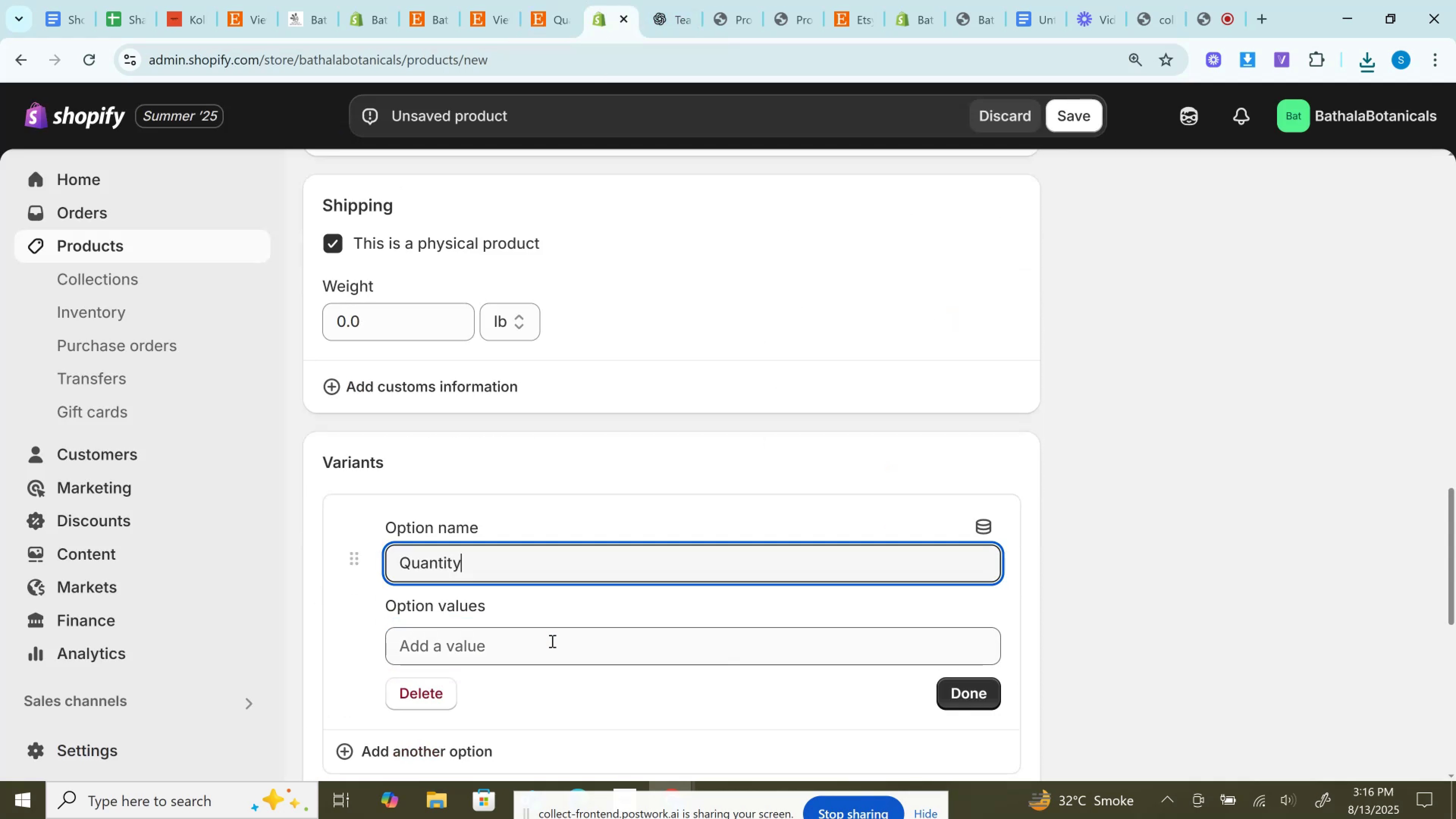 
left_click([551, 641])
 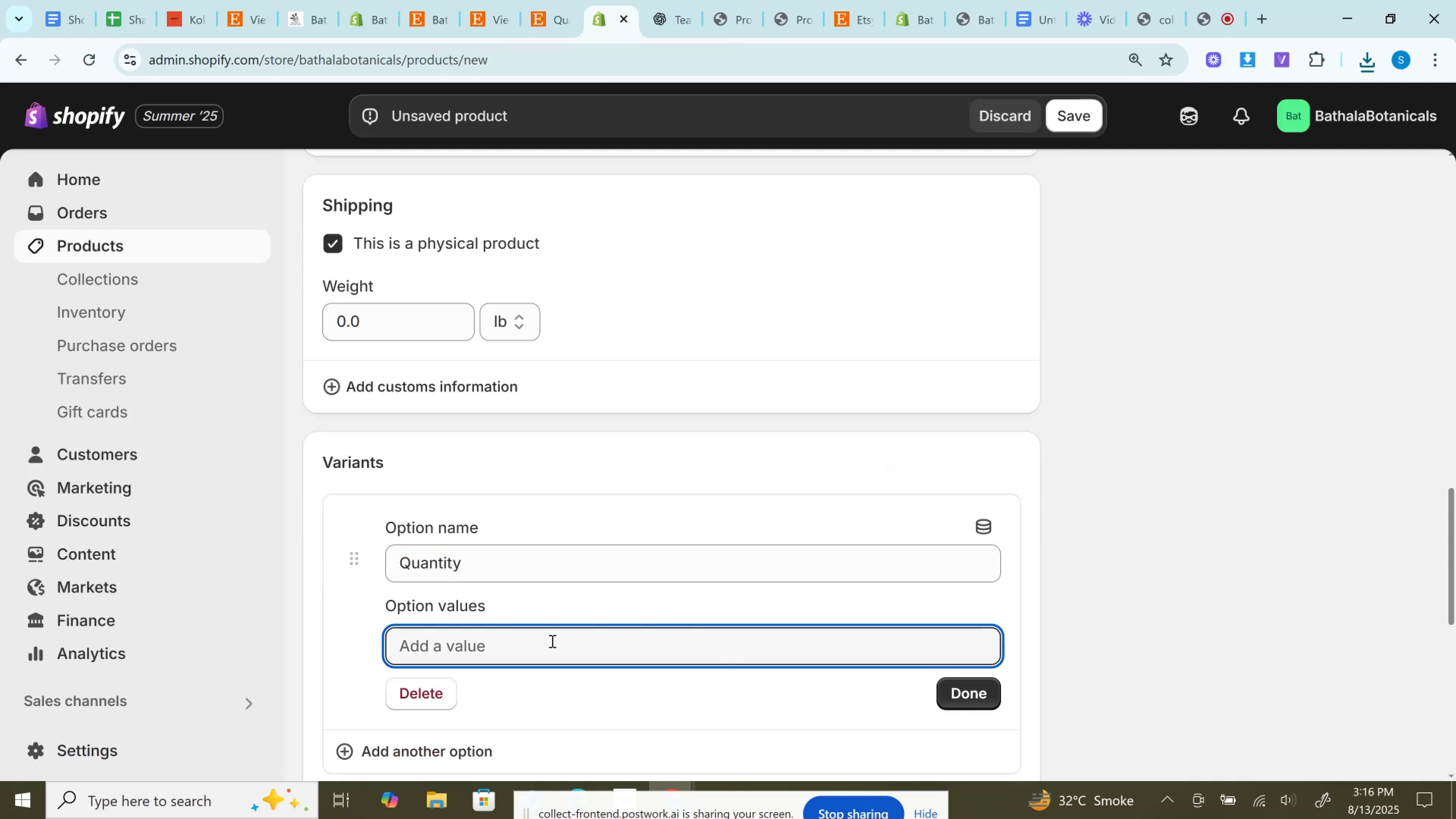 
key(Tab)
 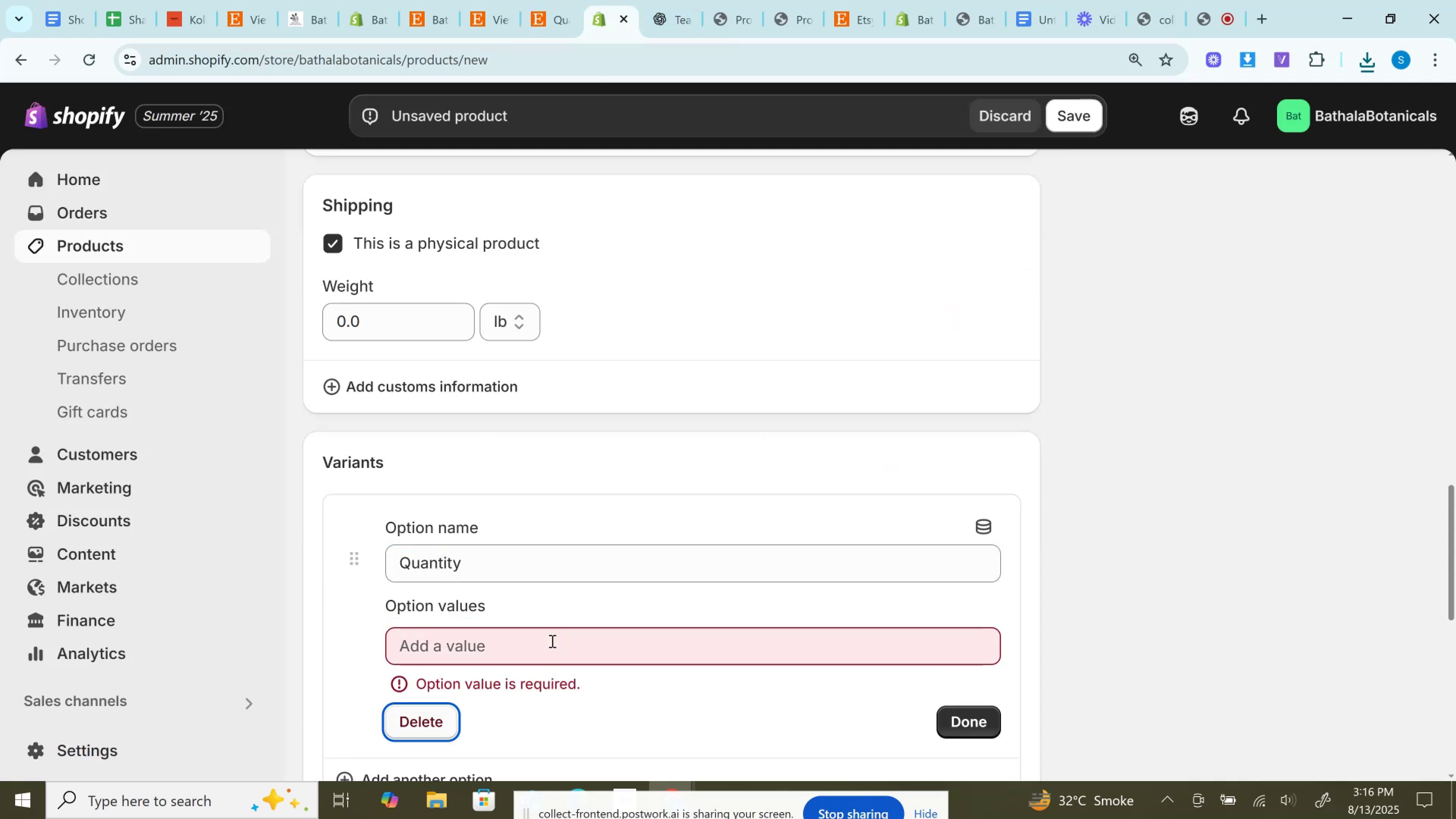 
left_click([551, 641])
 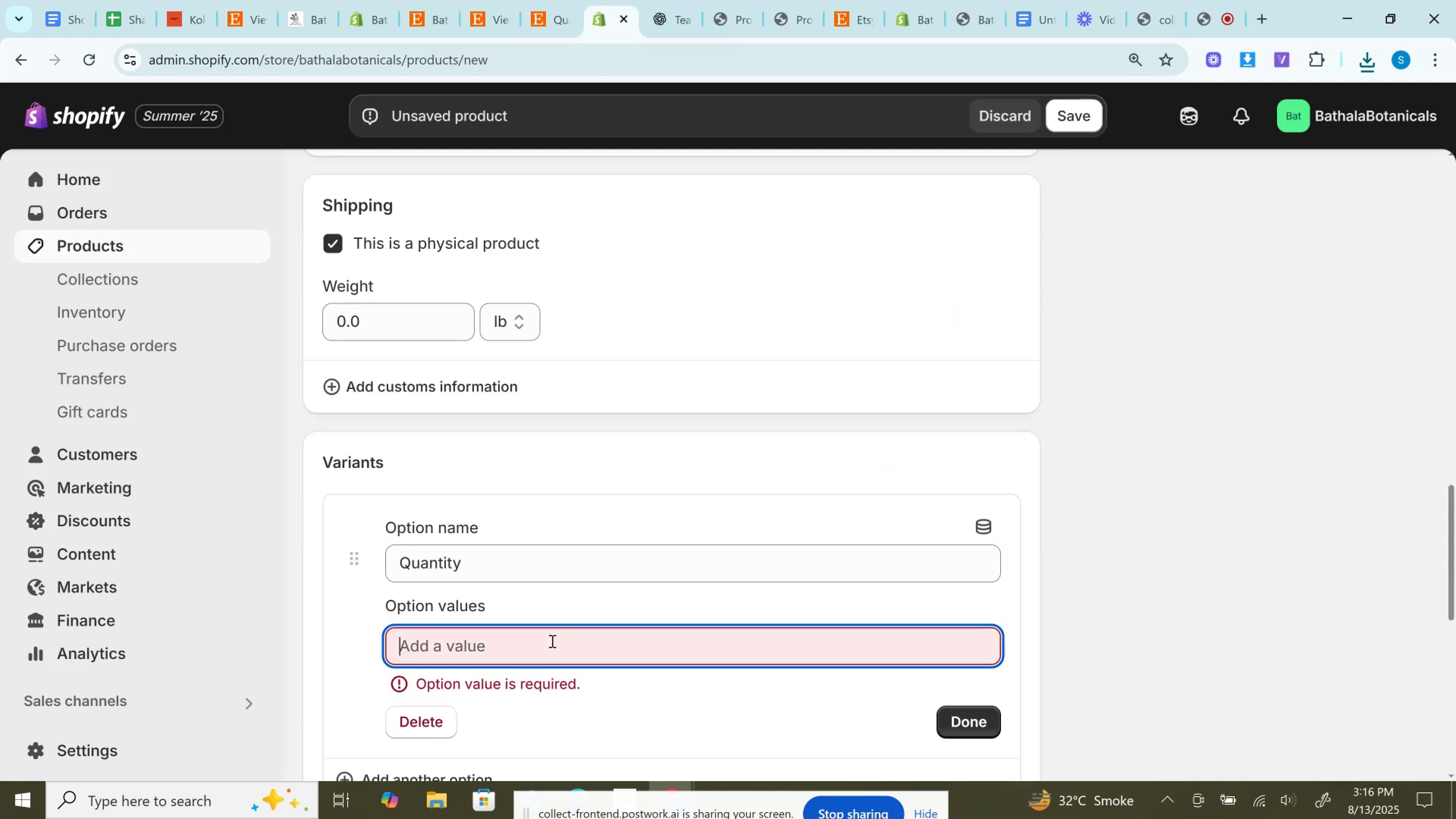 
key(1)
 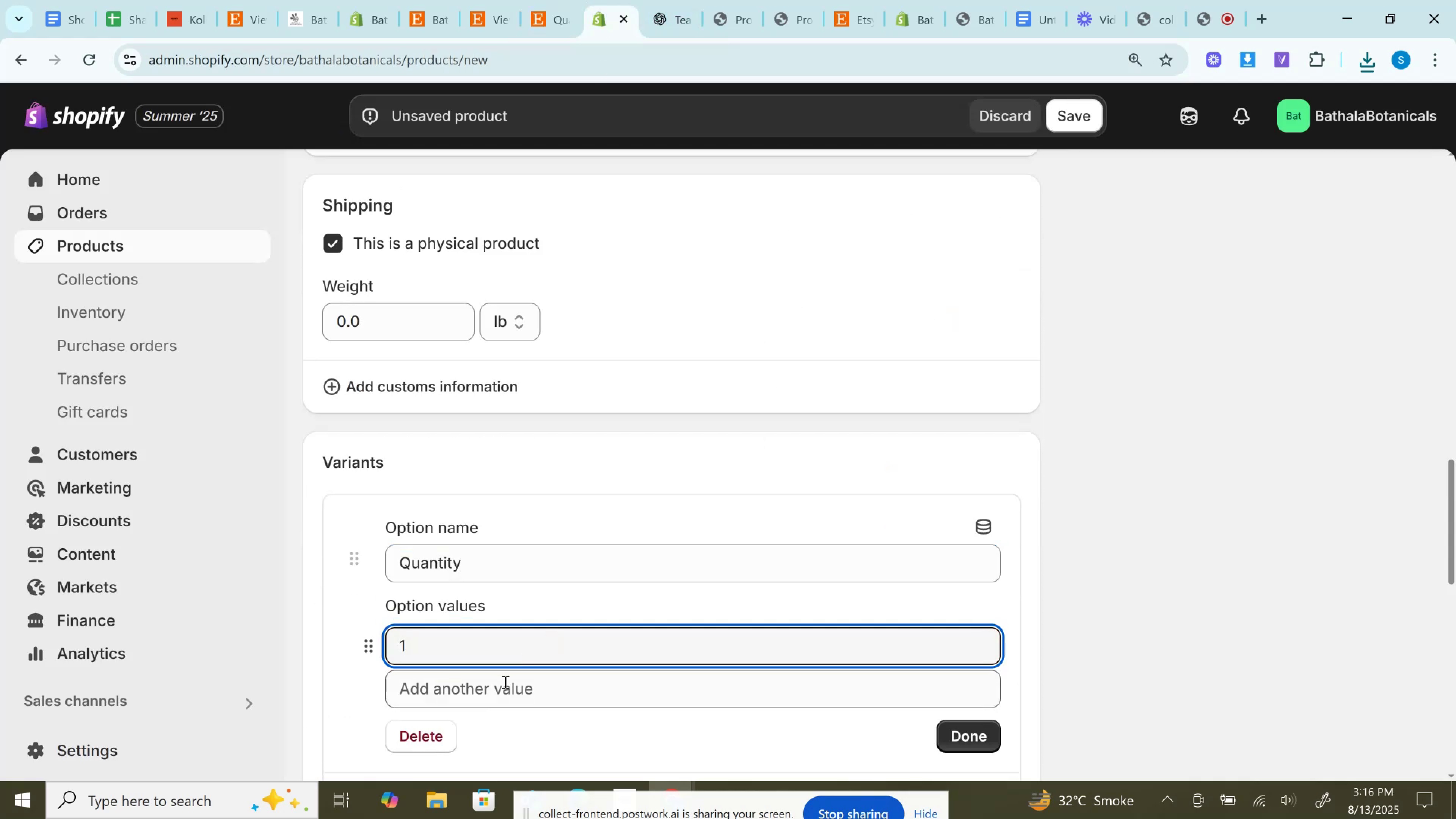 
left_click([504, 687])
 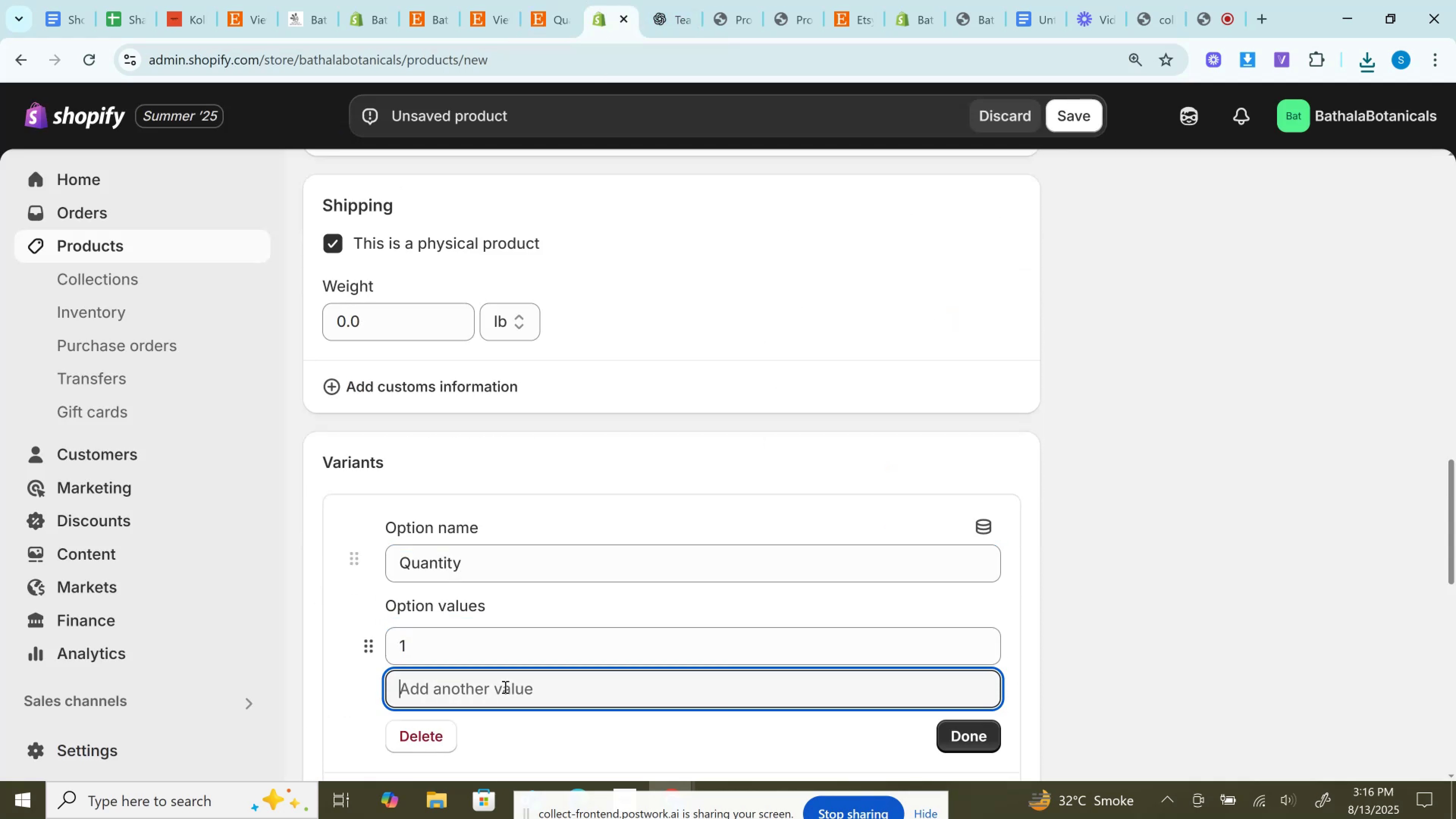 
key(2)
 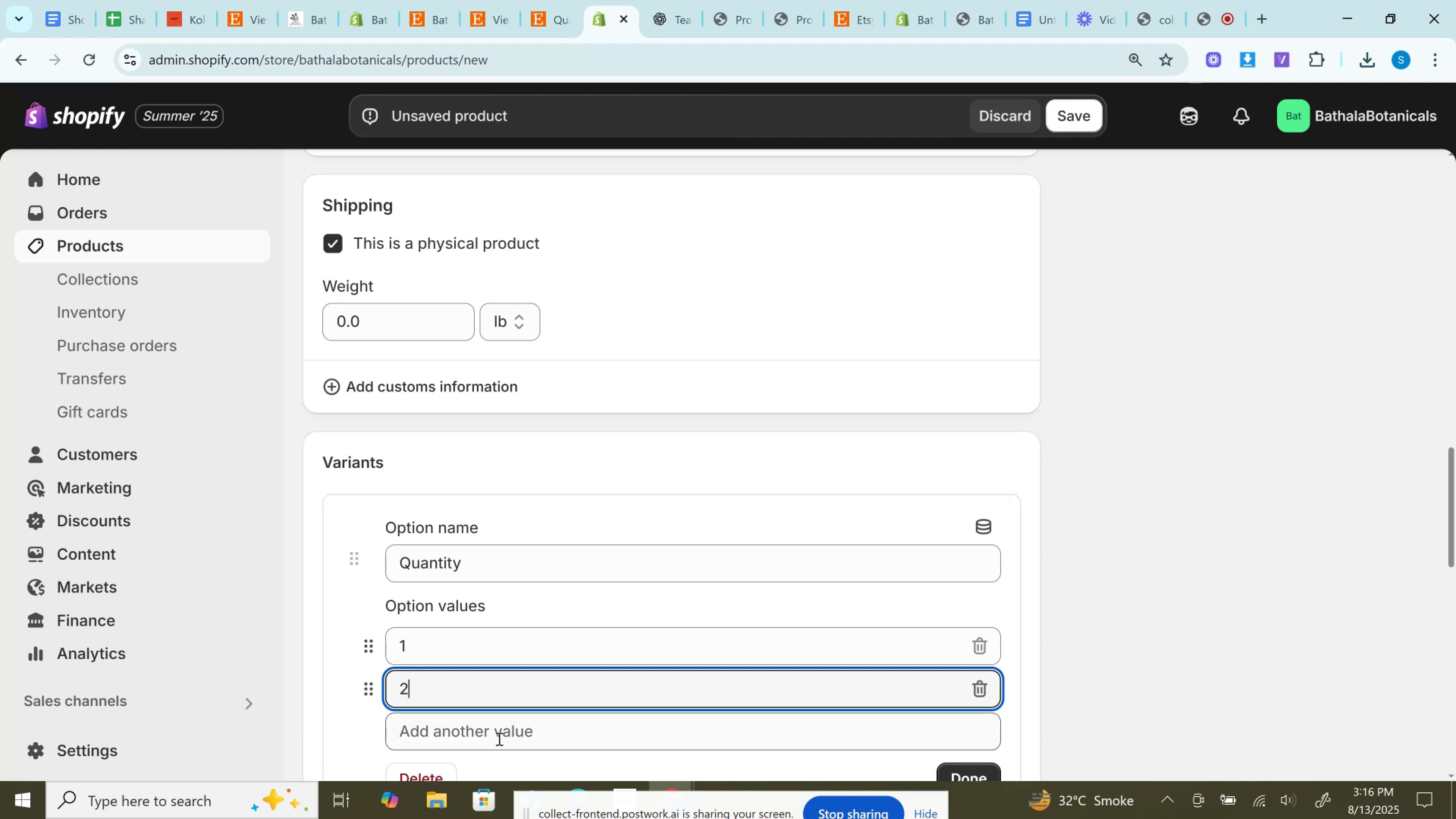 
left_click([498, 739])
 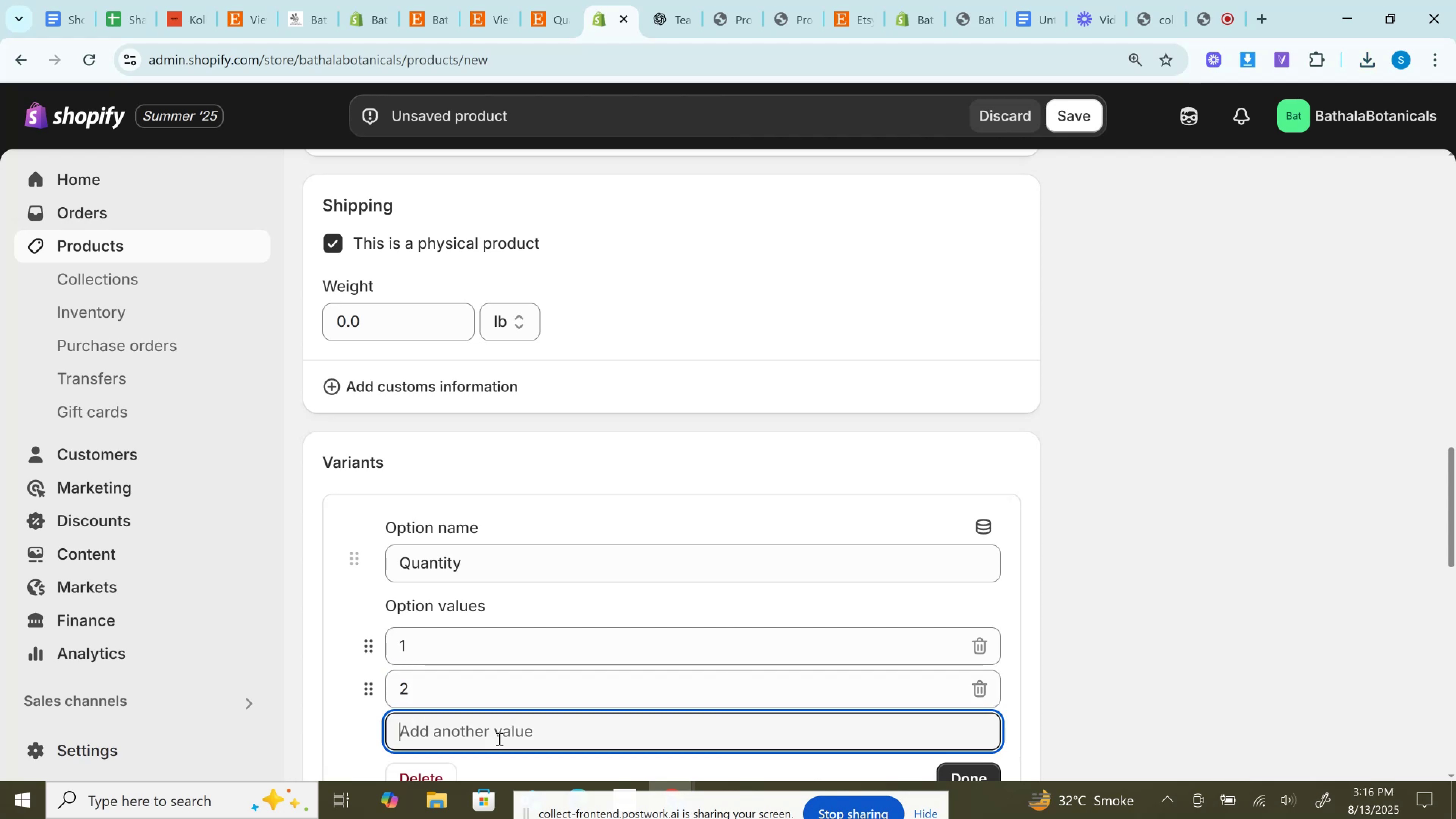 
key(3)
 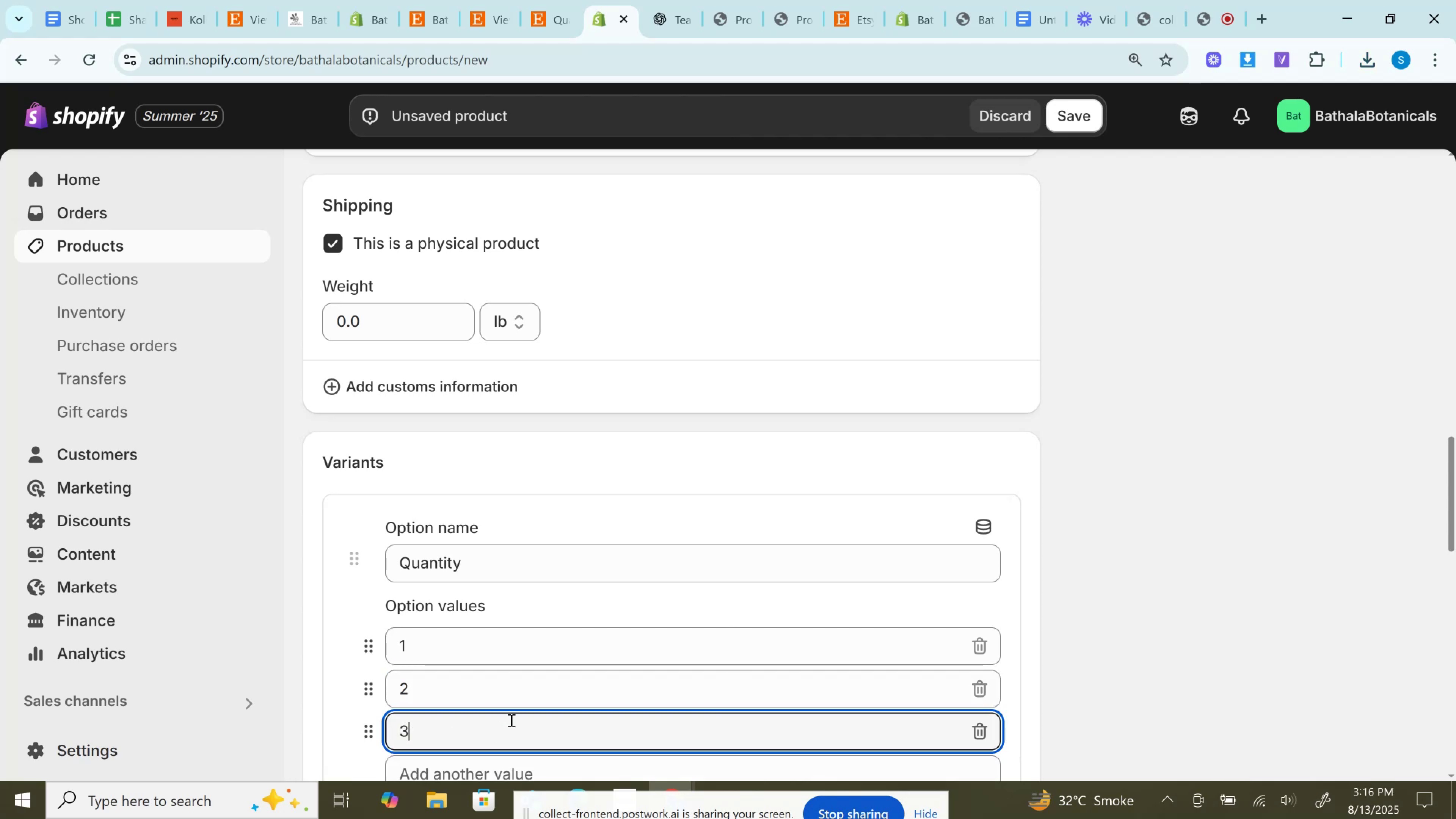 
scroll: coordinate [540, 653], scroll_direction: down, amount: 3.0
 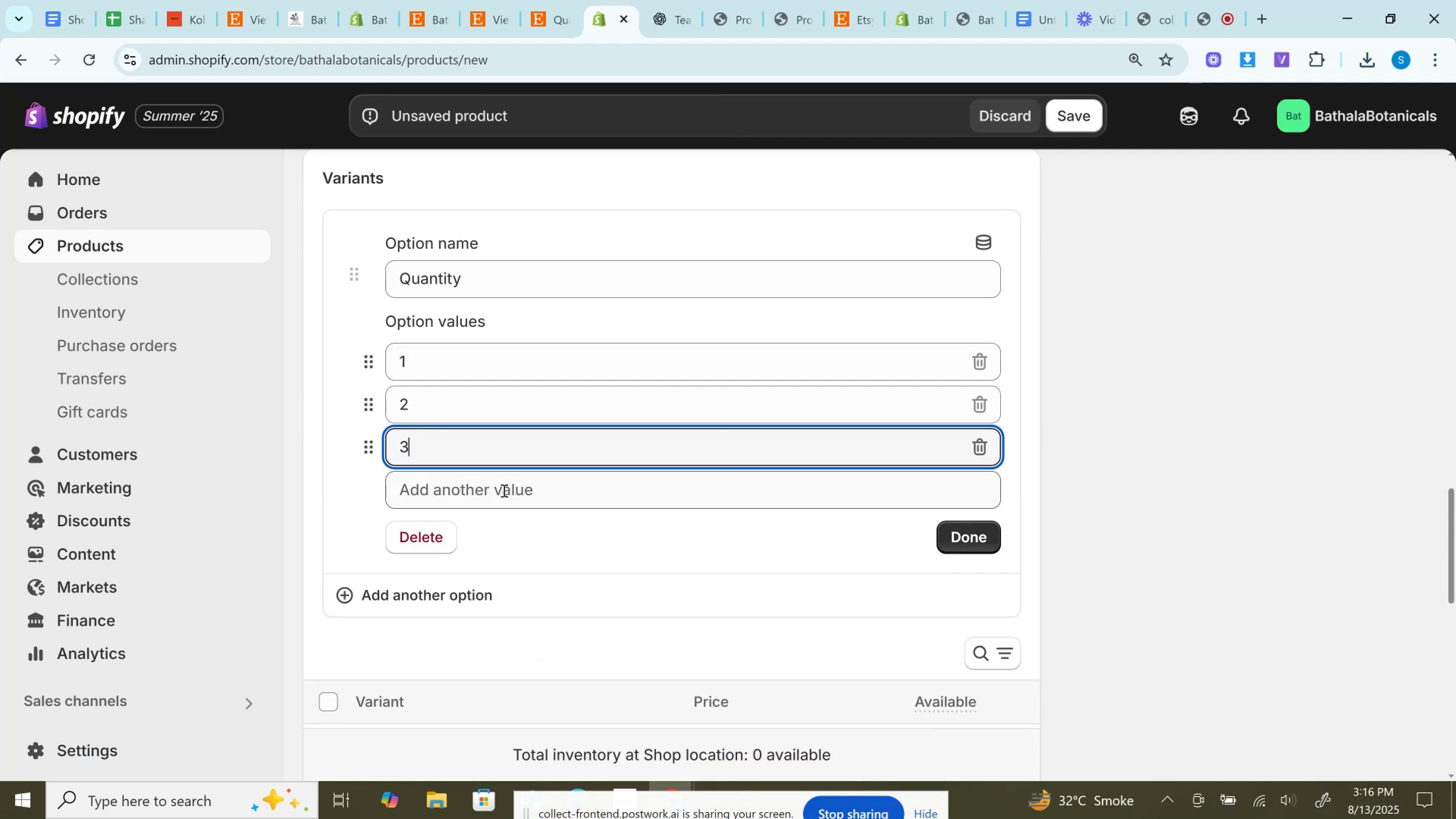 
left_click([503, 490])
 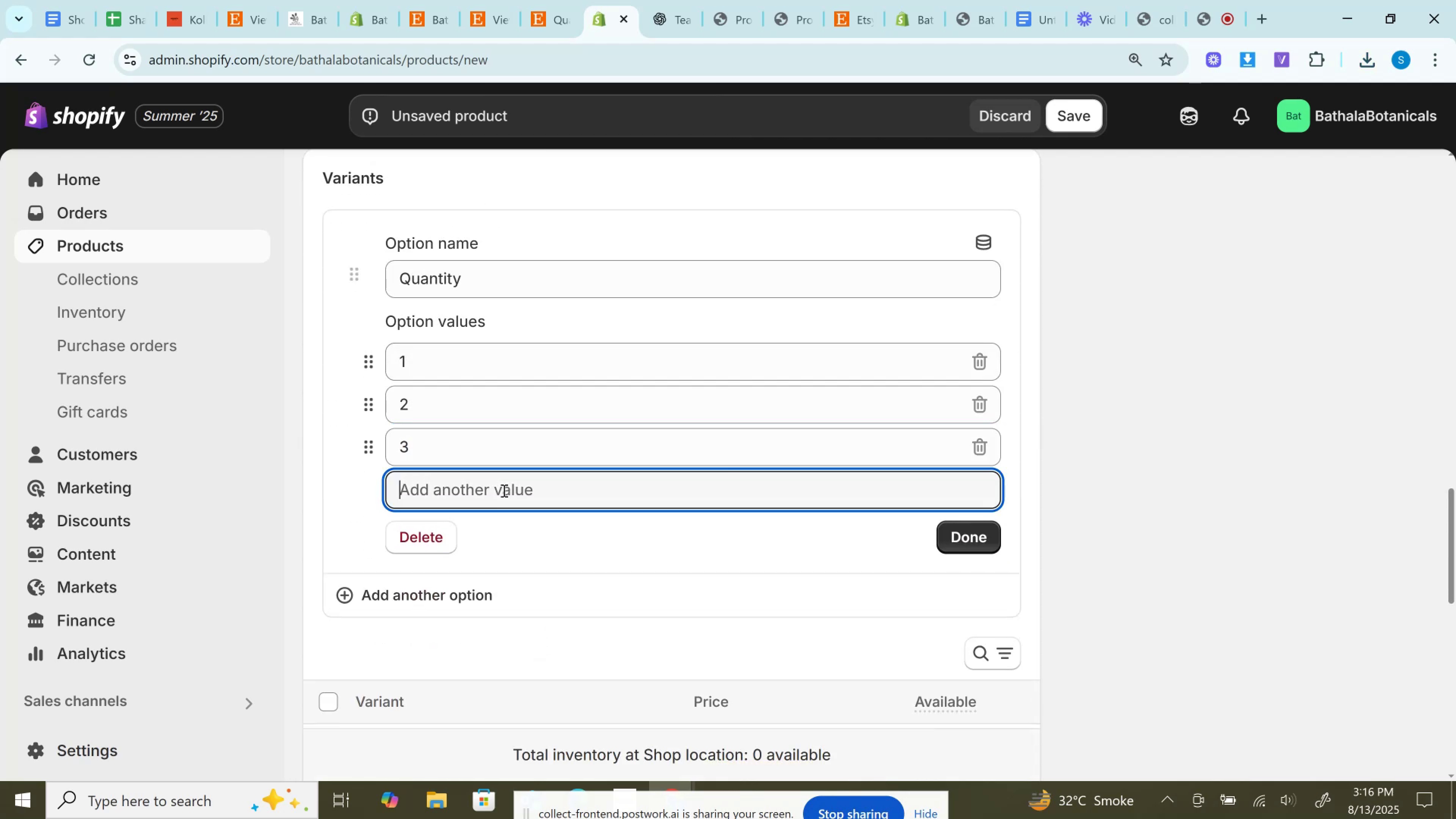 
key(4)
 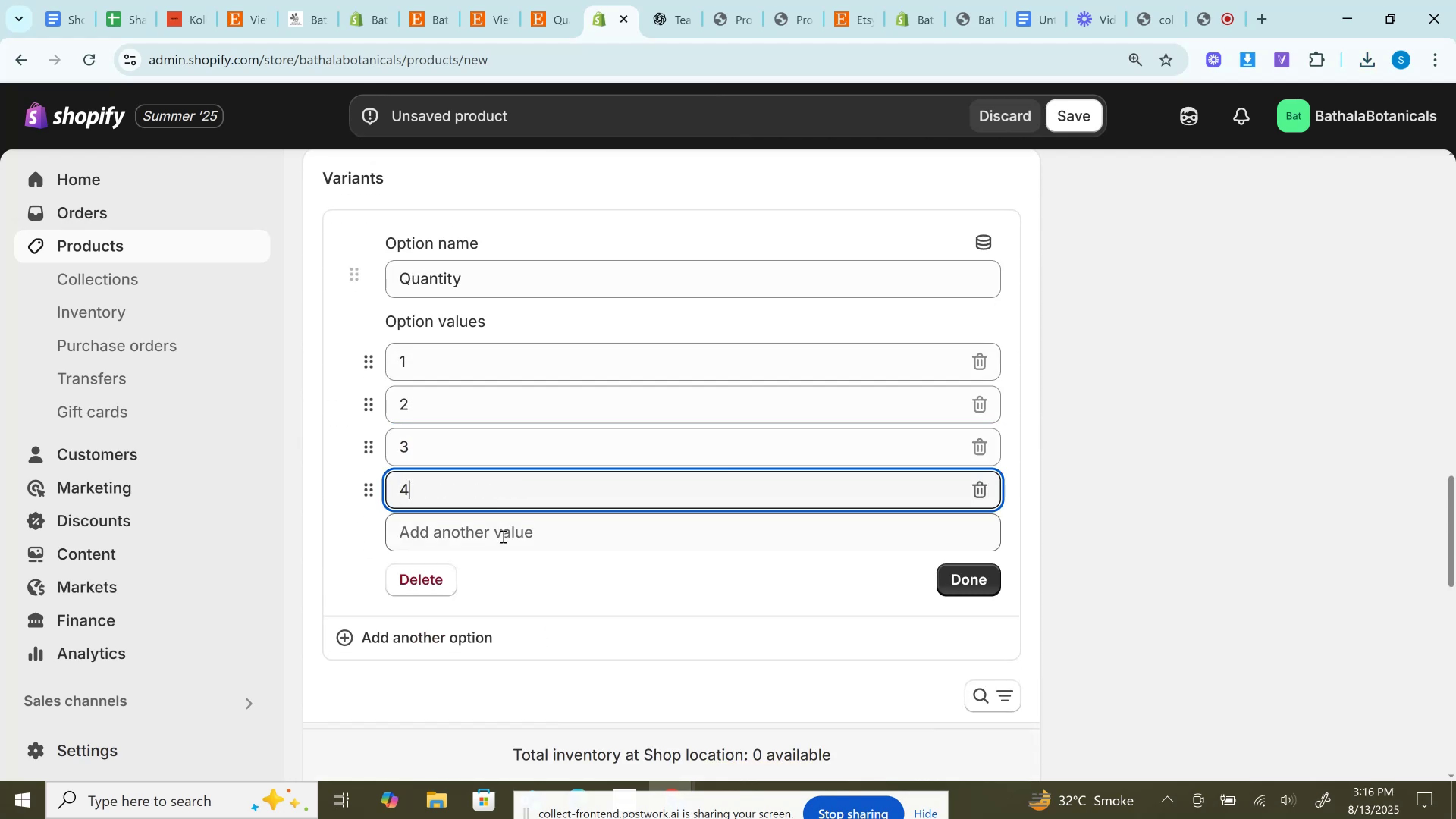 
left_click([502, 536])
 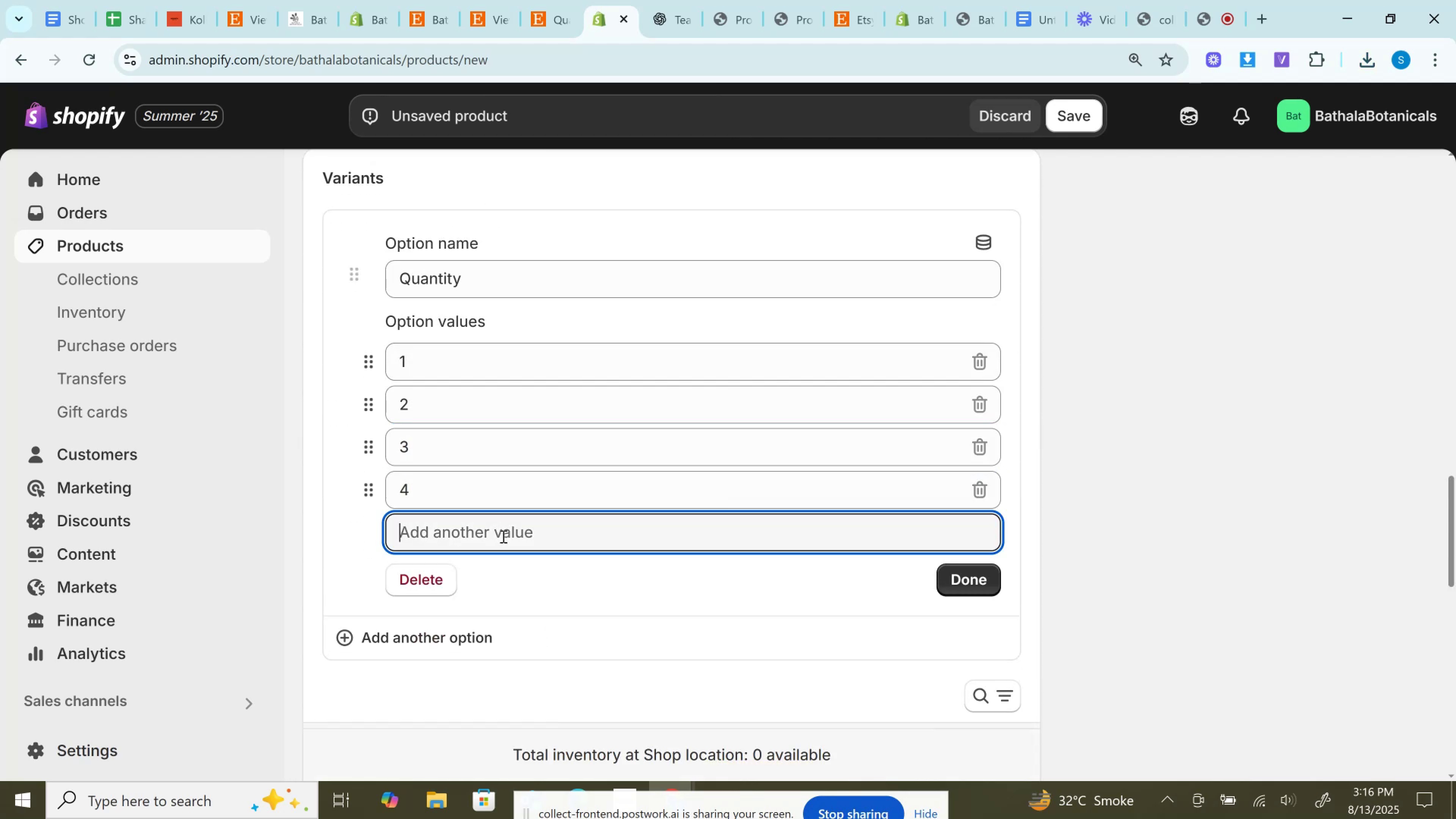 
type(56)
 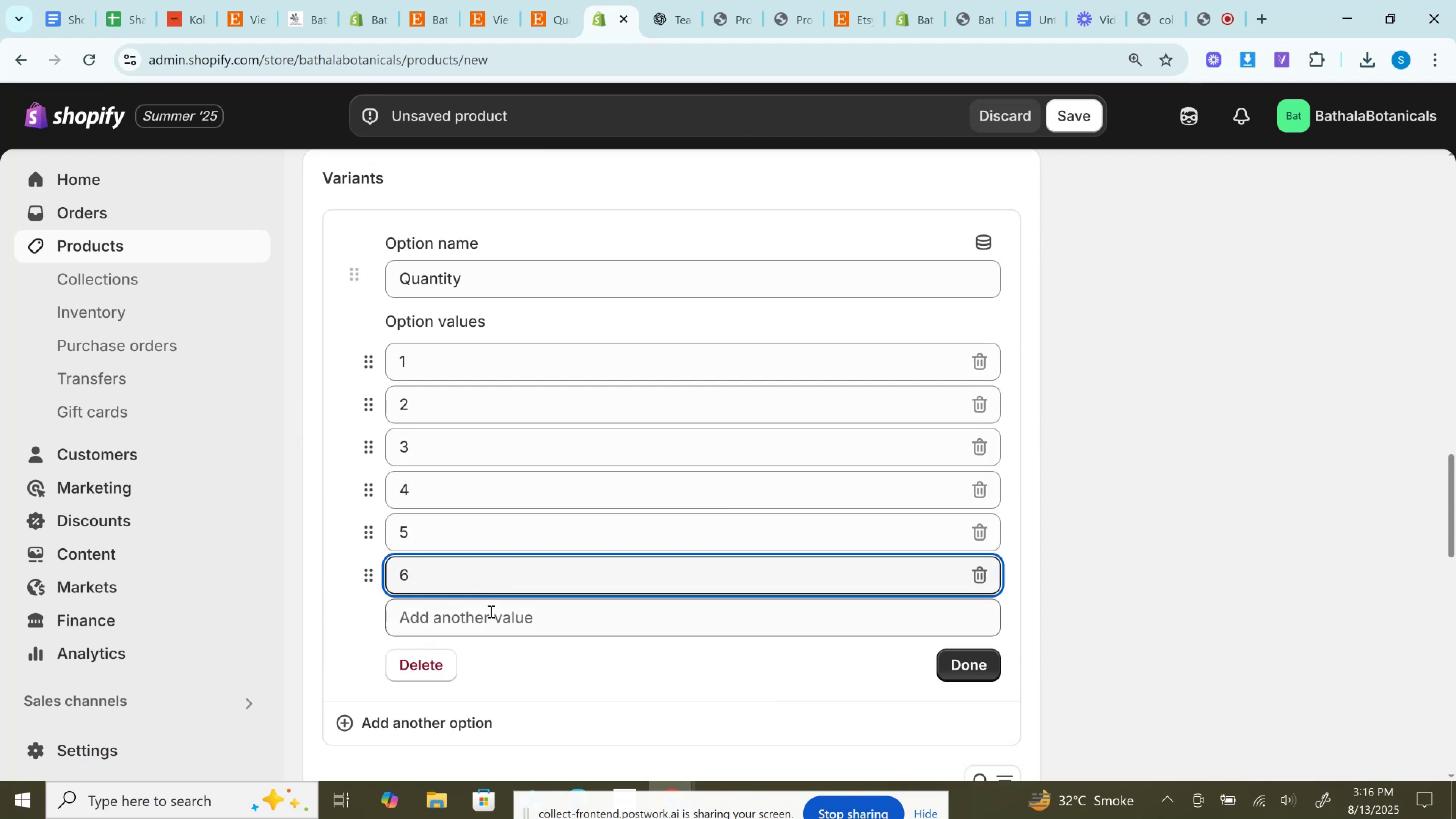 
left_click([490, 615])
 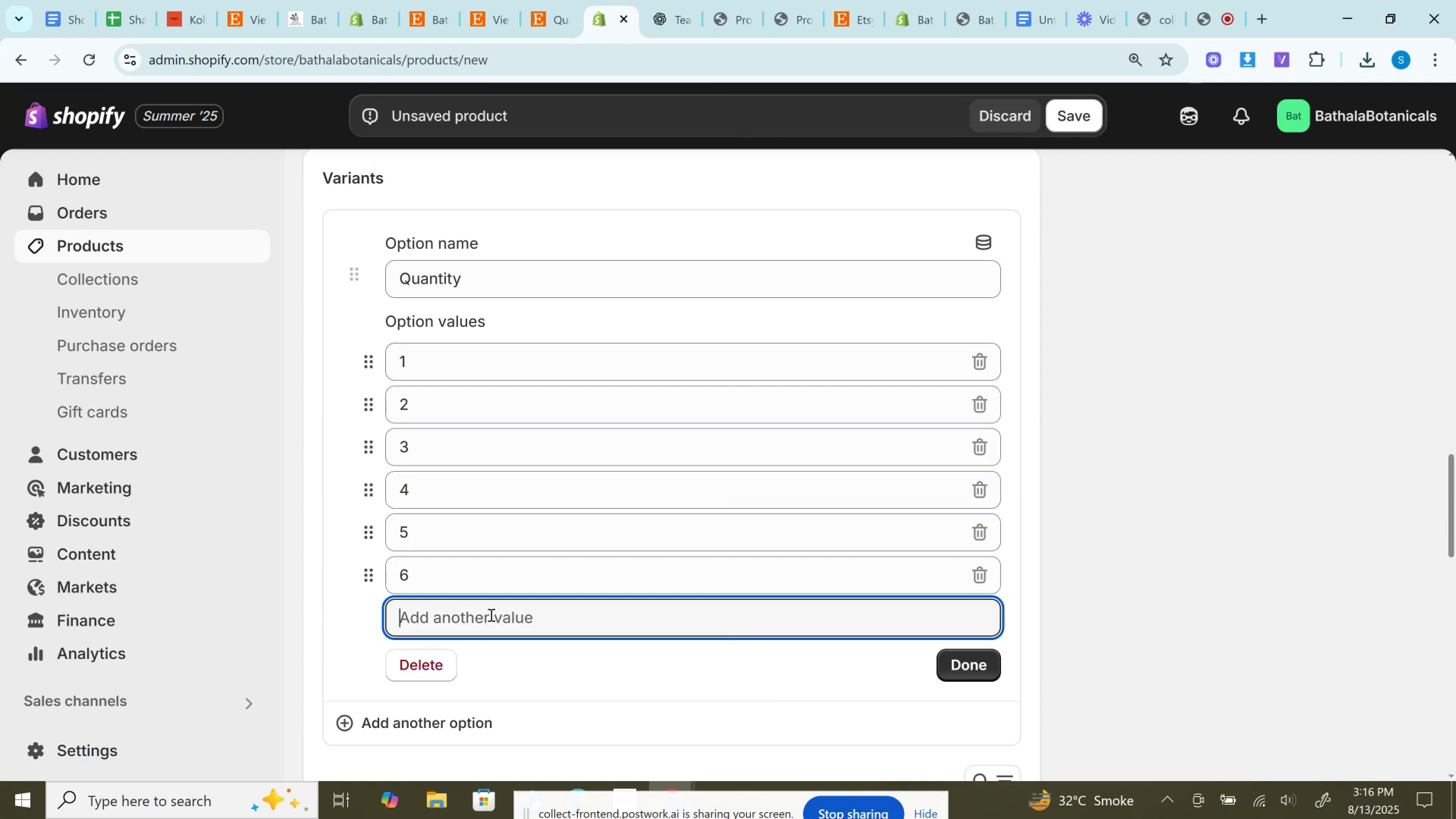 
key(7)
 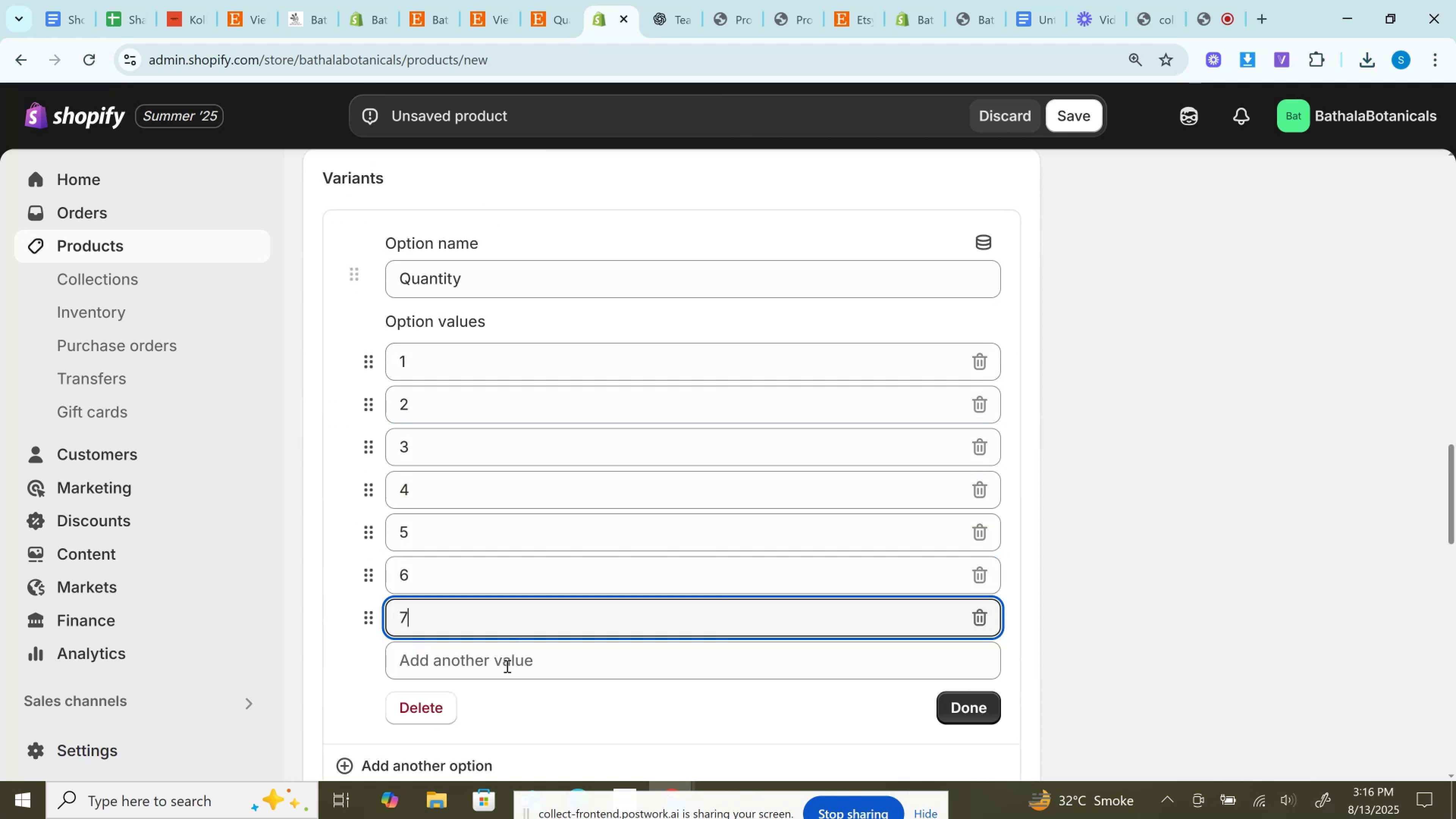 
left_click([506, 666])
 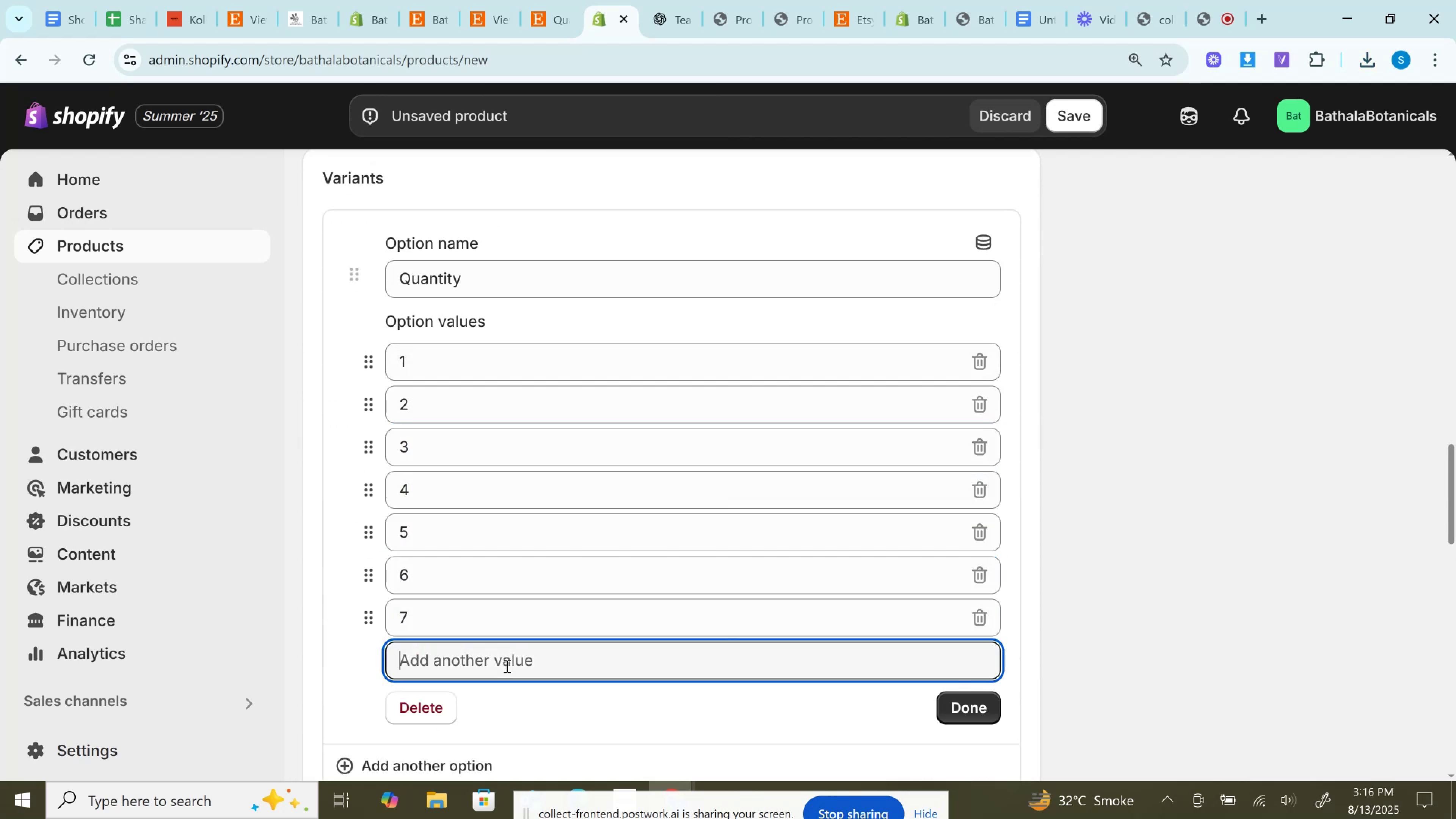 
key(8)
 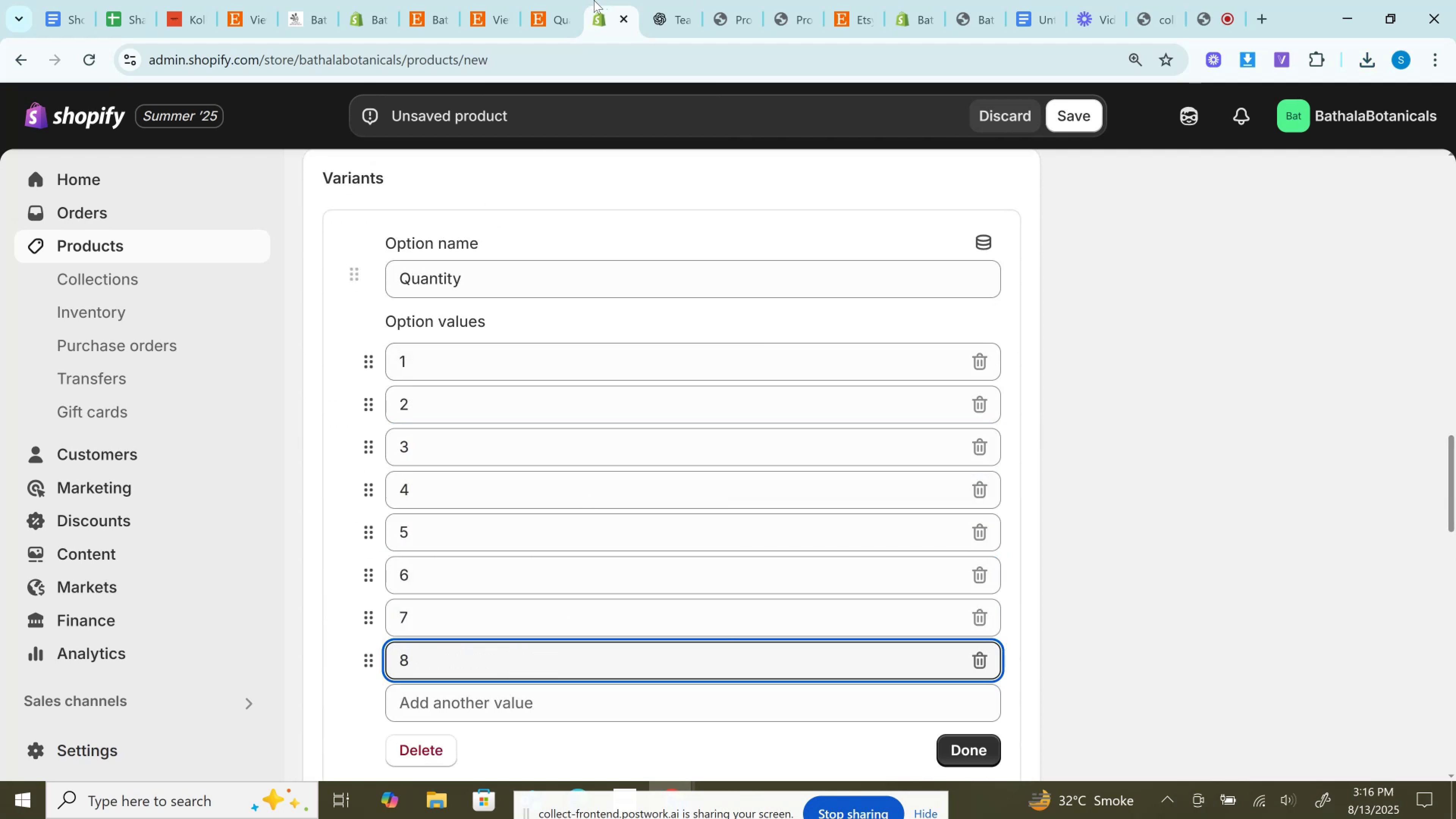 
left_click([567, 0])
 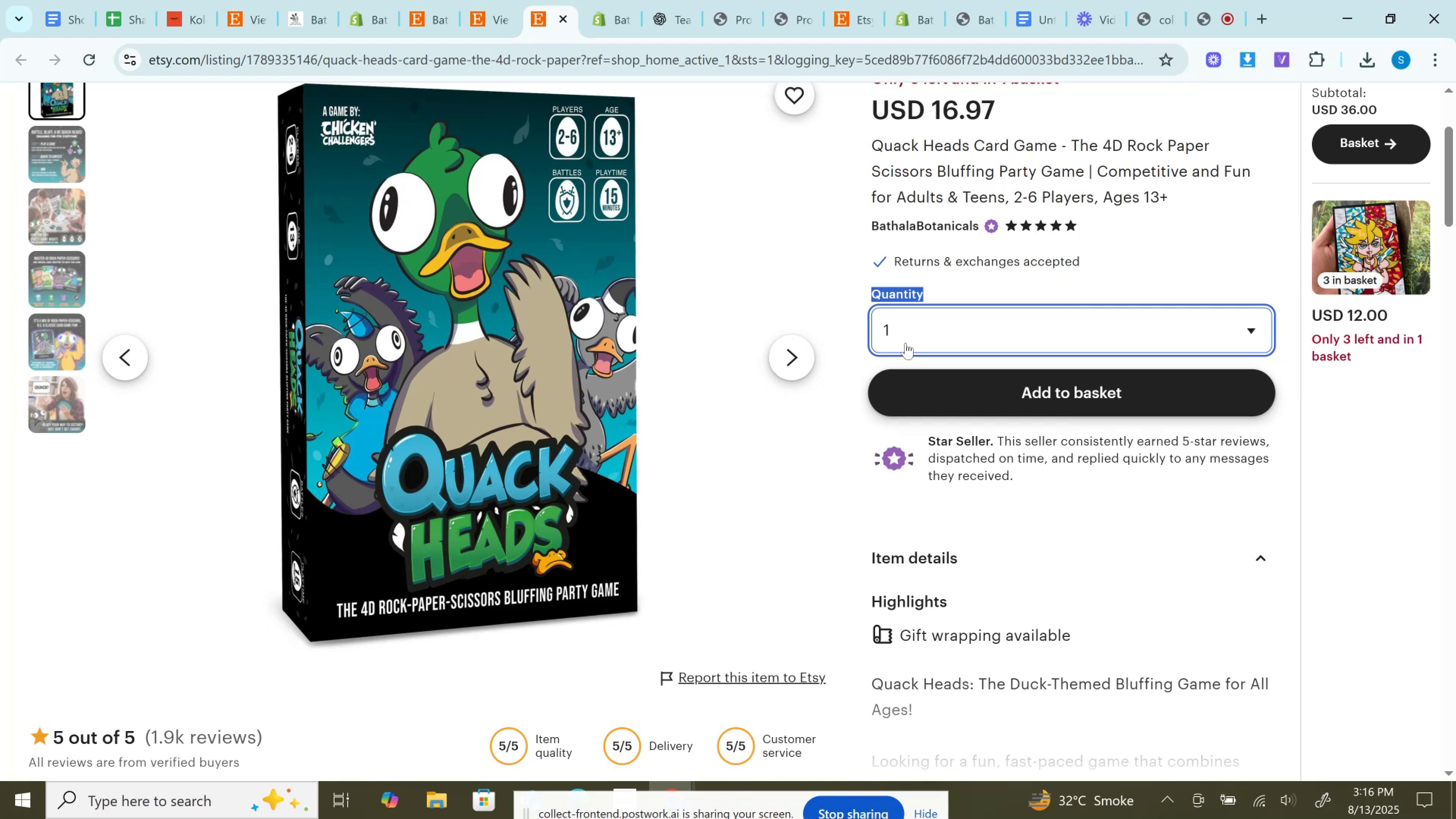 
left_click([904, 317])
 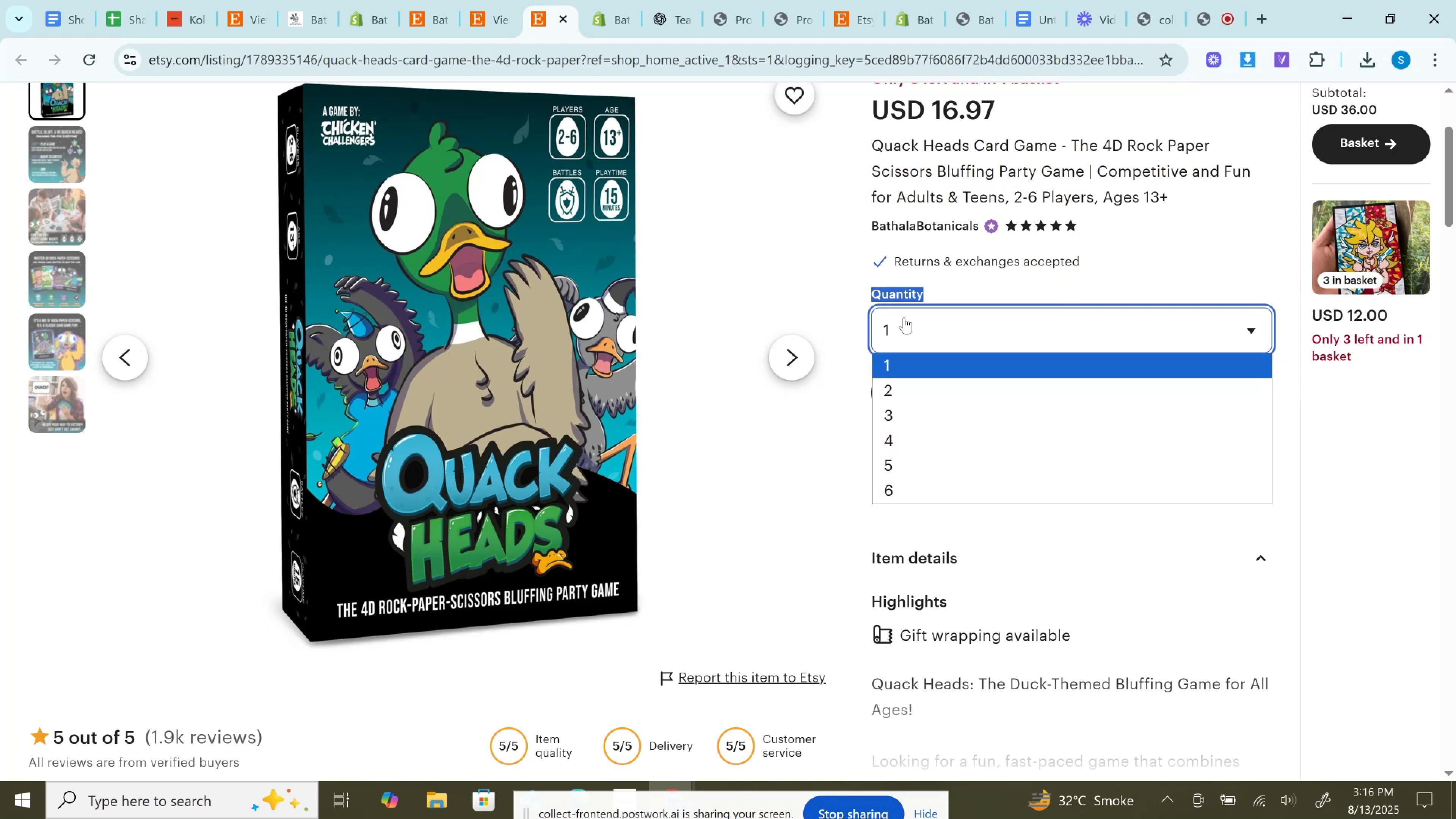 
left_click([904, 317])
 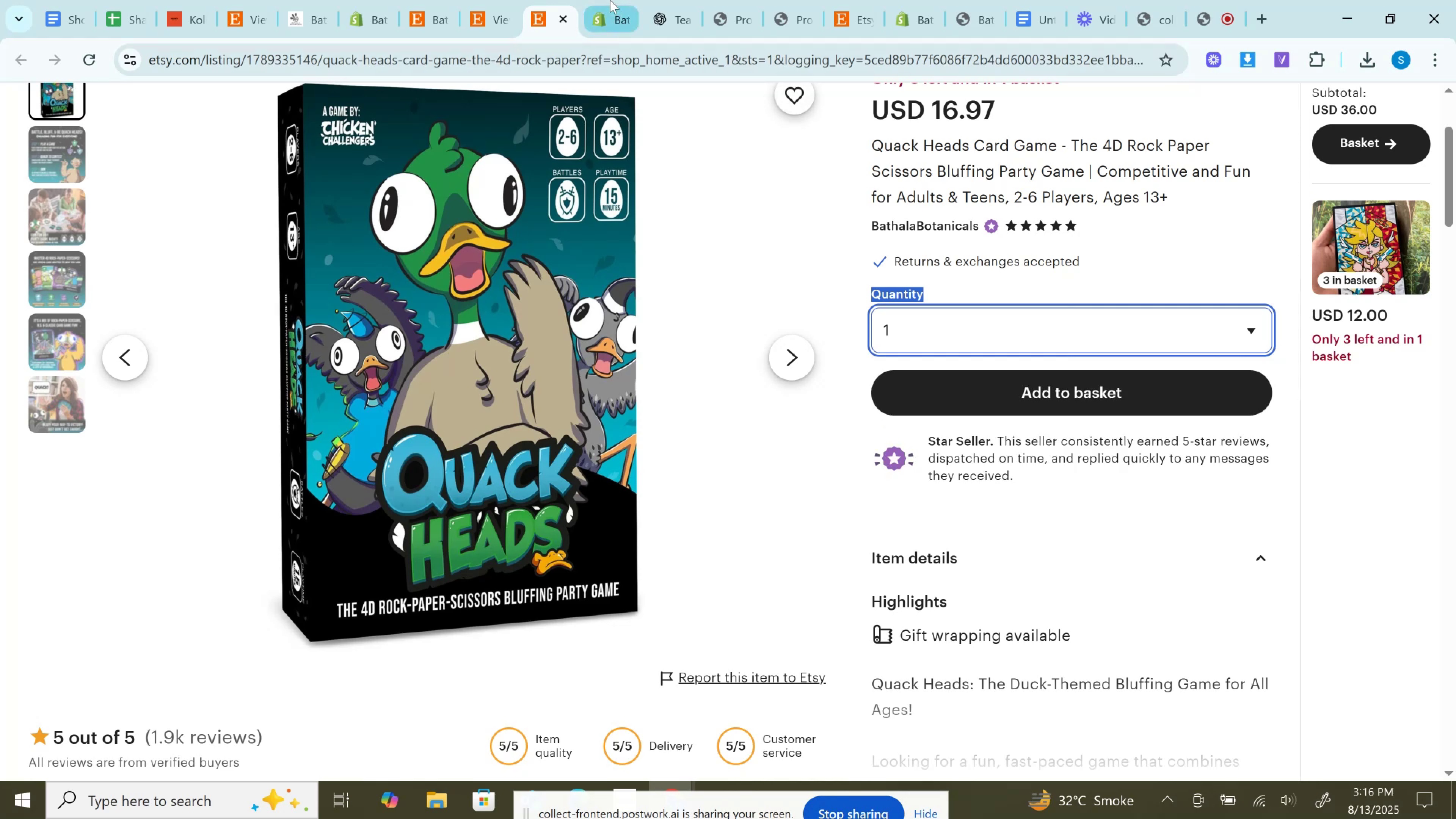 
left_click([610, 0])
 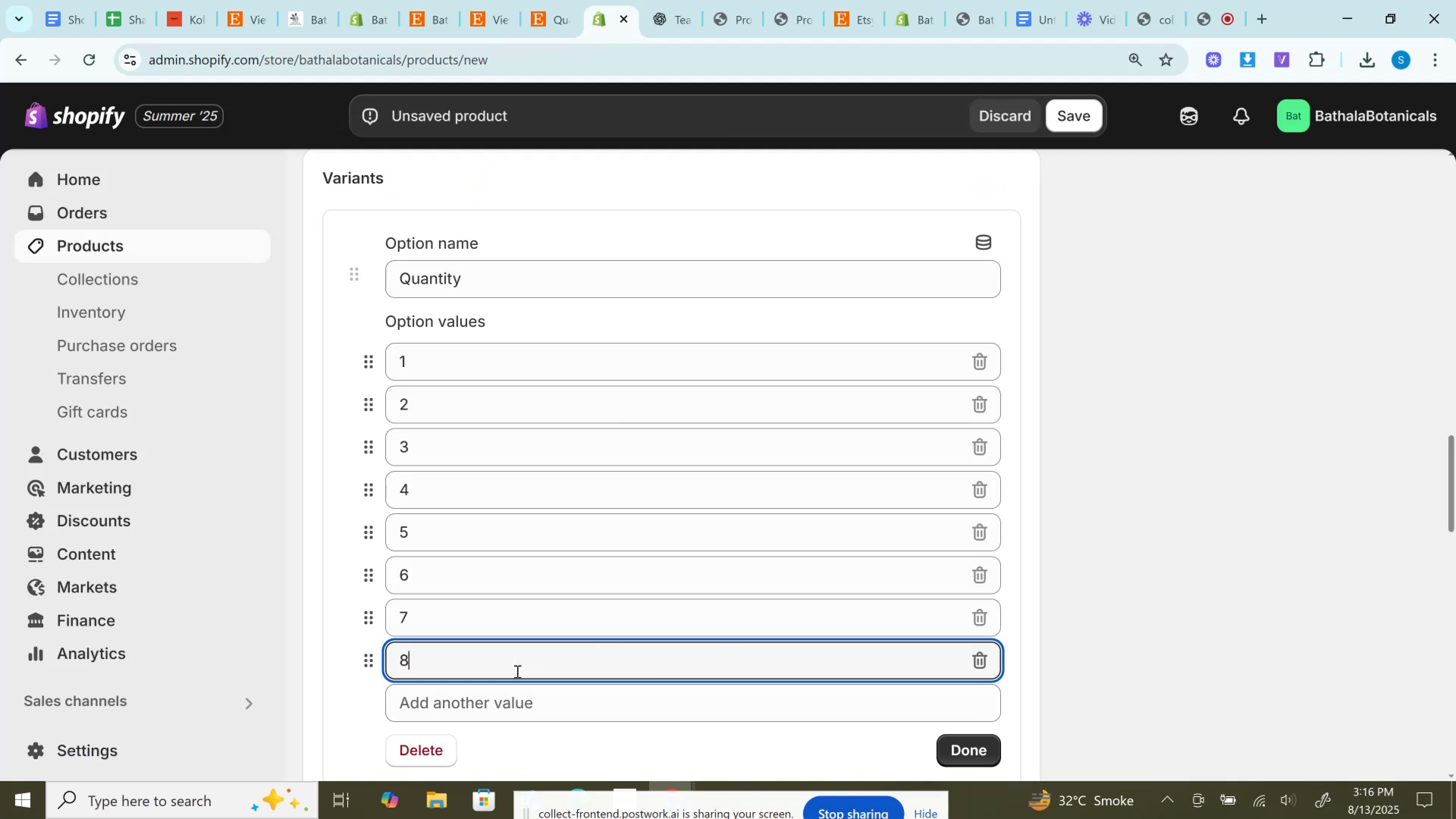 
key(Backspace)
 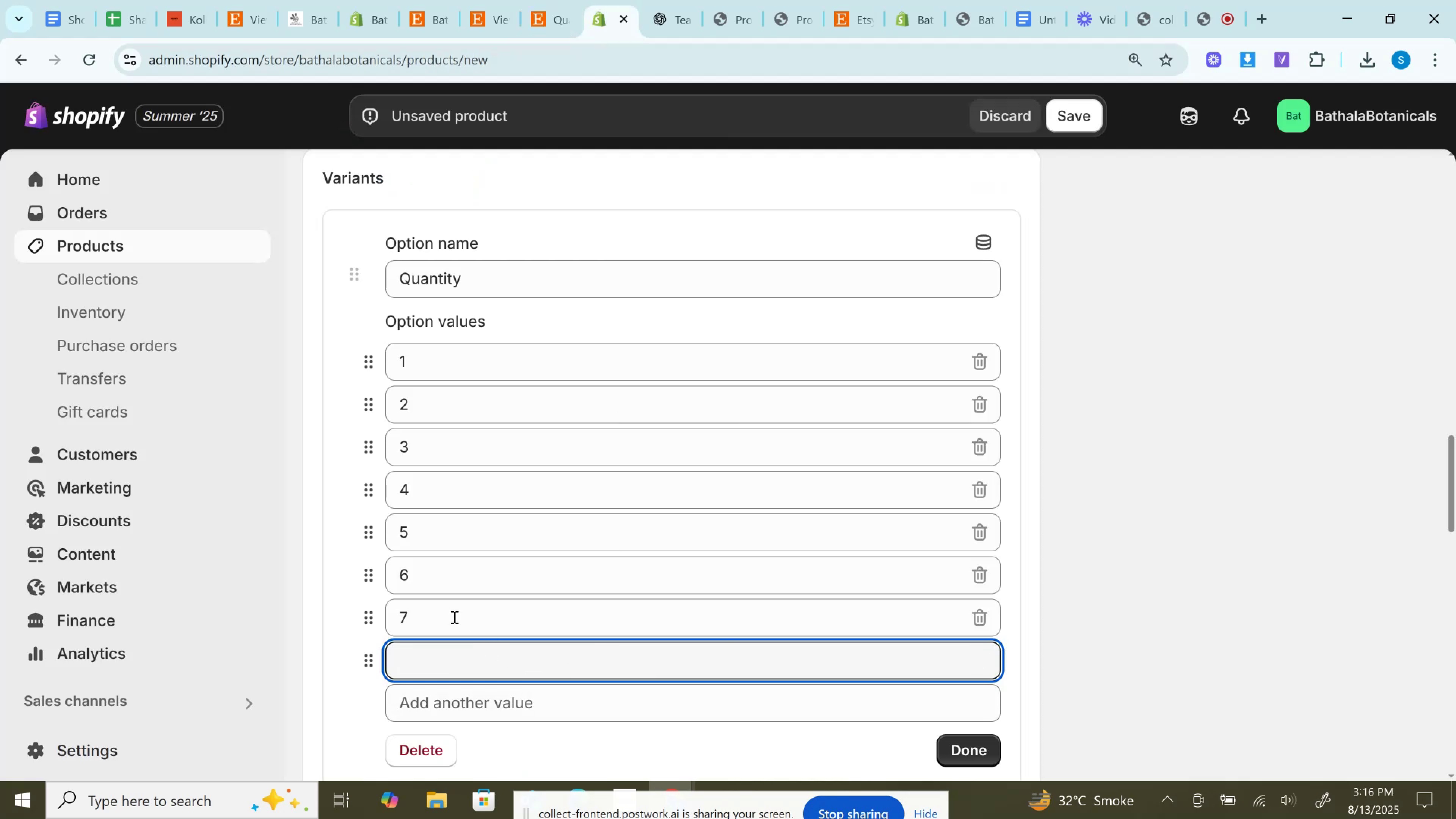 
left_click([453, 617])
 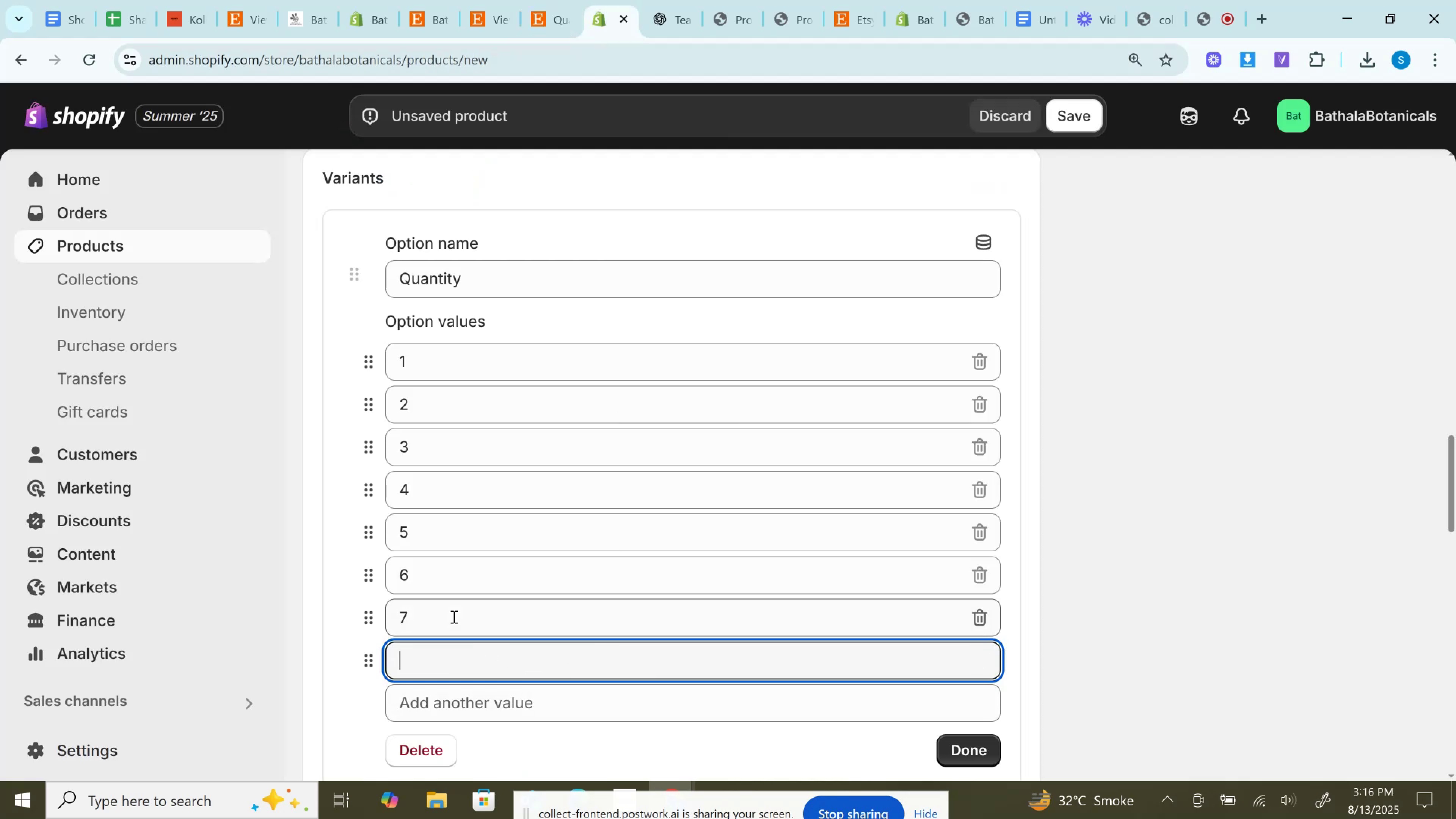 
key(Backspace)
 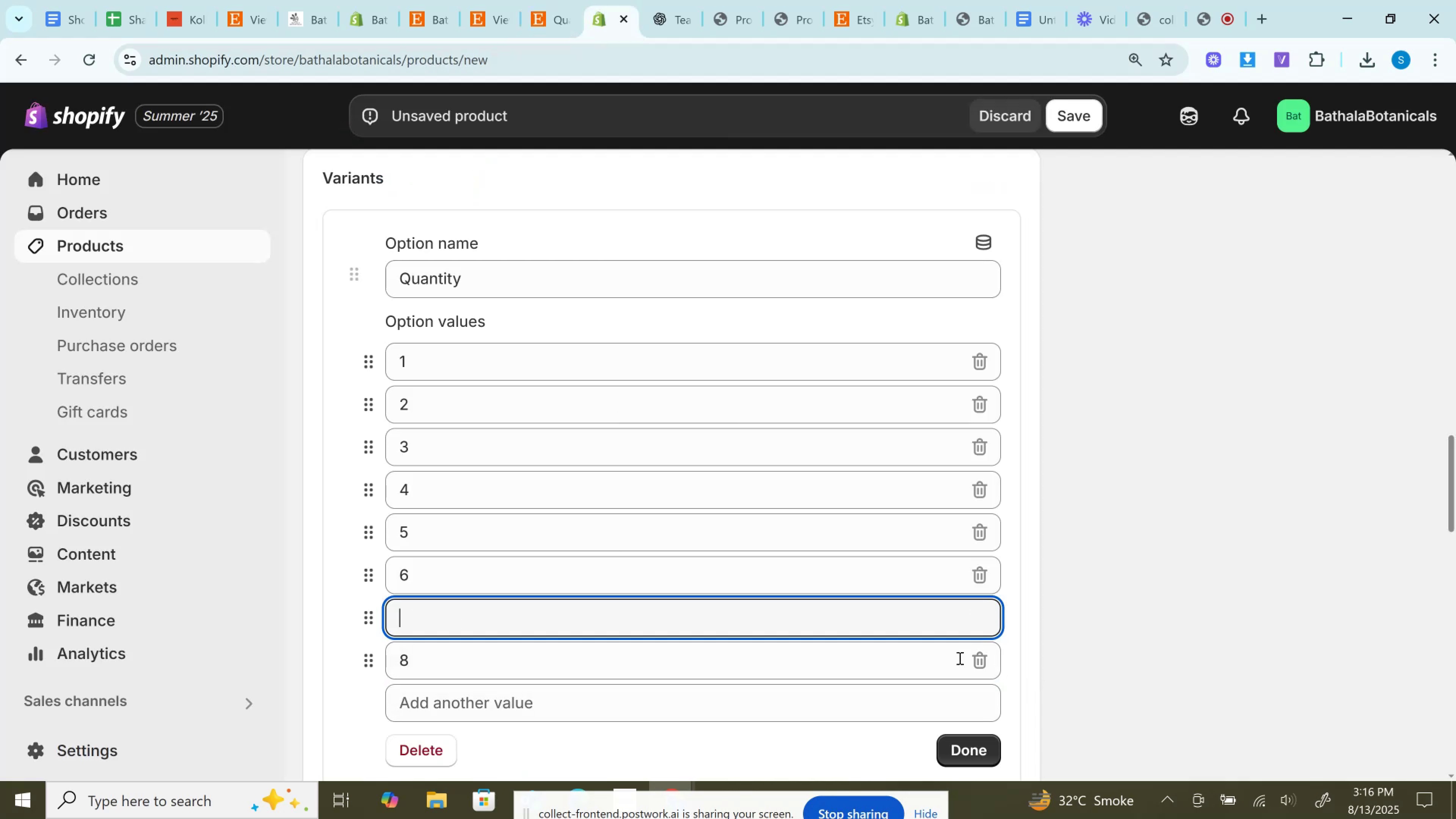 
left_click([977, 659])
 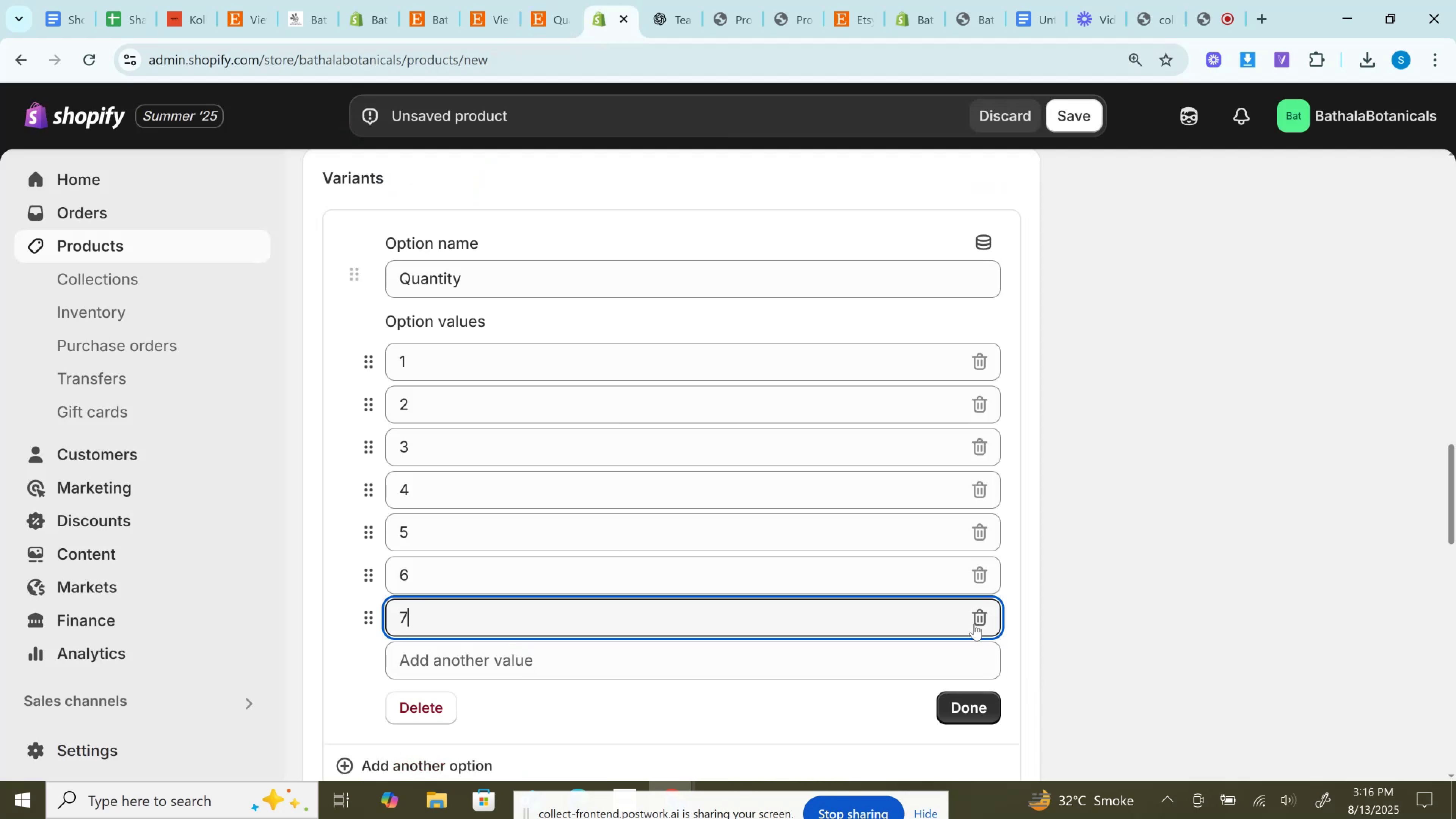 
left_click([974, 624])
 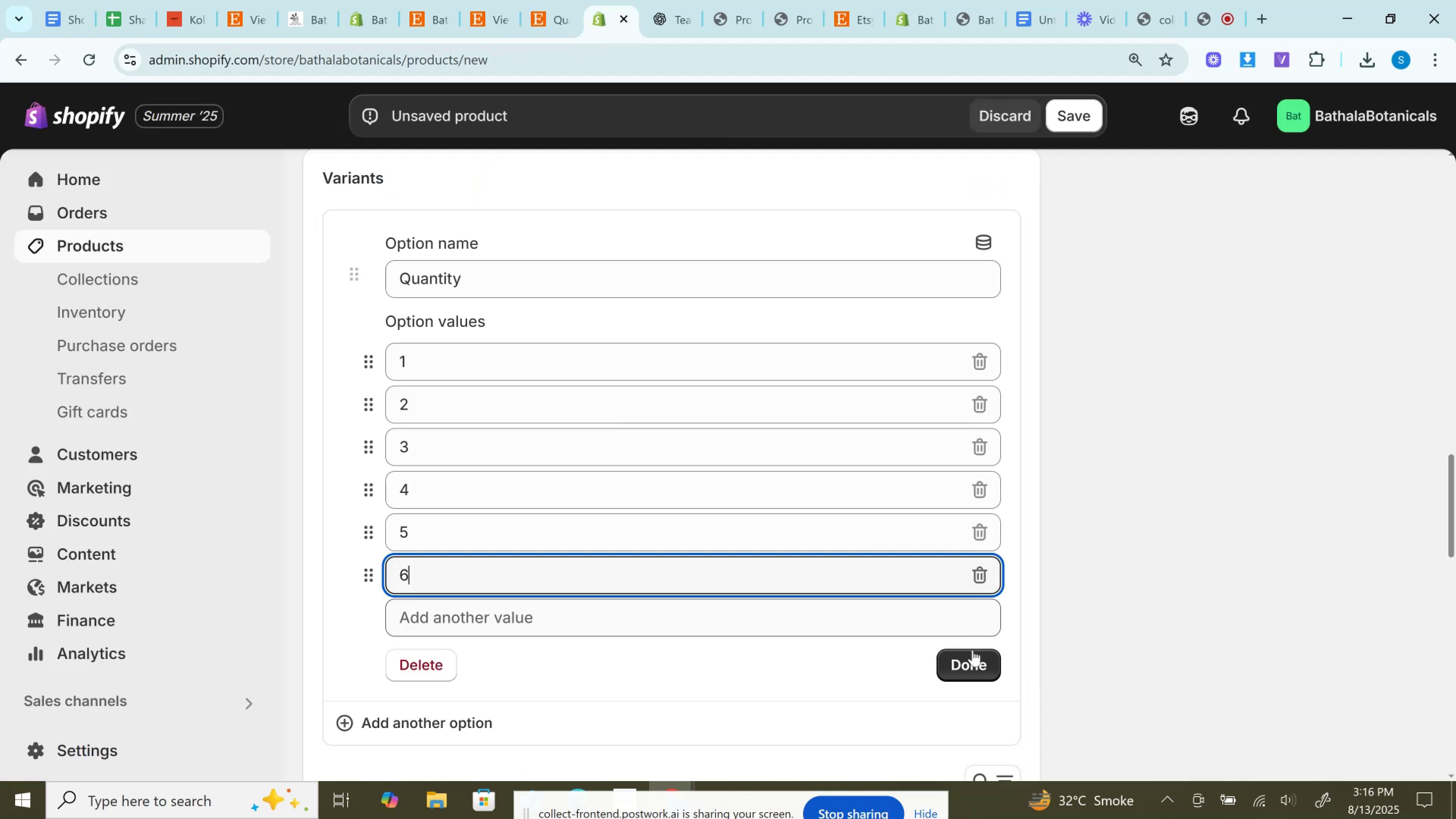 
left_click([973, 658])
 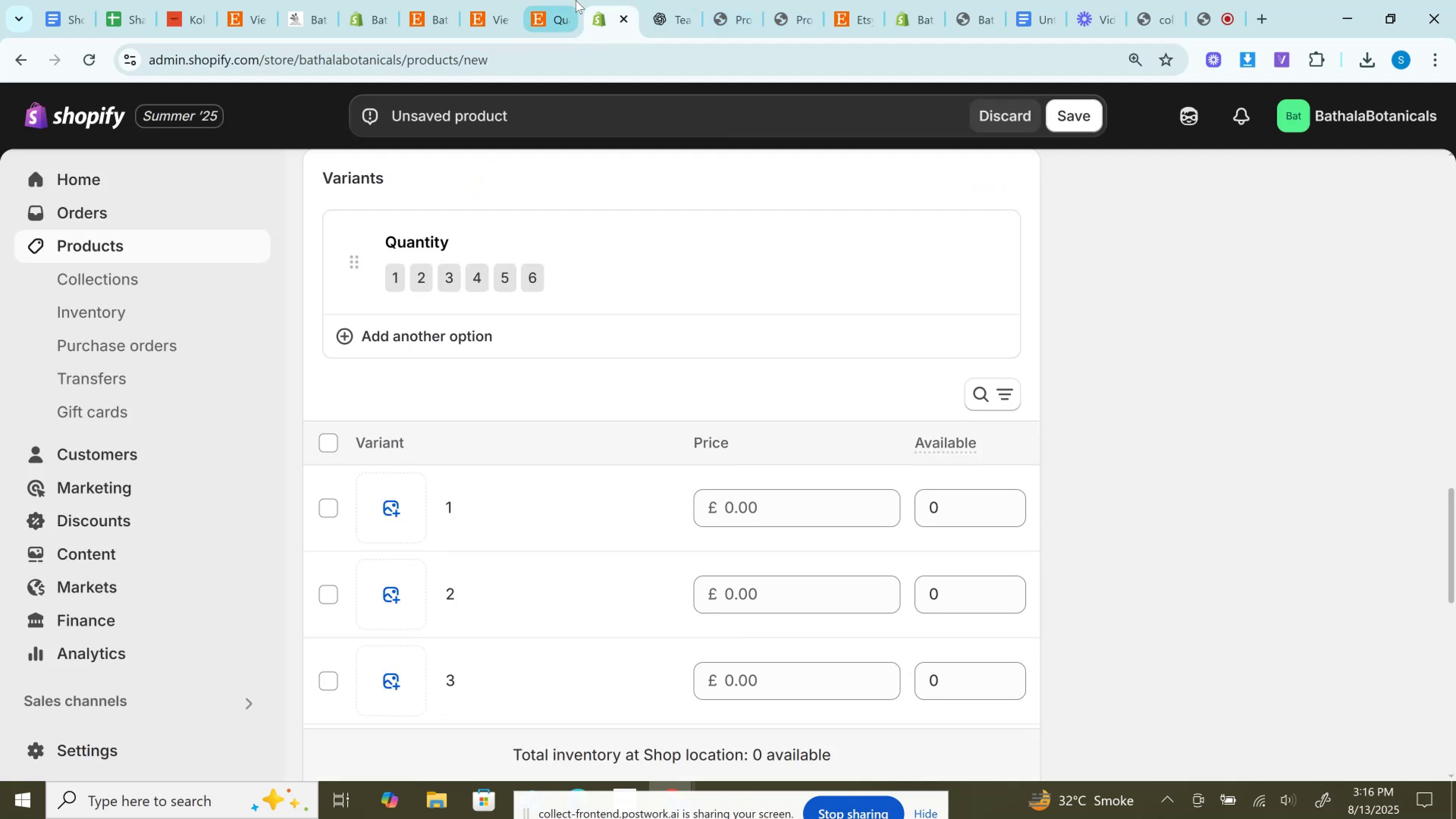 
left_click([576, 0])
 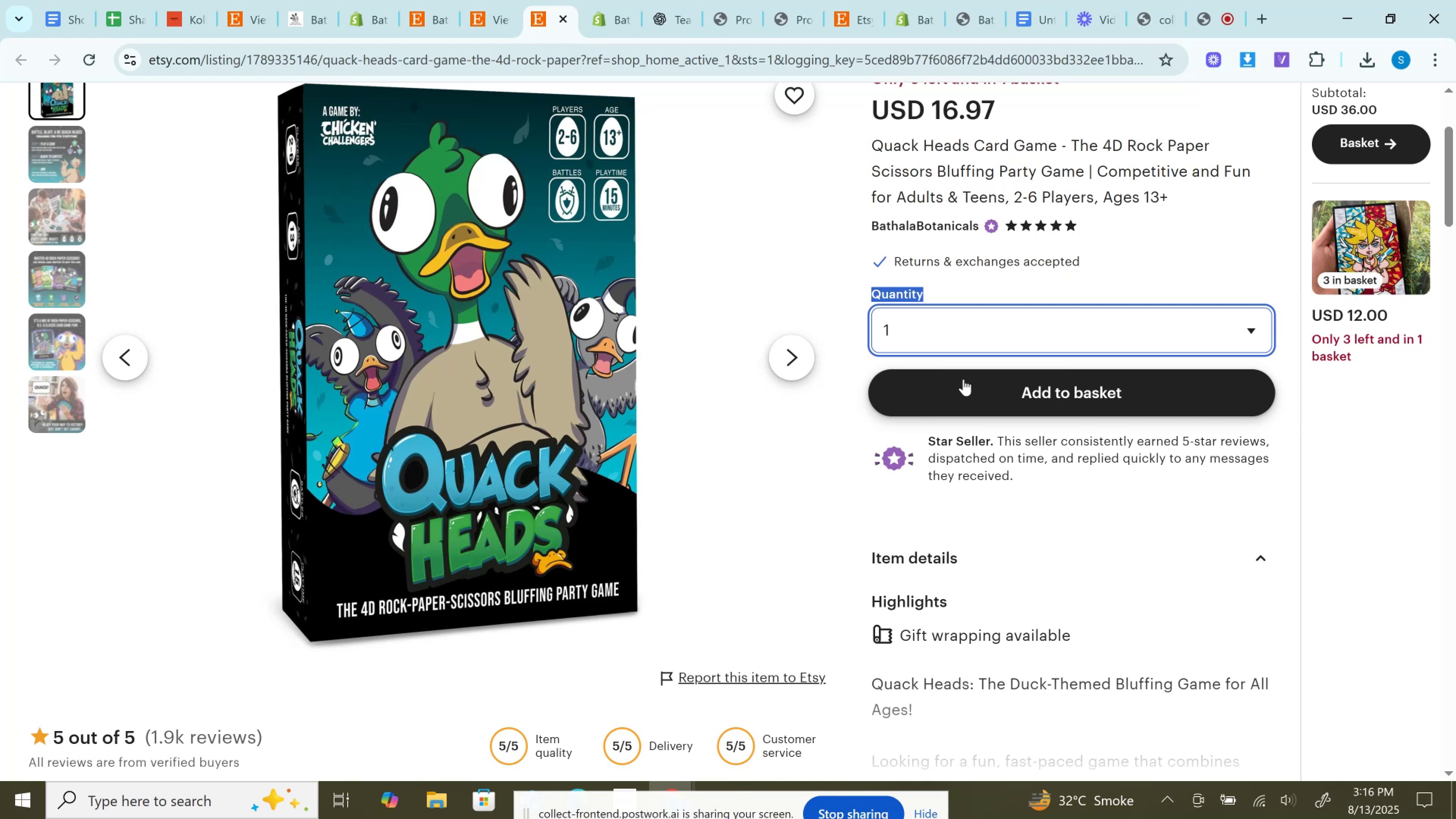 
scroll: coordinate [963, 379], scroll_direction: up, amount: 1.0
 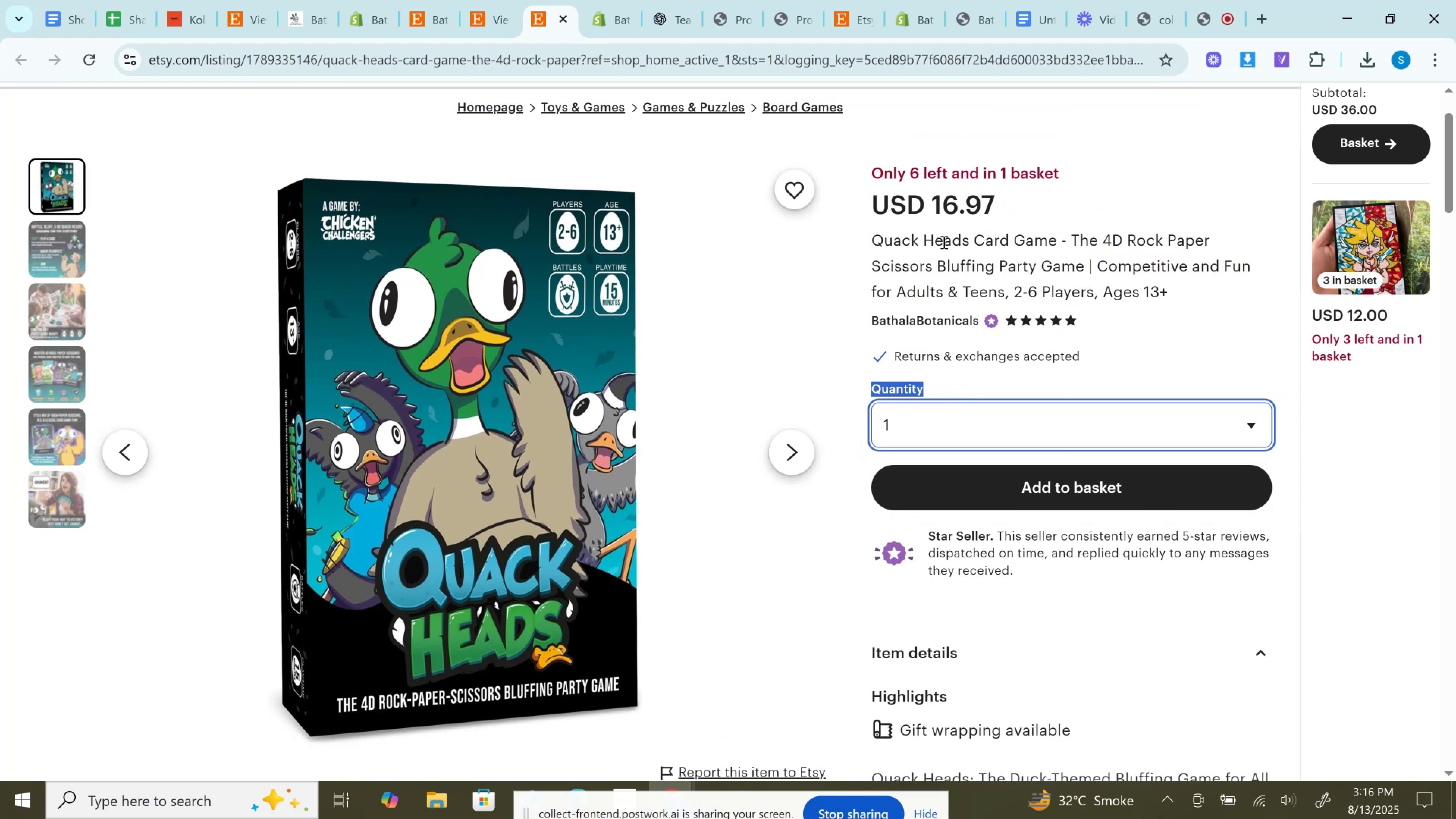 
double_click([951, 207])
 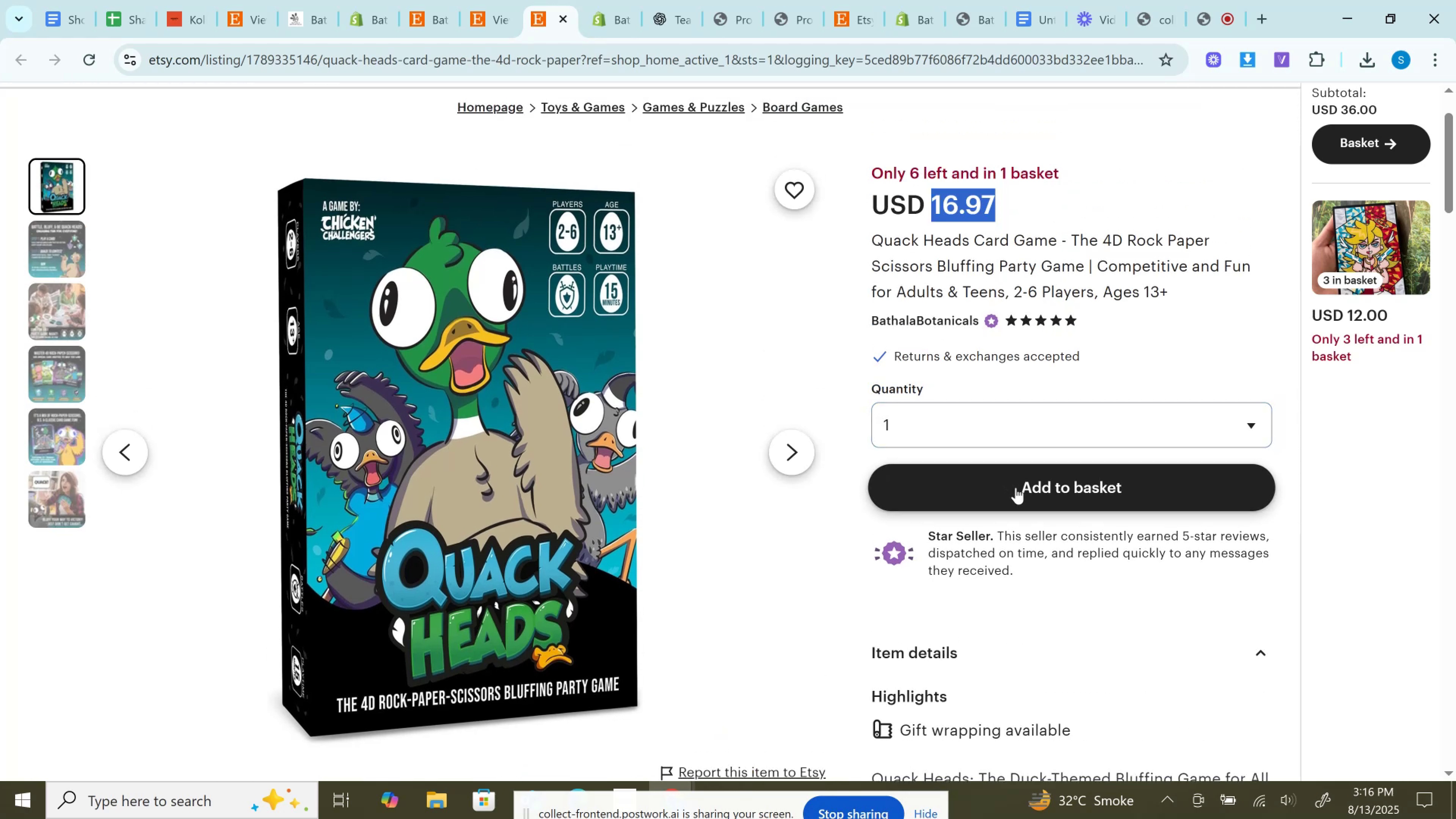 
left_click([1016, 488])
 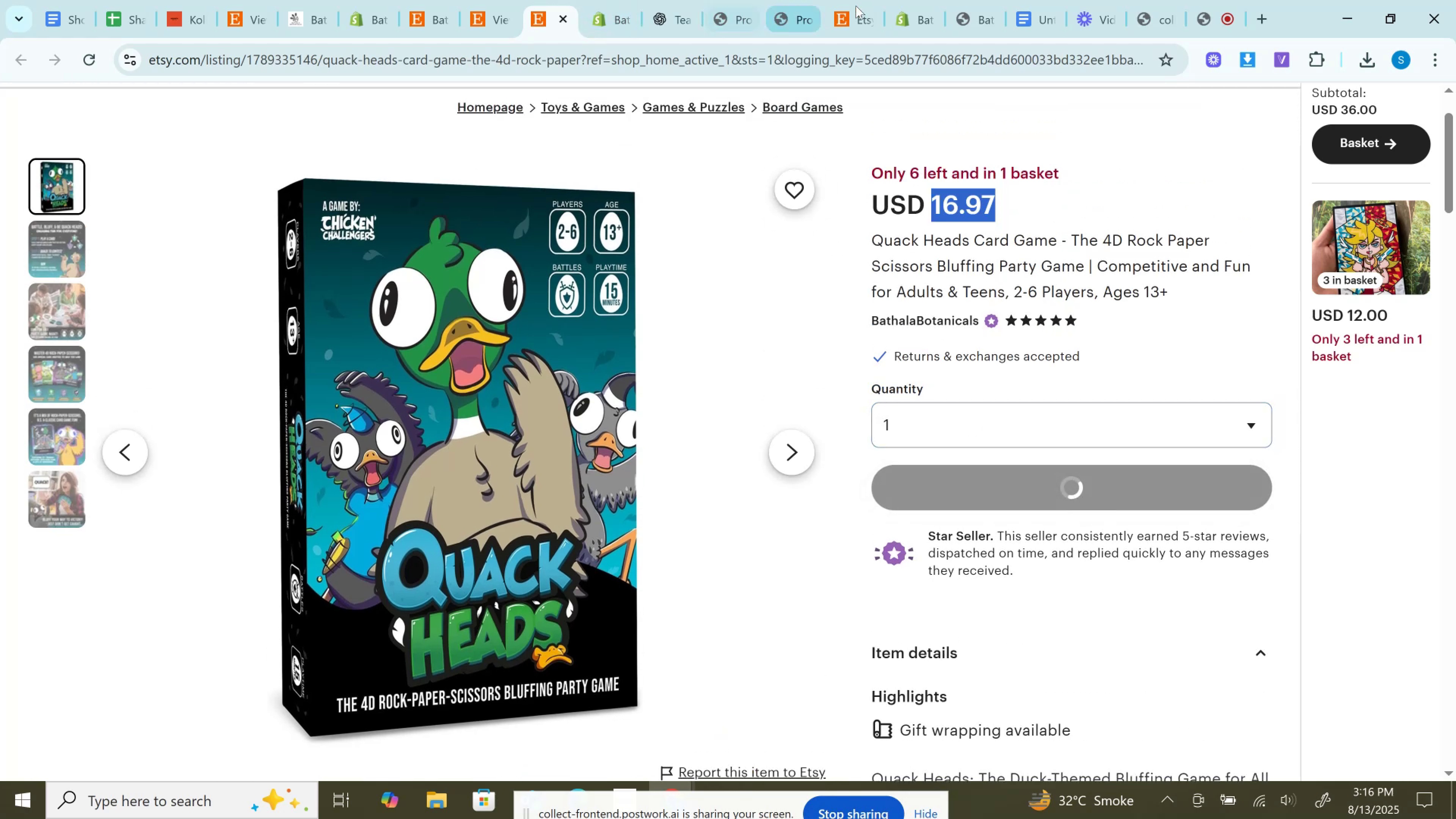 
left_click_drag(start_coordinate=[858, 5], to_coordinate=[610, 0])
 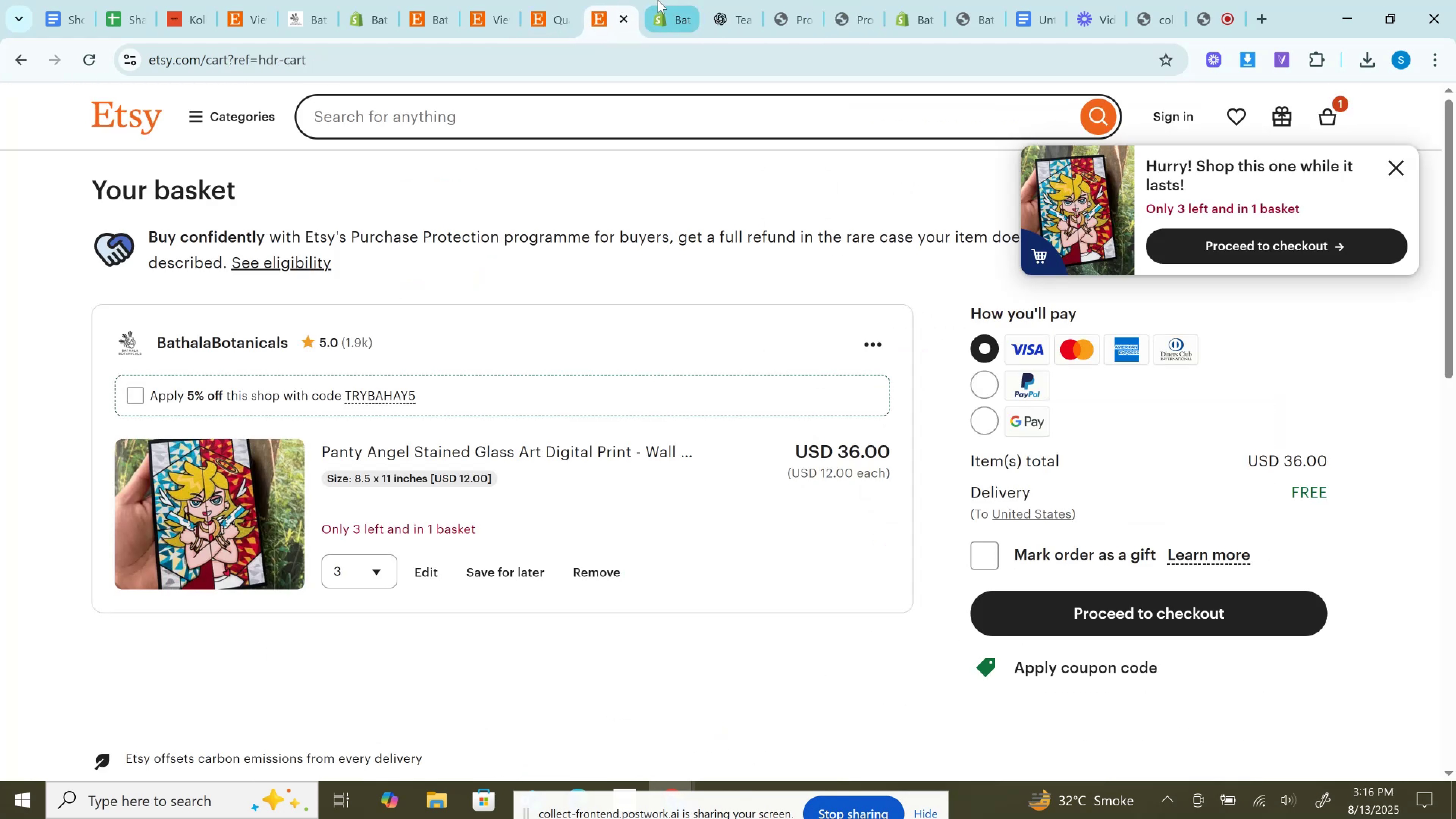 
left_click([658, 0])
 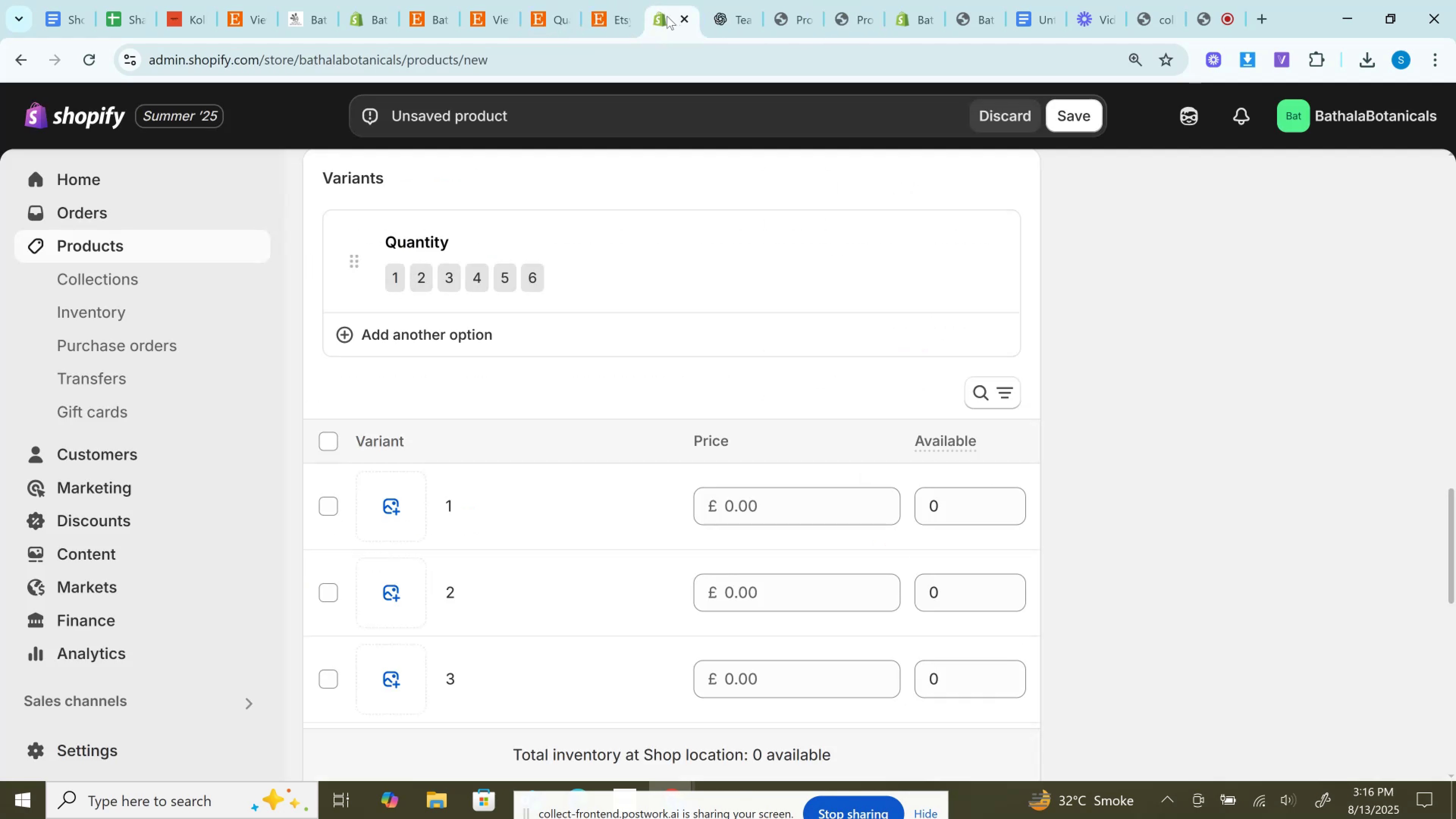 
left_click([602, 0])
 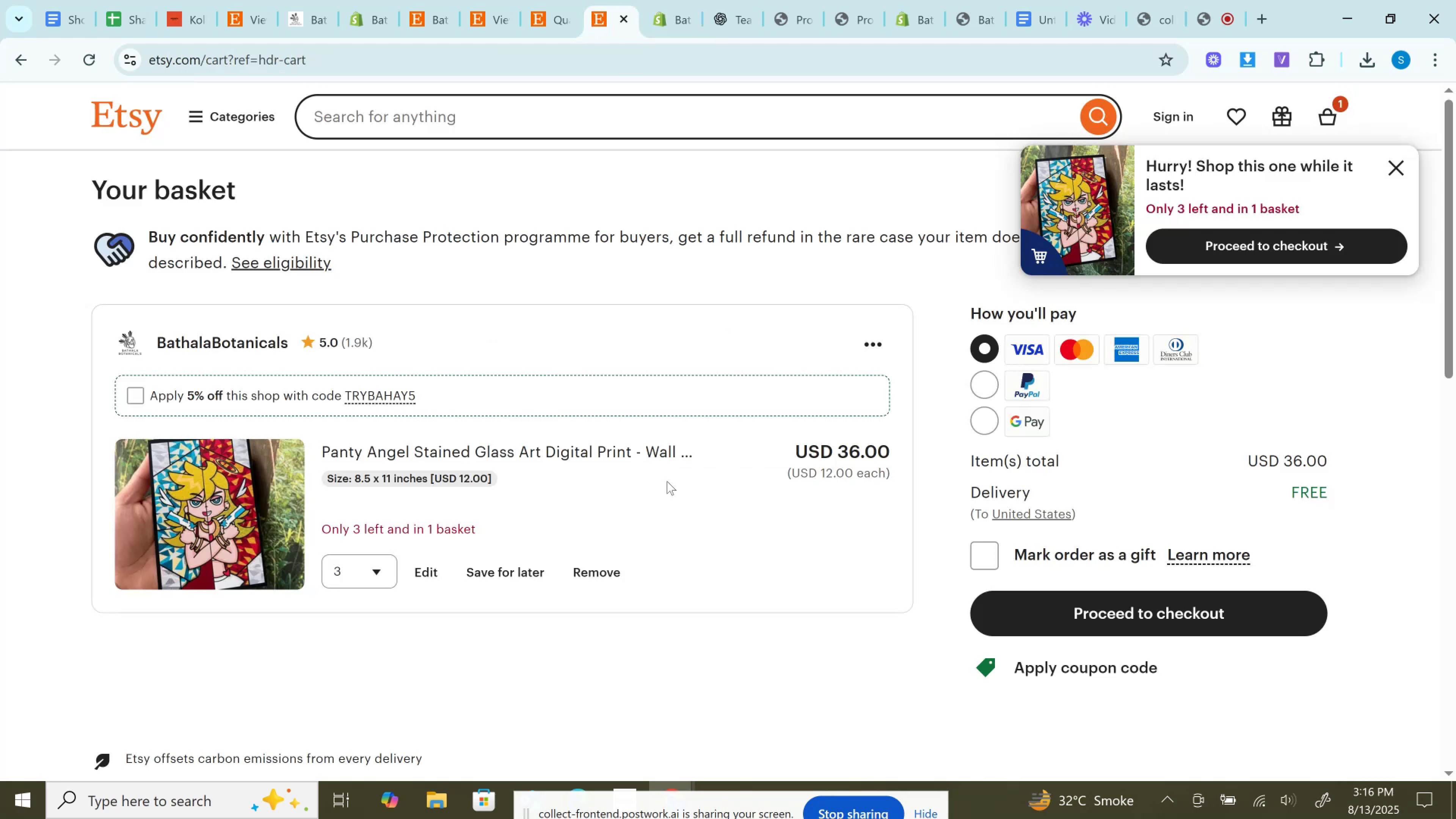 
left_click_drag(start_coordinate=[857, 449], to_coordinate=[859, 448])
 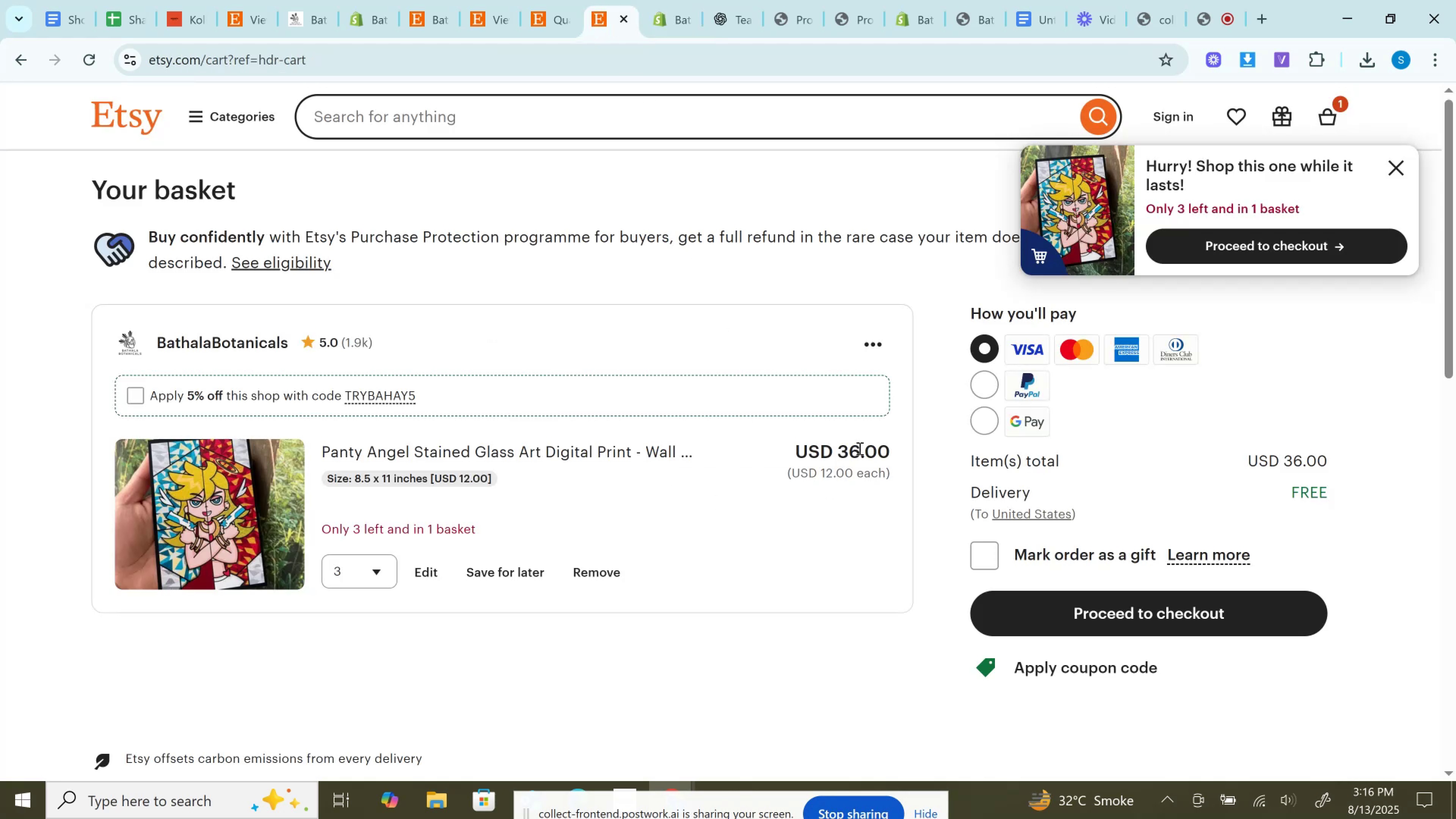 
double_click([859, 448])
 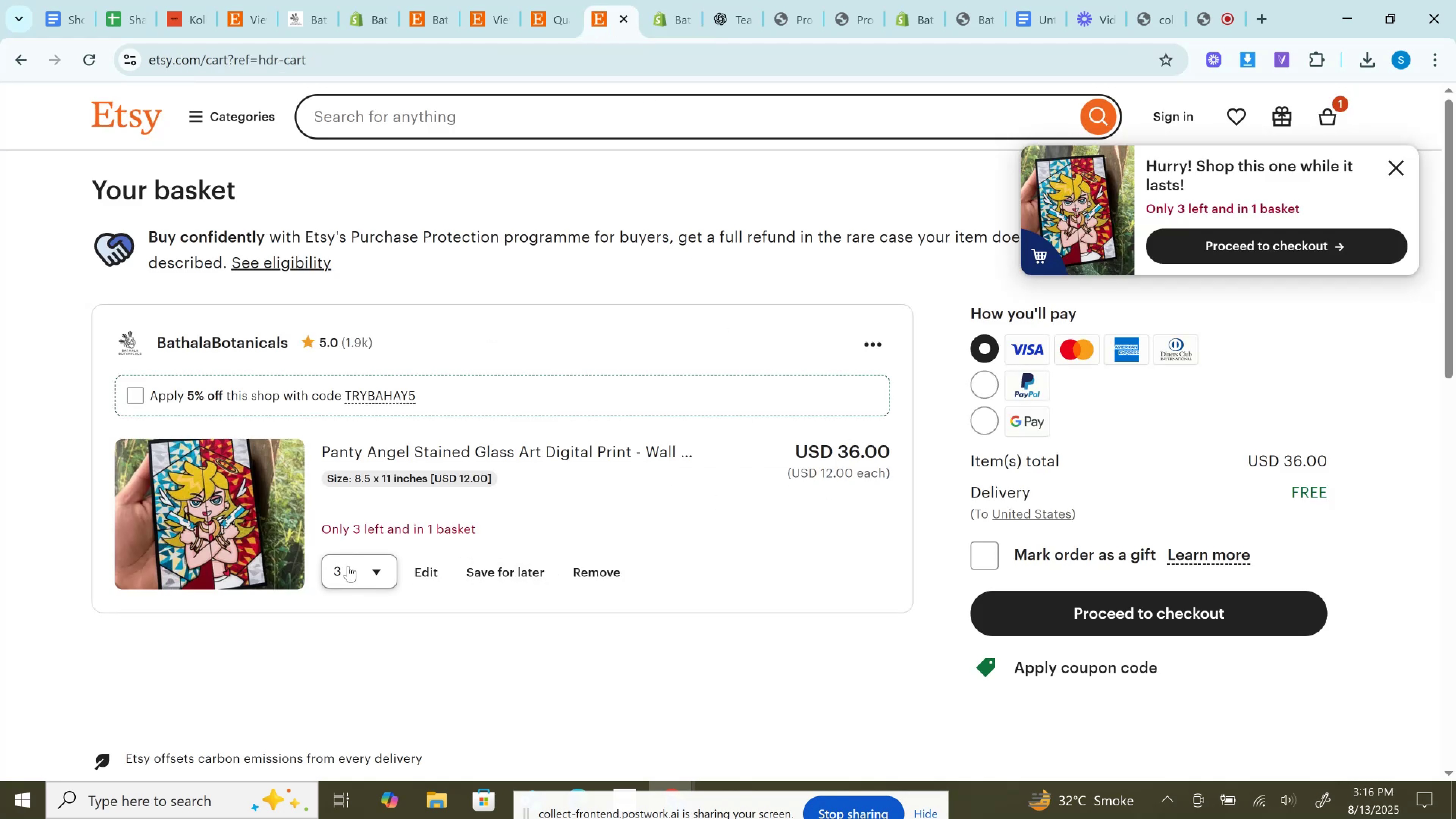 
left_click([347, 566])
 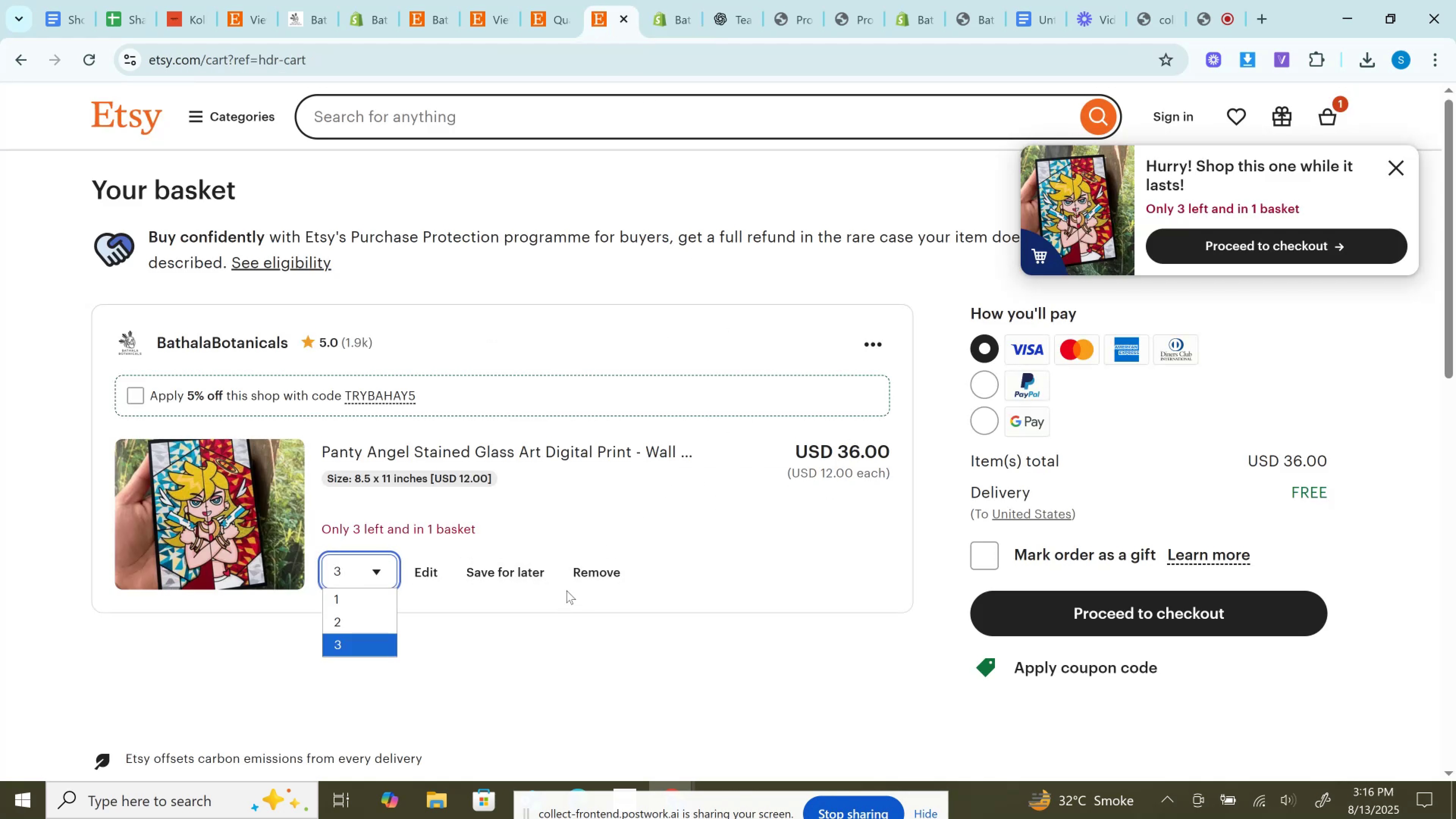 
left_click([585, 572])
 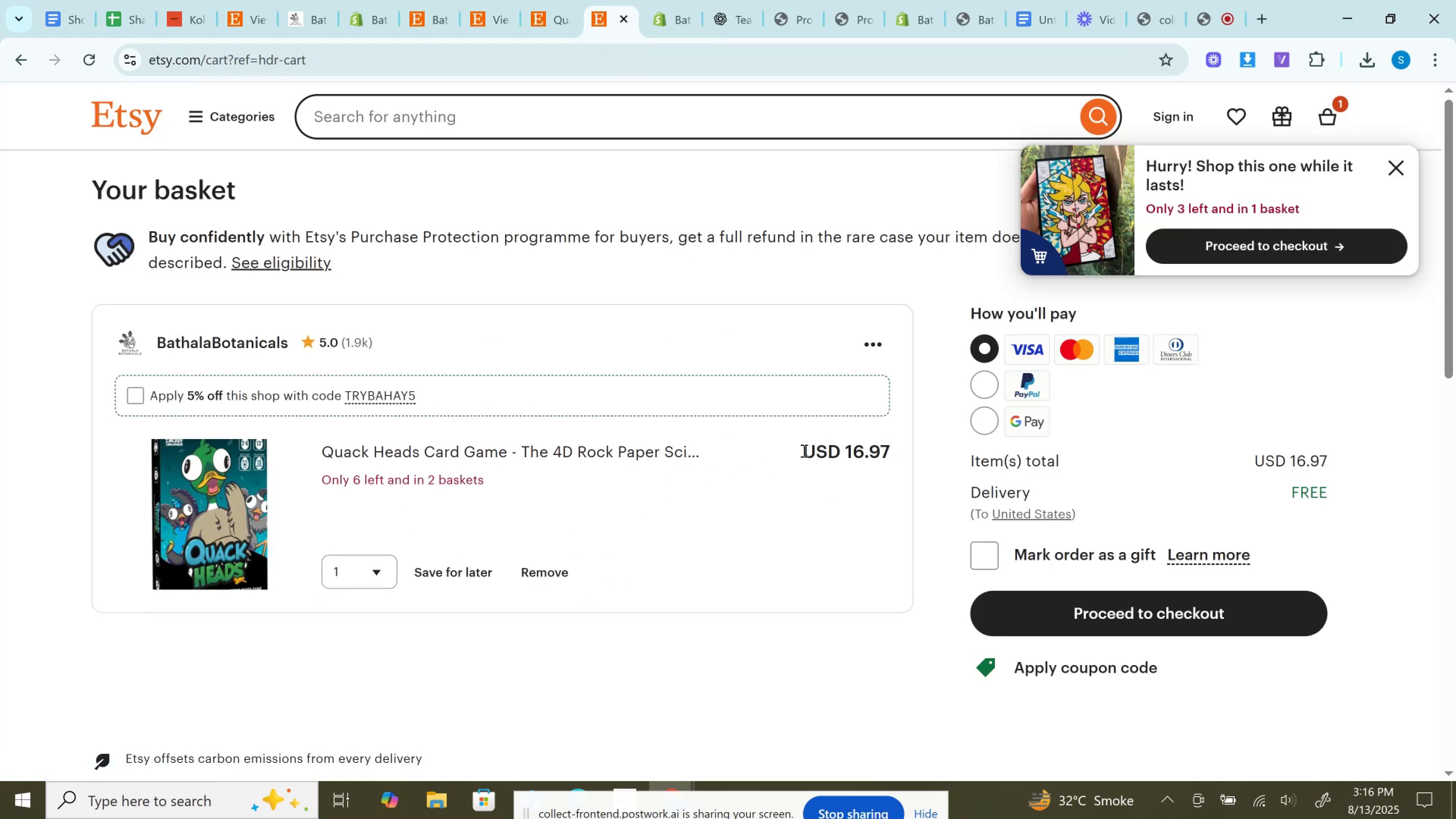 
double_click([852, 450])
 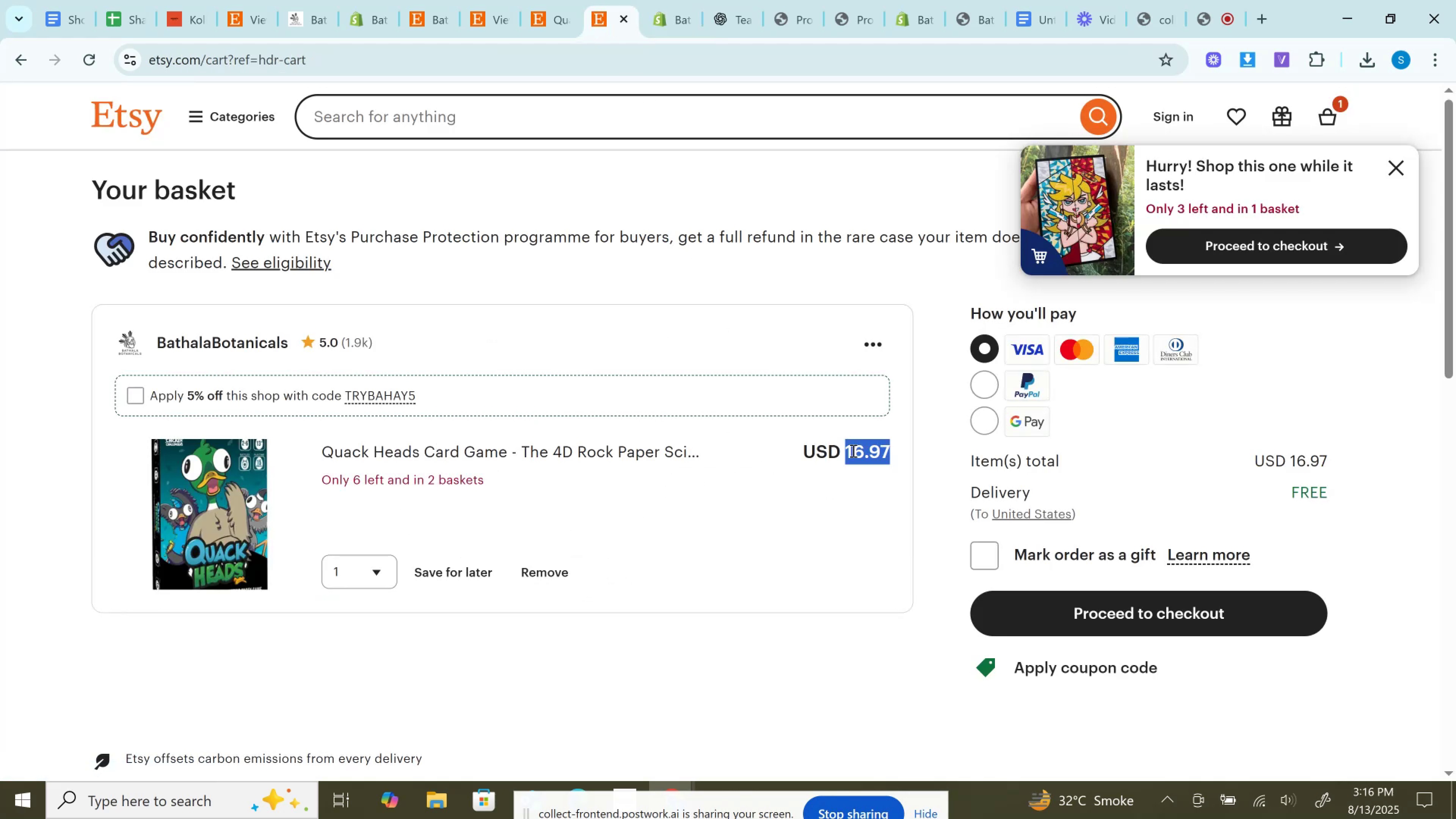 
key(Control+C)
 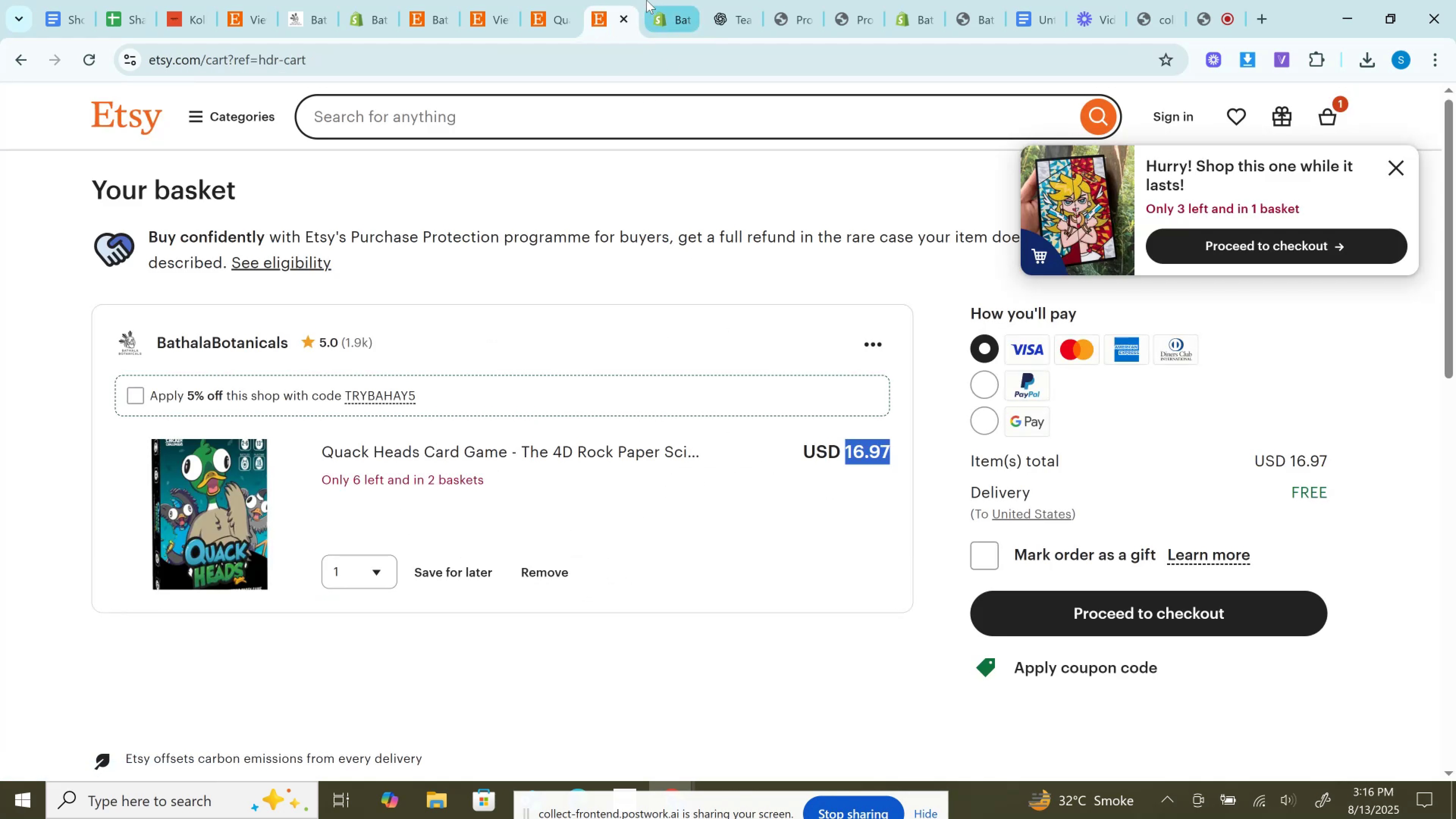 
left_click([646, 0])
 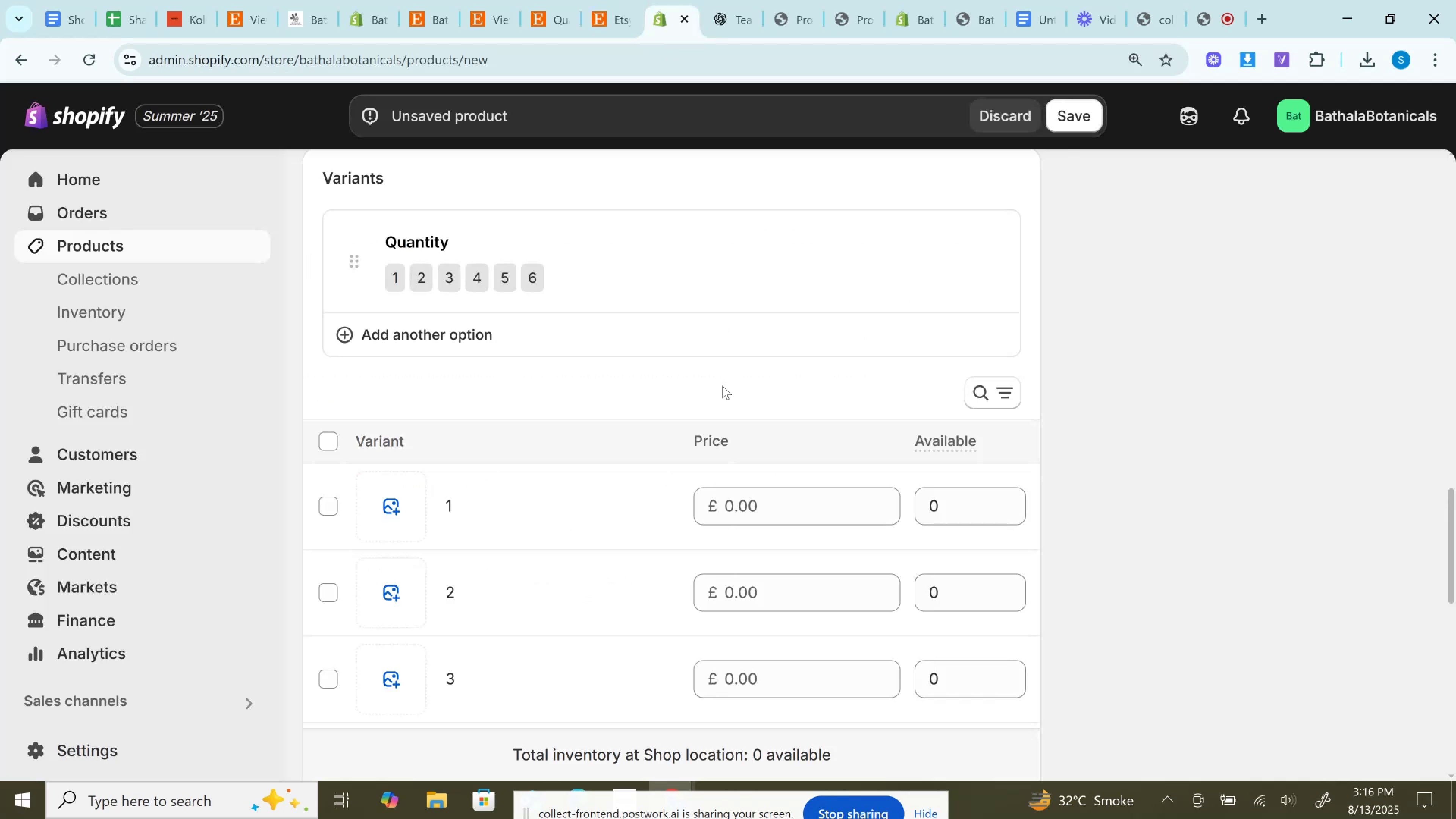 
scroll: coordinate [722, 386], scroll_direction: down, amount: 1.0
 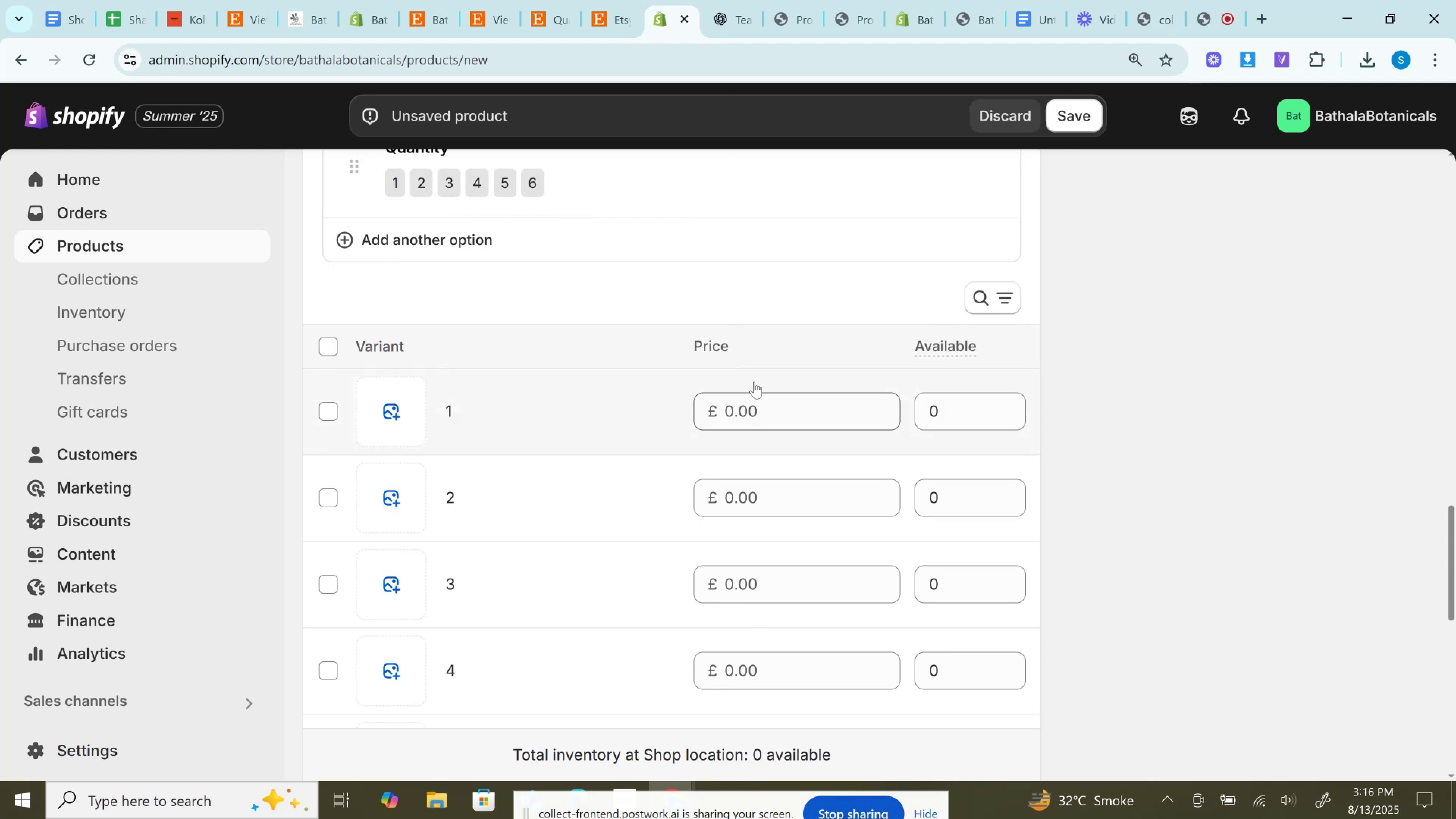 
left_click([759, 403])
 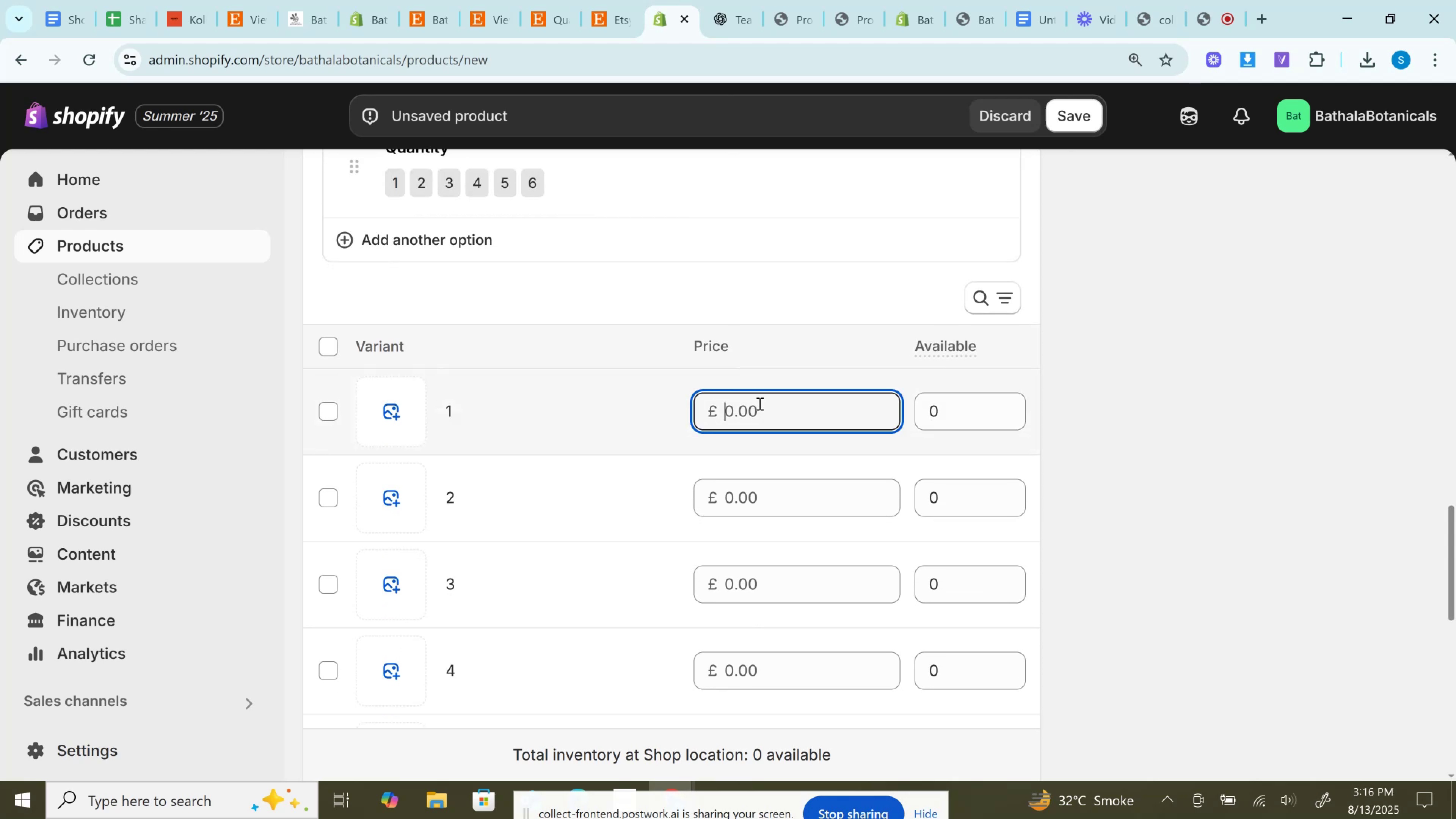 
key(Control+V)
 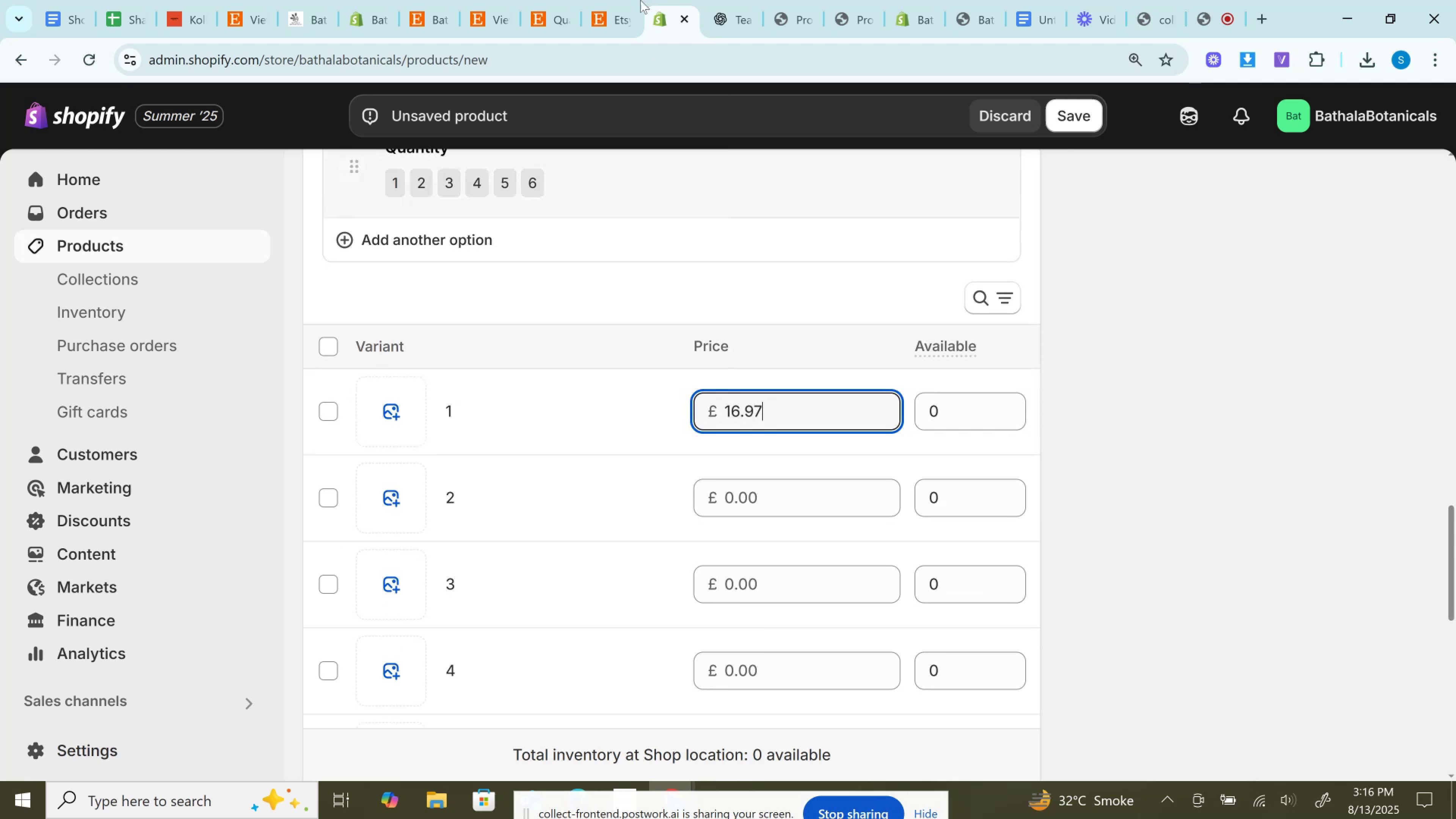 
left_click([635, 0])
 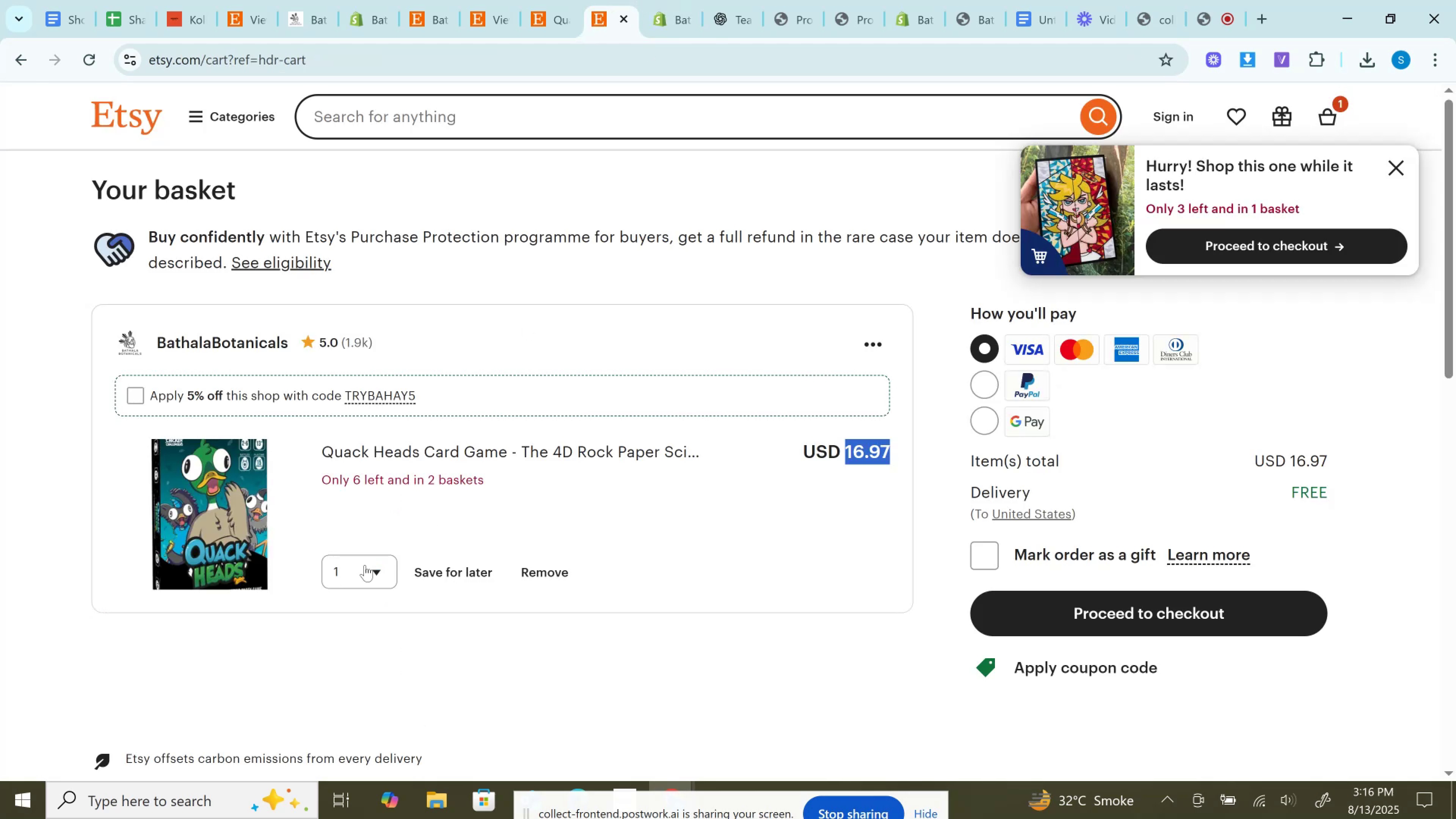 
left_click([365, 557])
 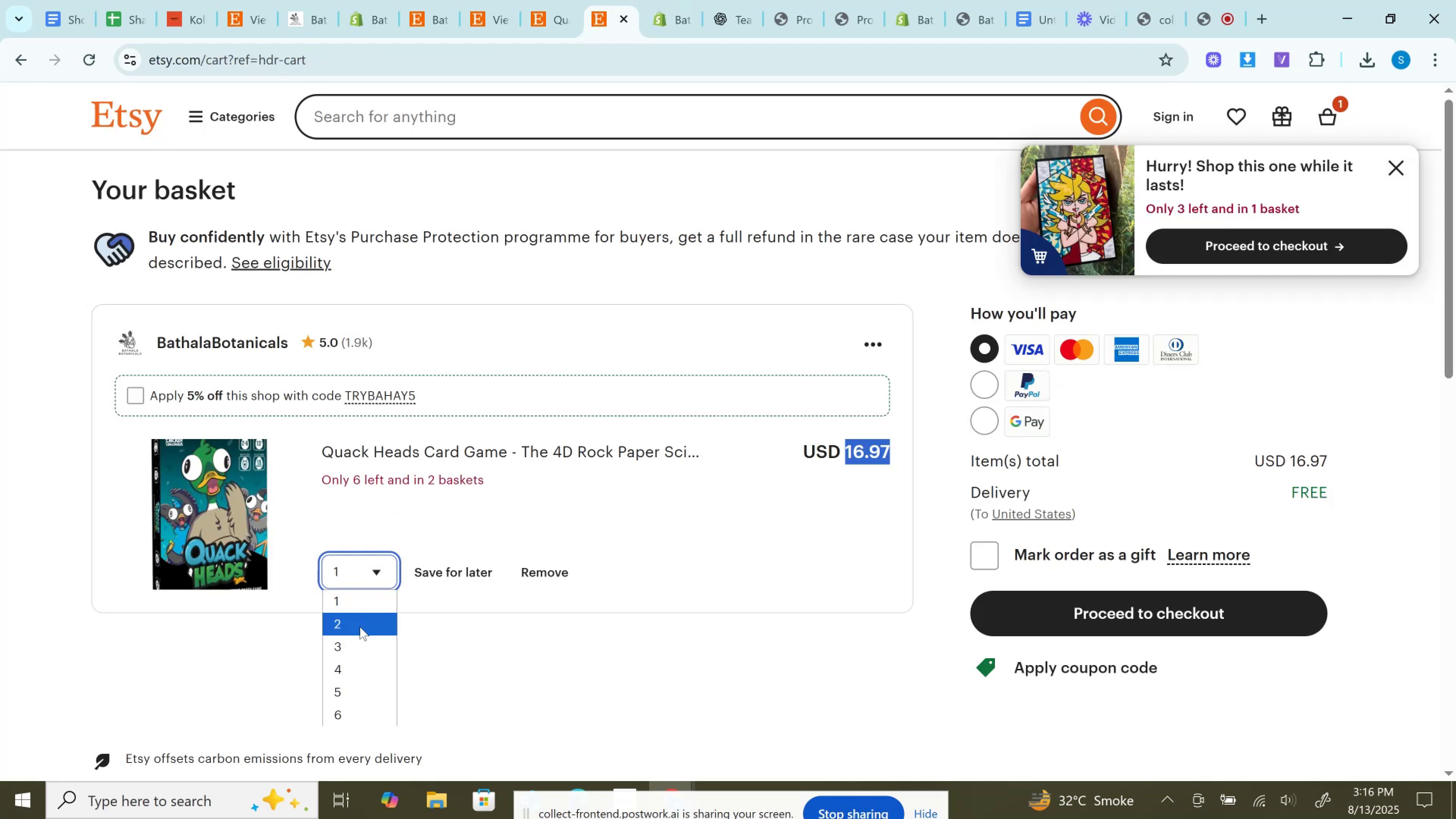 
left_click([360, 627])
 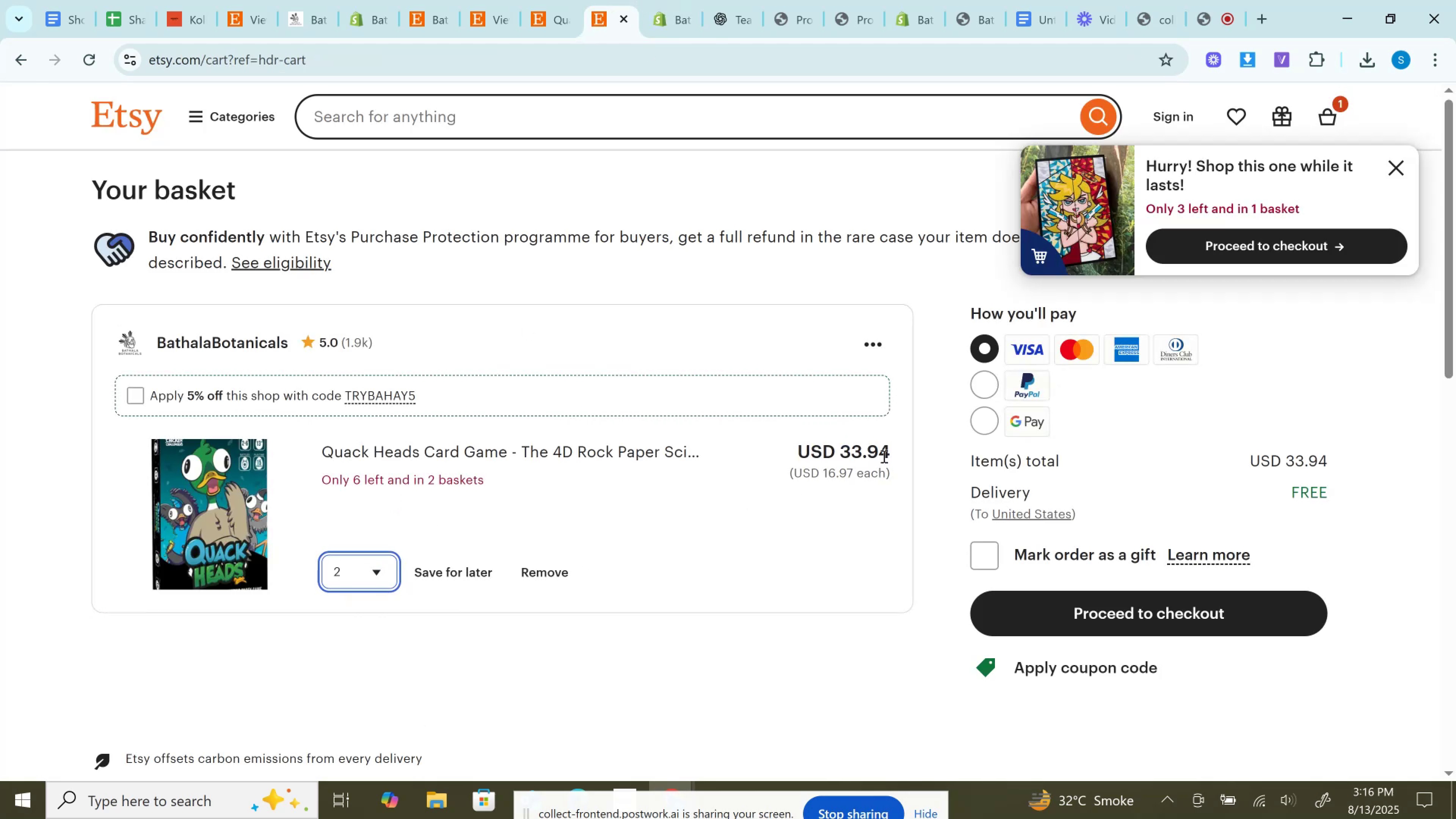 
left_click([883, 454])
 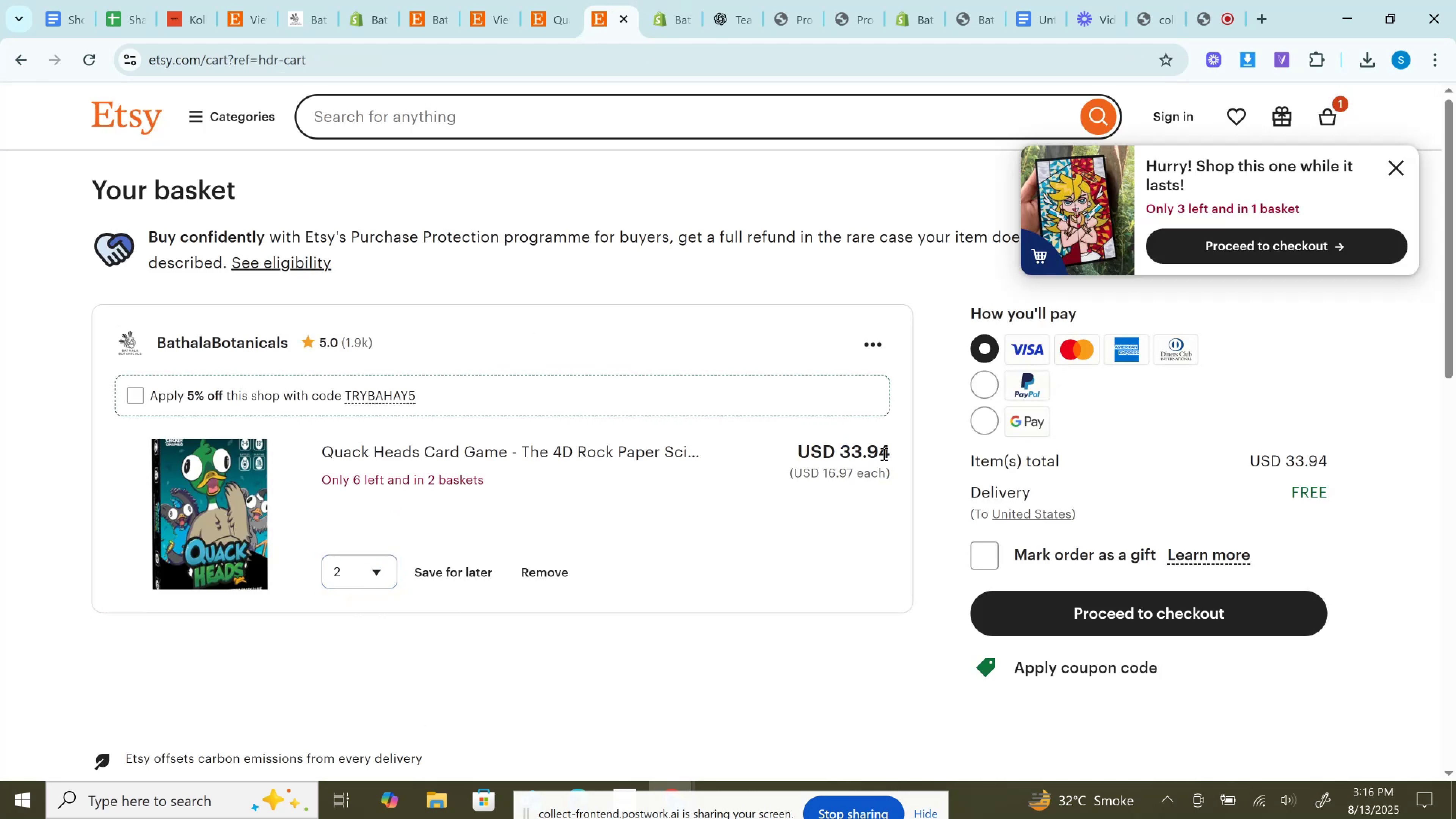 
double_click([883, 454])
 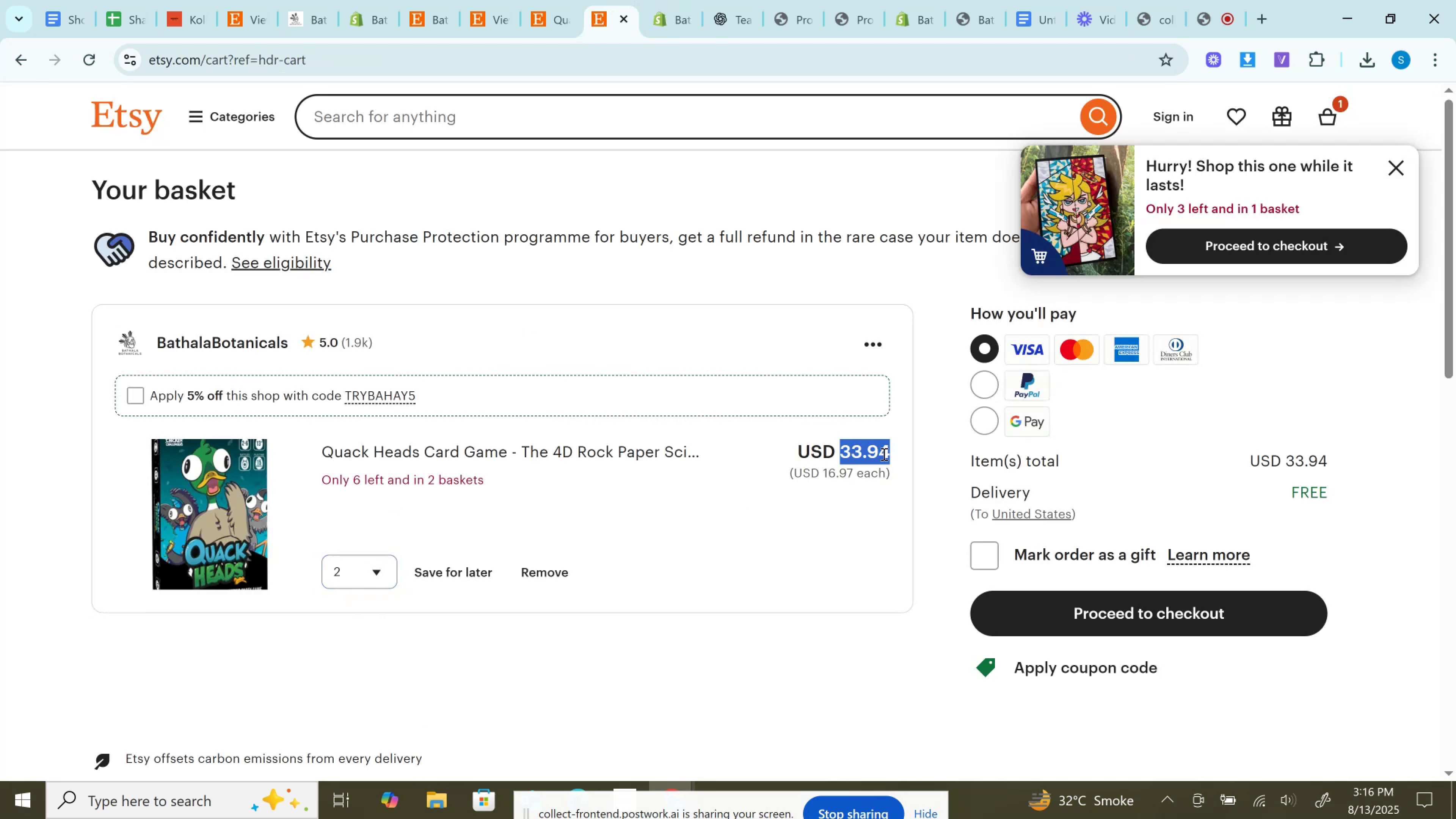 
key(Control+C)
 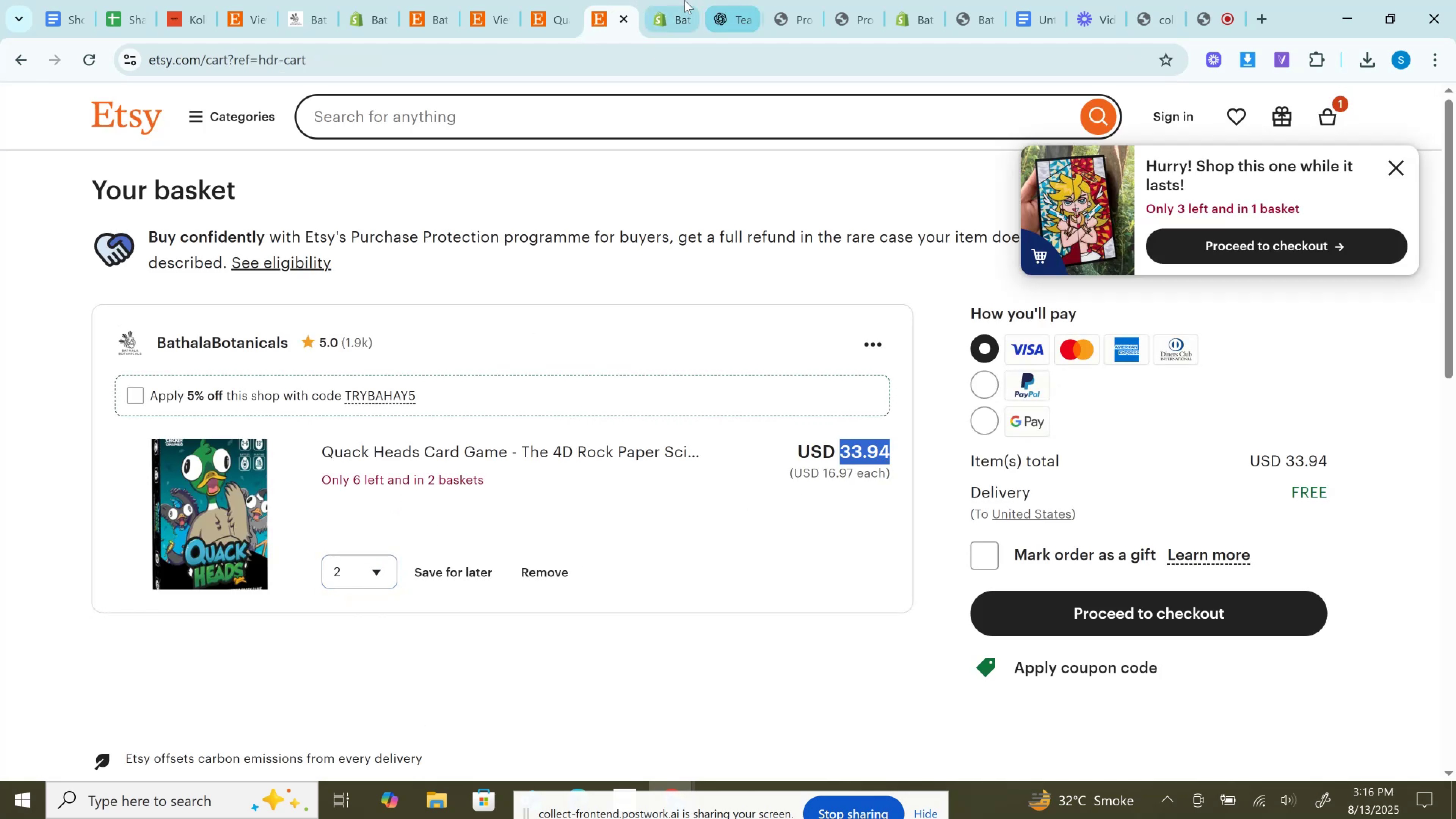 
left_click([684, 0])
 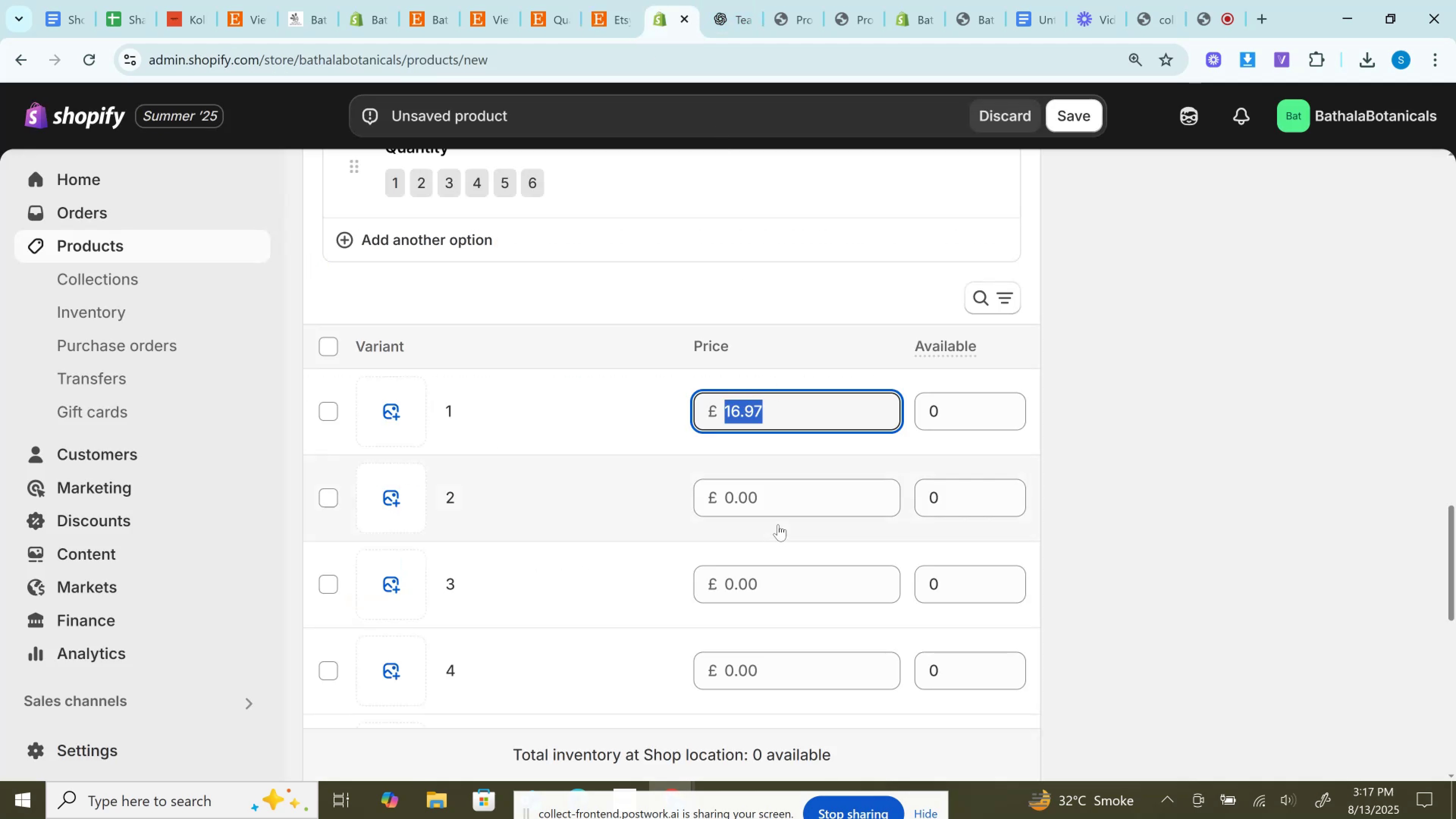 
left_click([768, 508])
 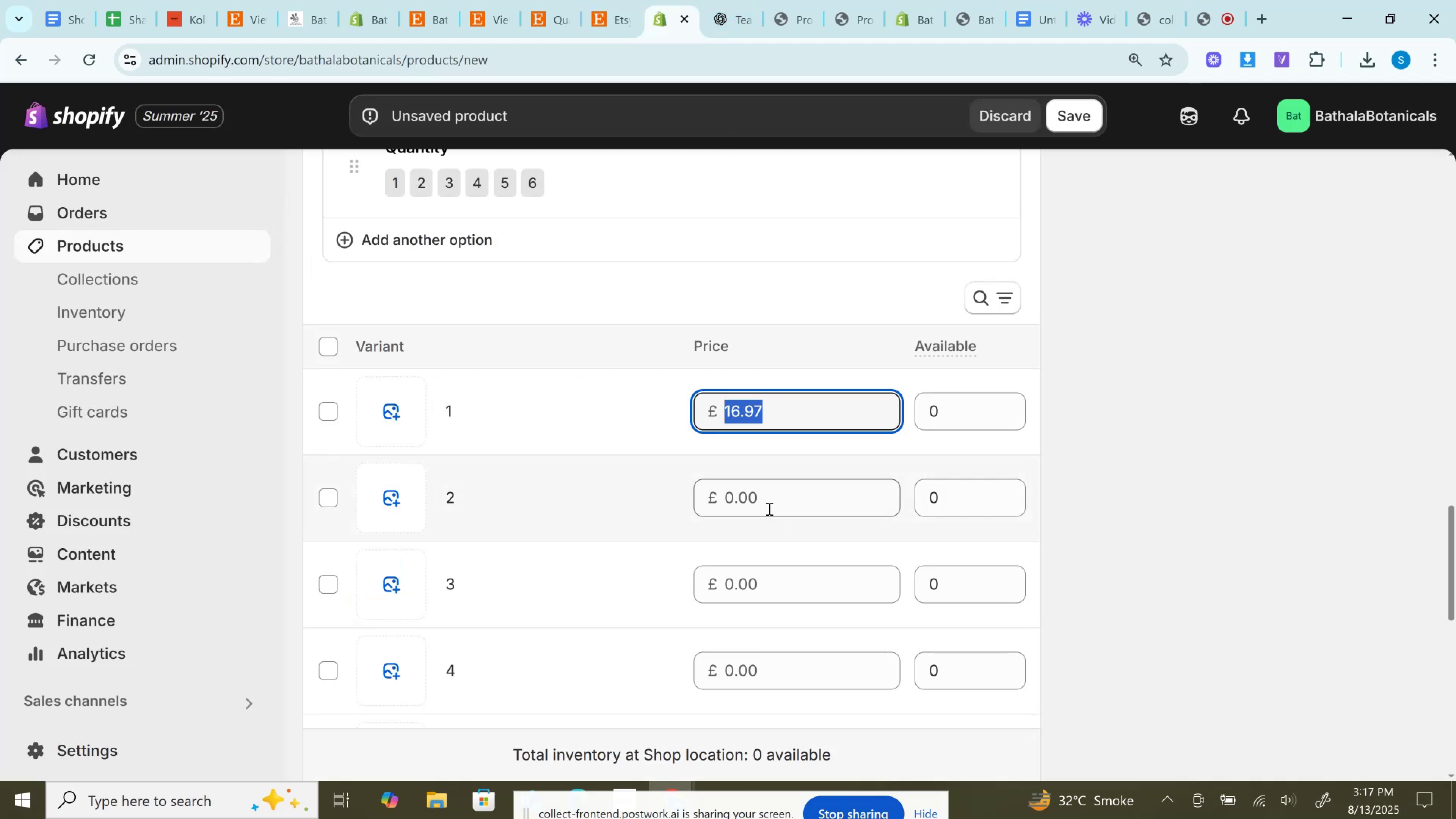 
key(Control+V)
 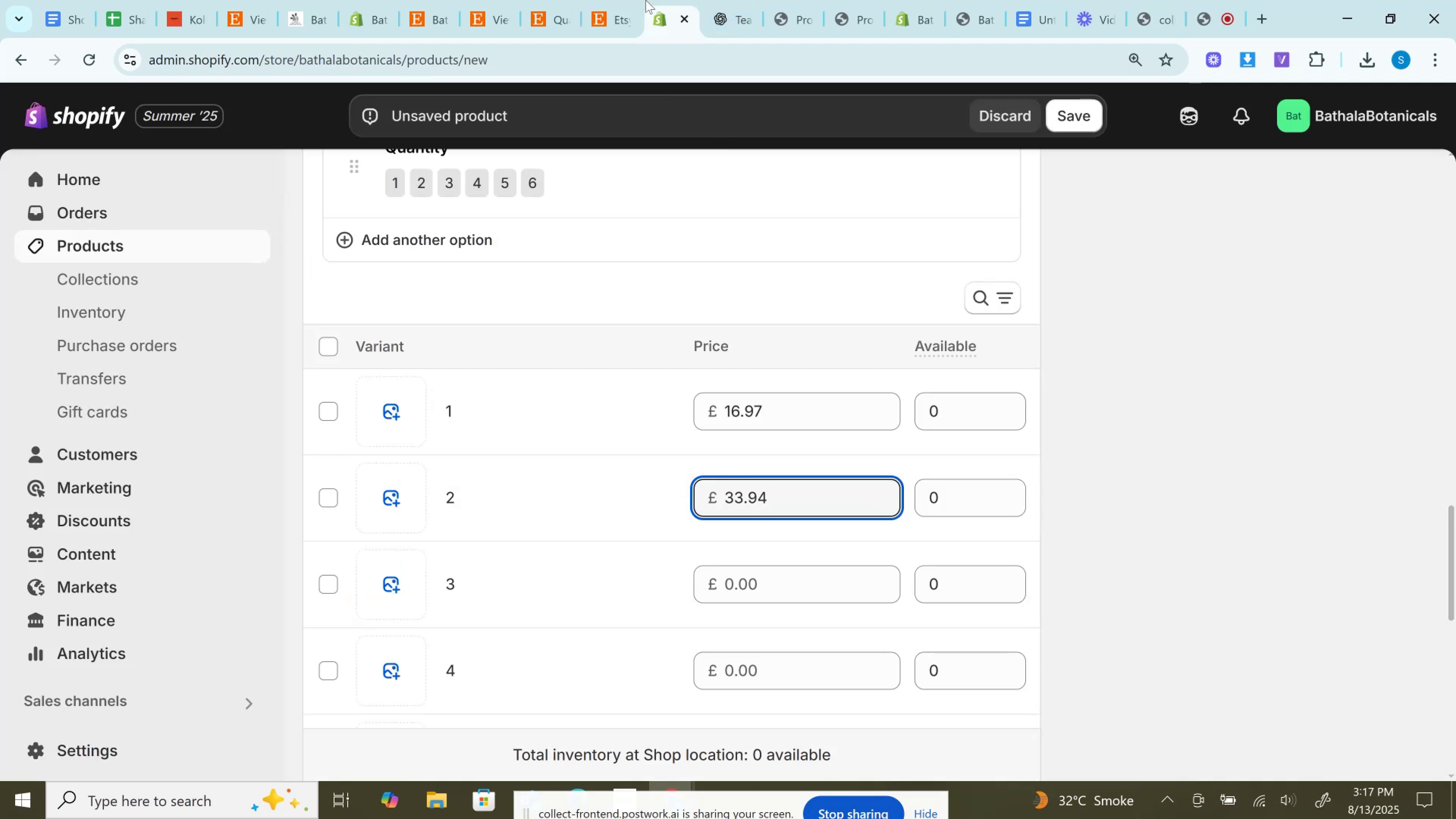 
left_click([632, 0])
 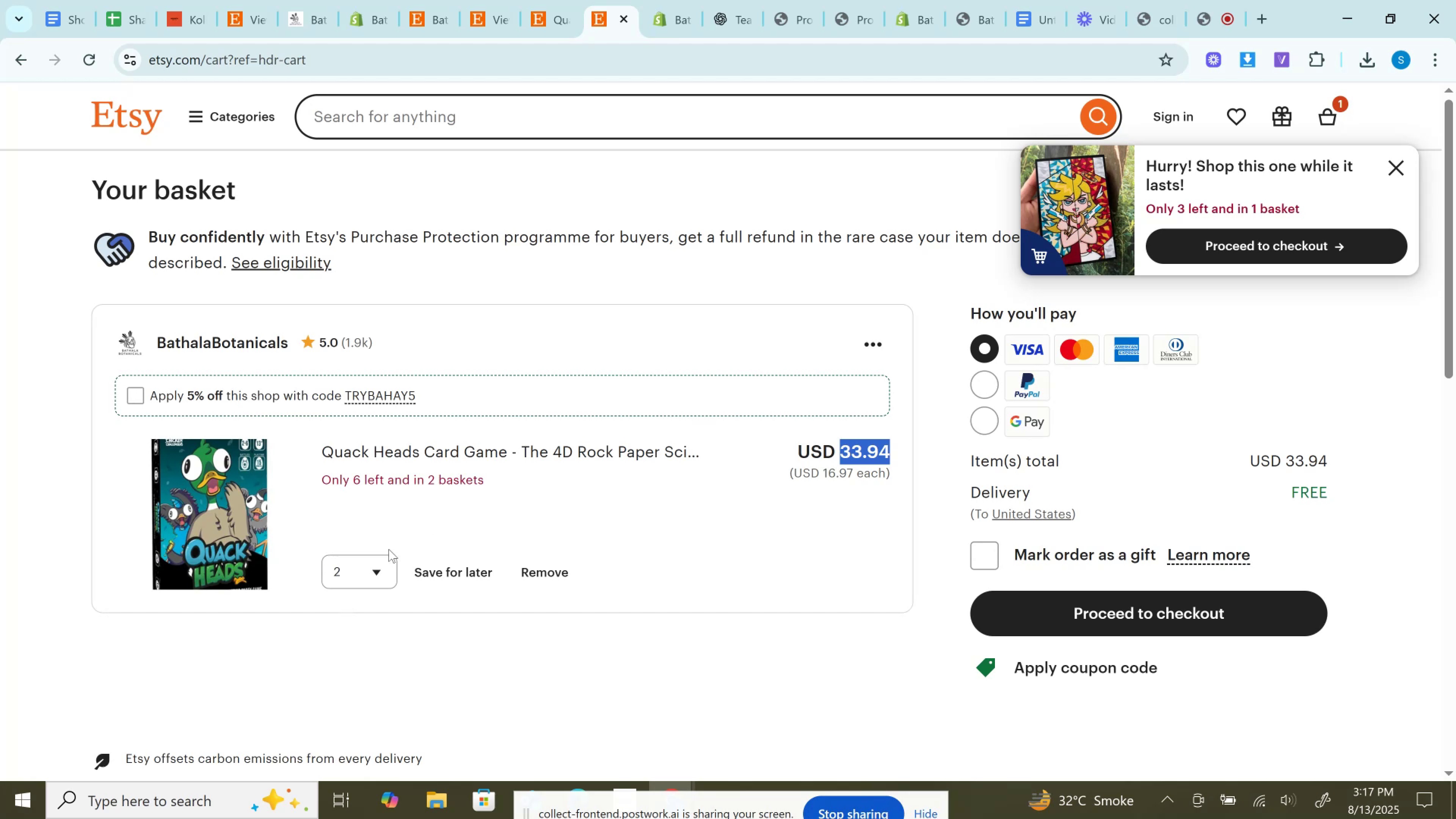 
left_click([357, 563])
 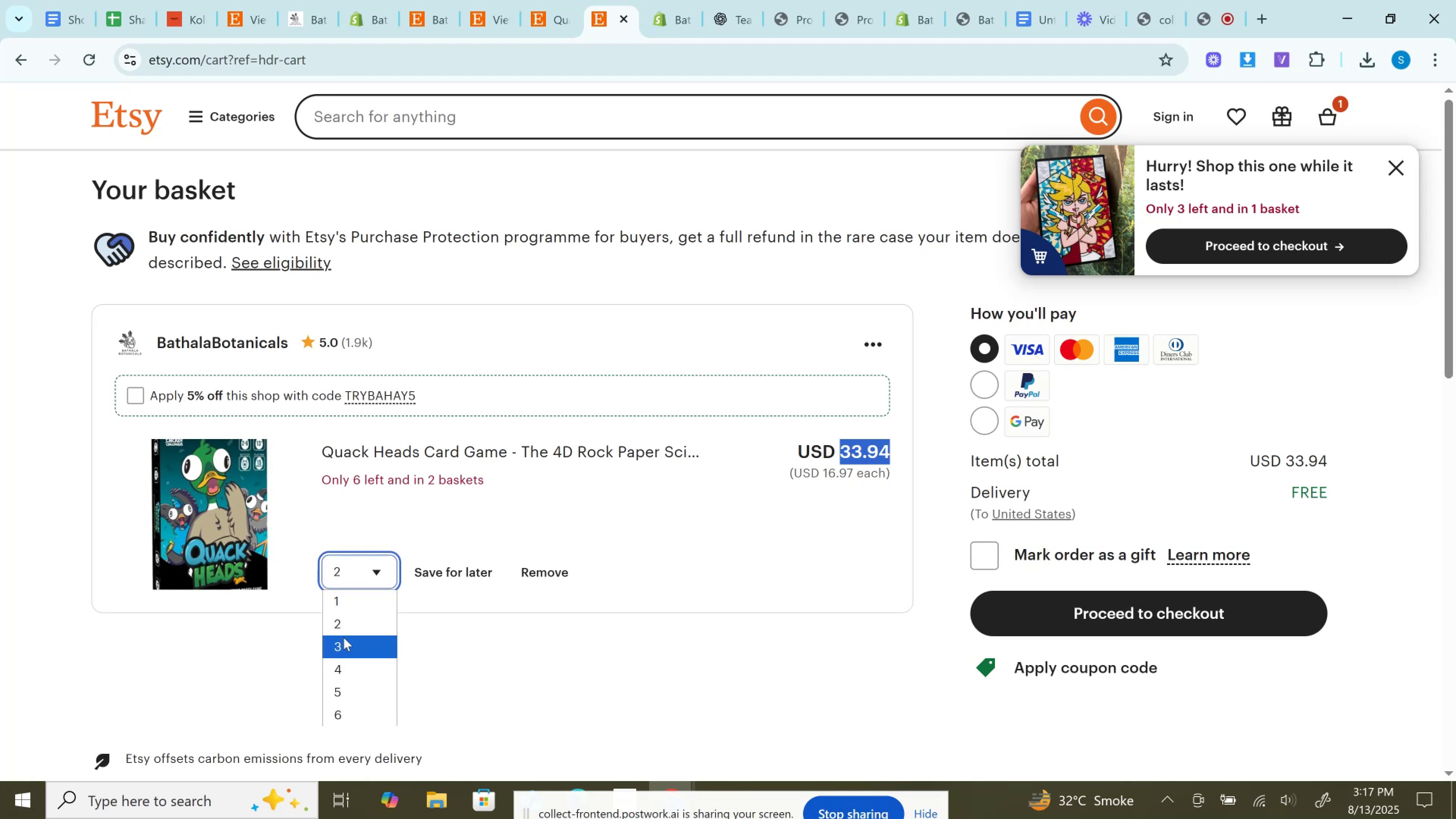 
left_click([344, 637])
 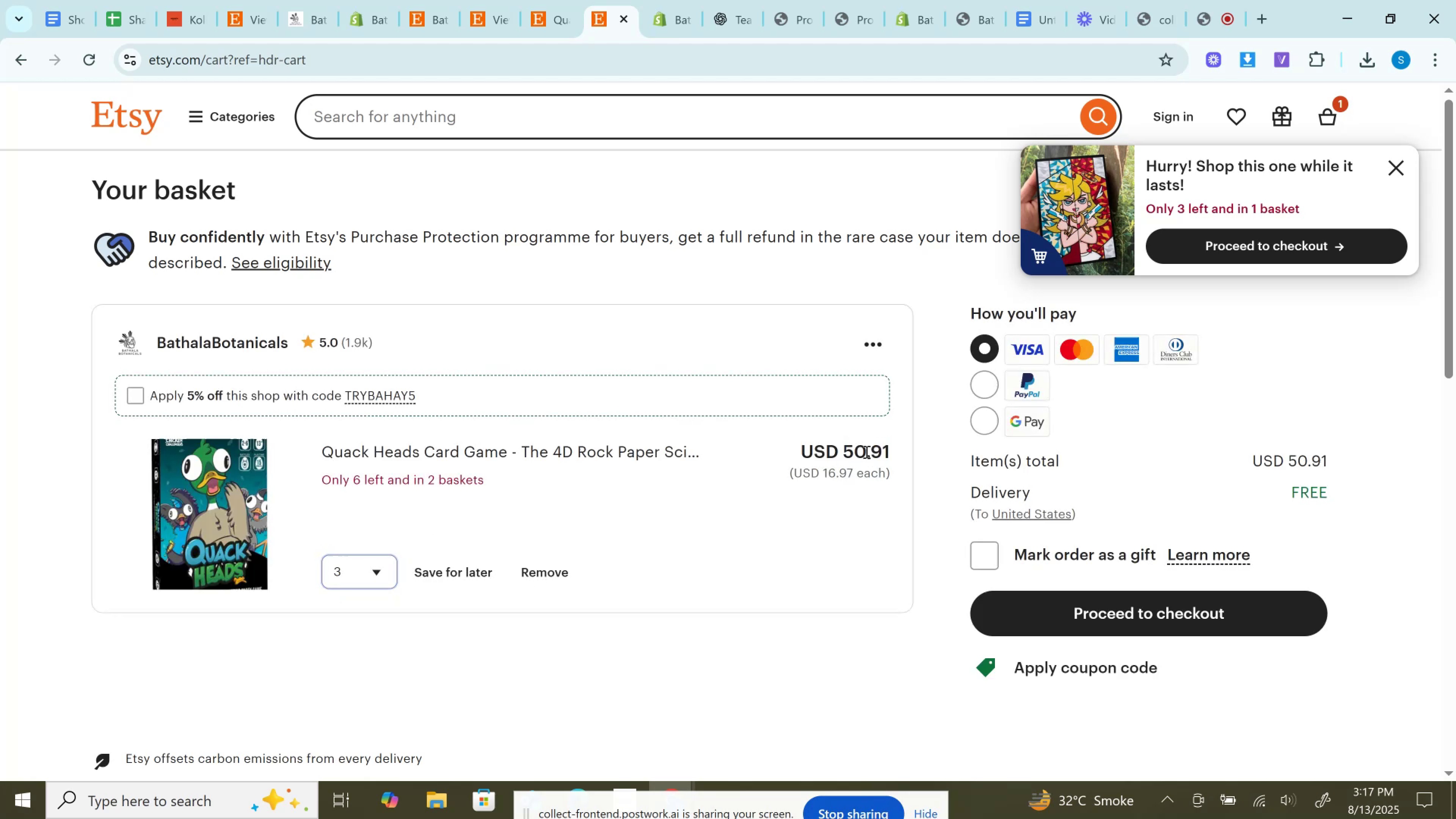 
left_click([864, 454])
 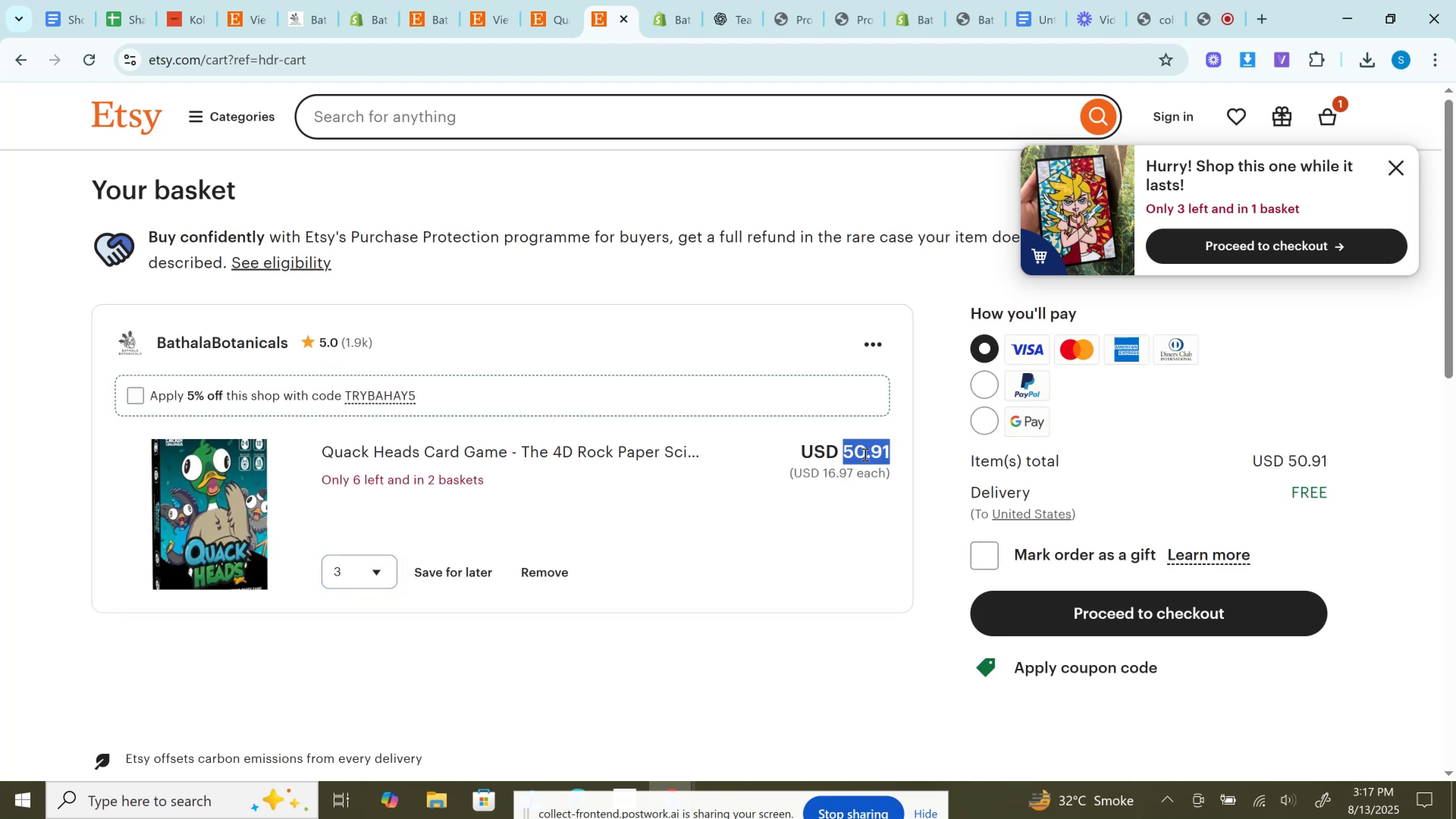 
double_click([864, 454])
 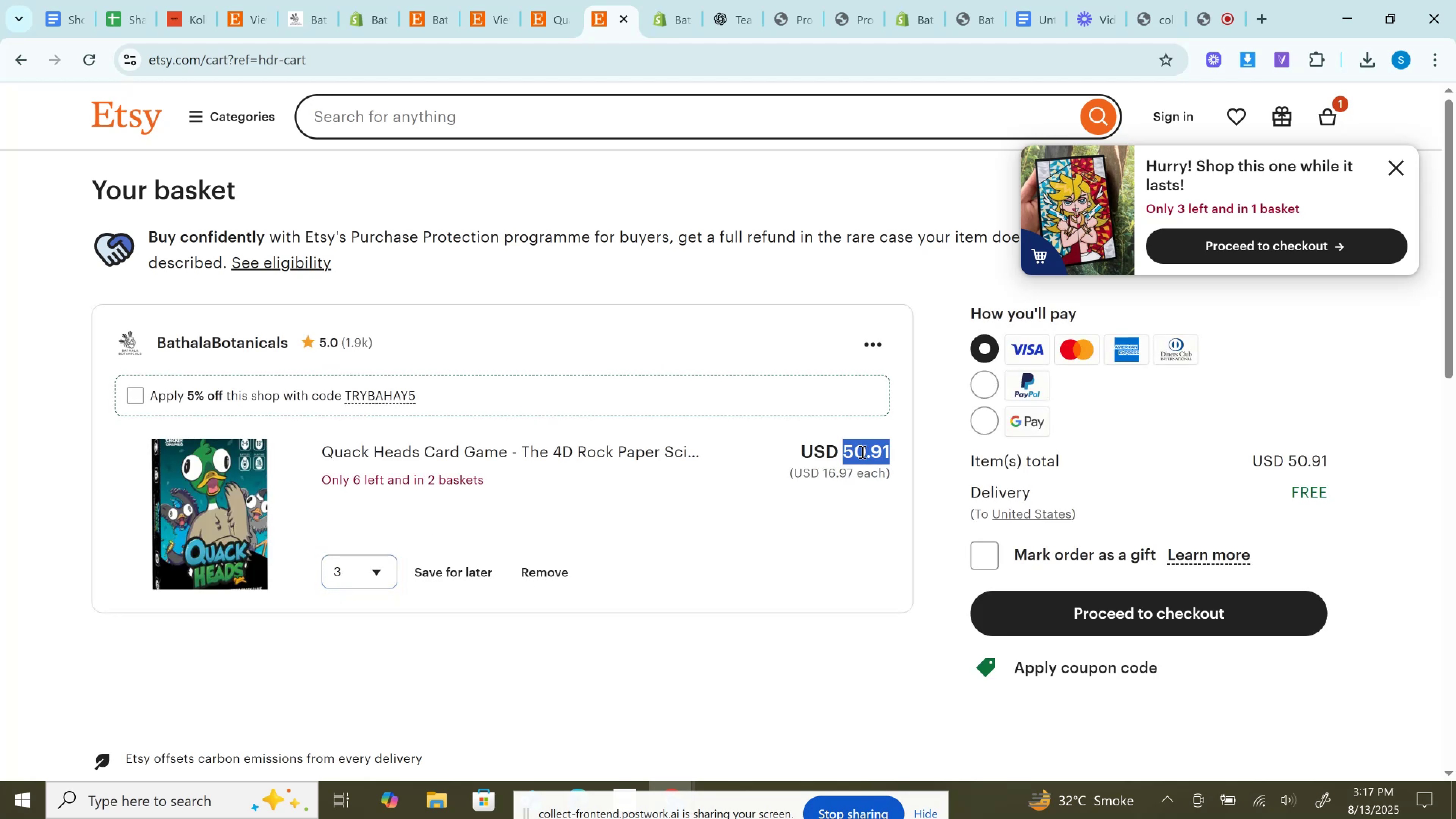 
key(Control+C)
 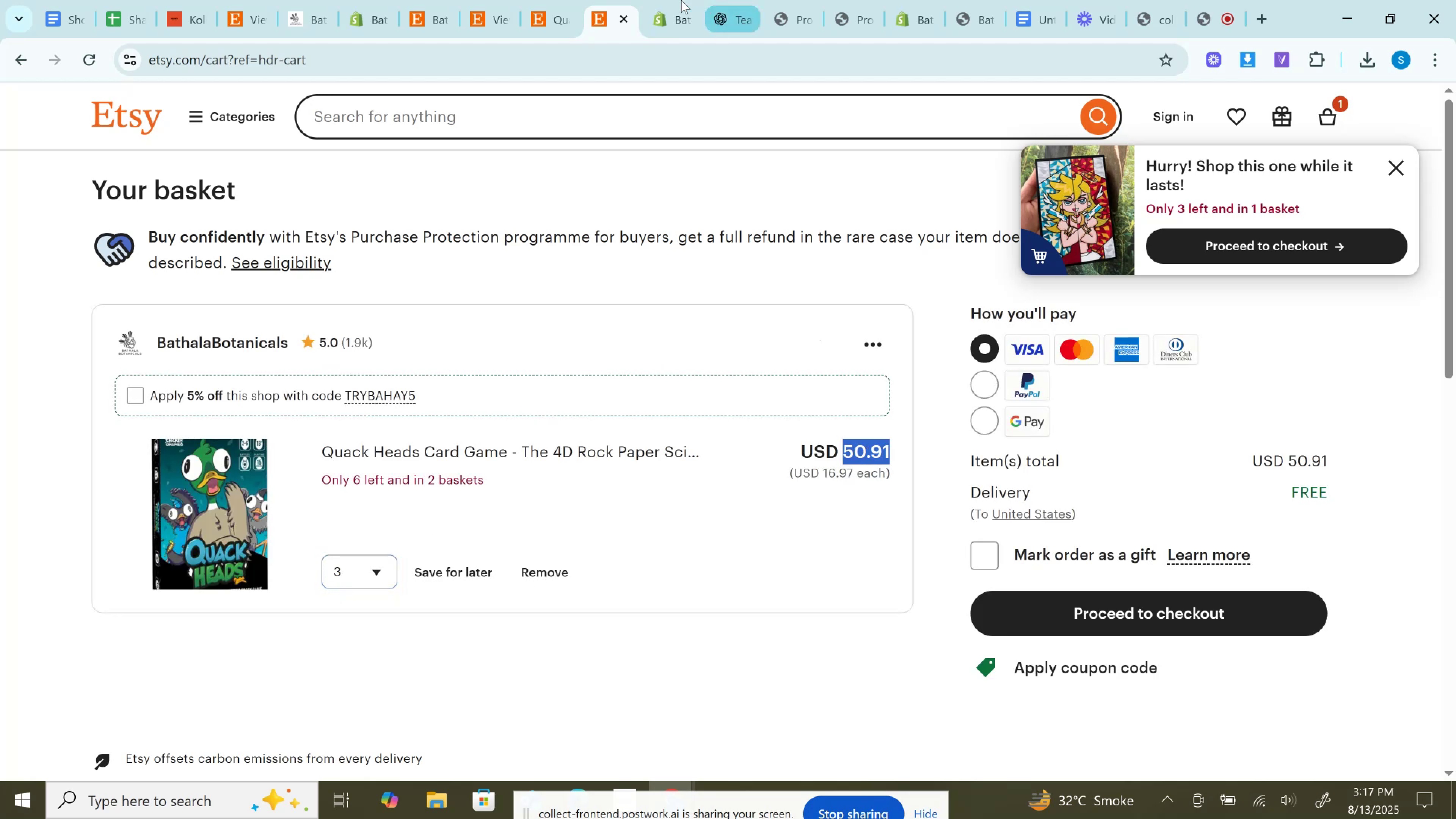 
left_click([680, 0])
 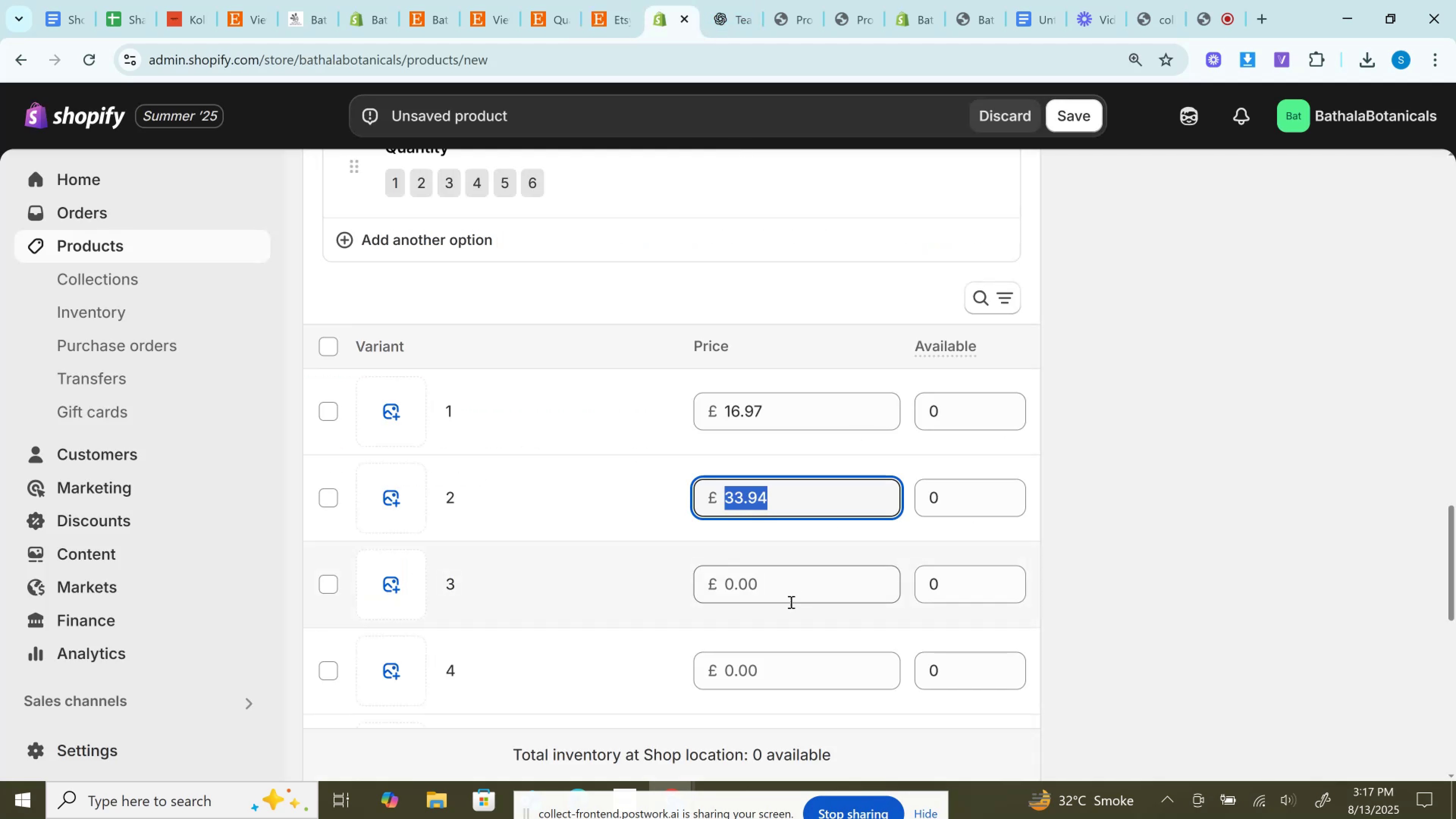 
left_click([786, 584])
 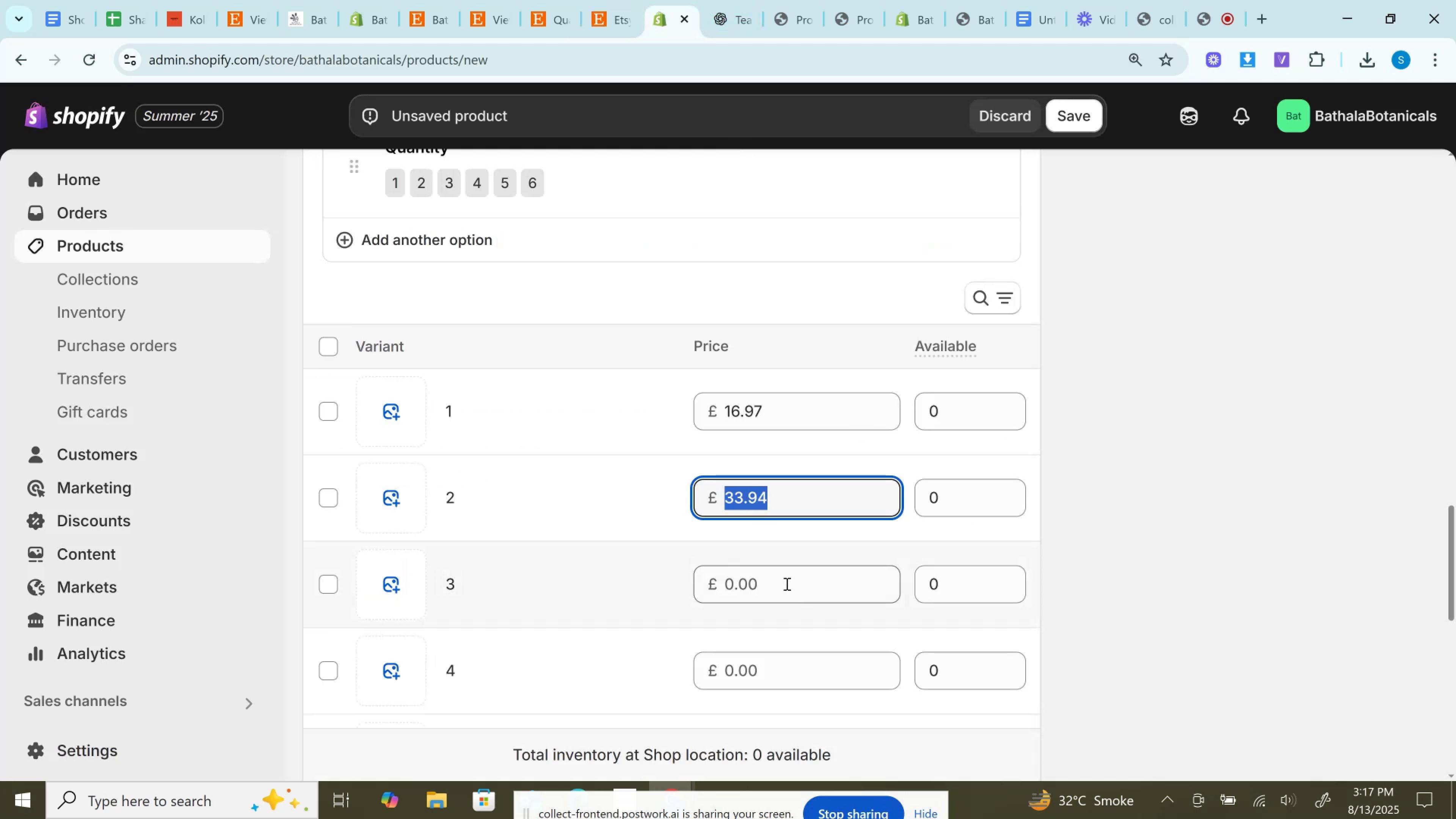 
key(Control+V)
 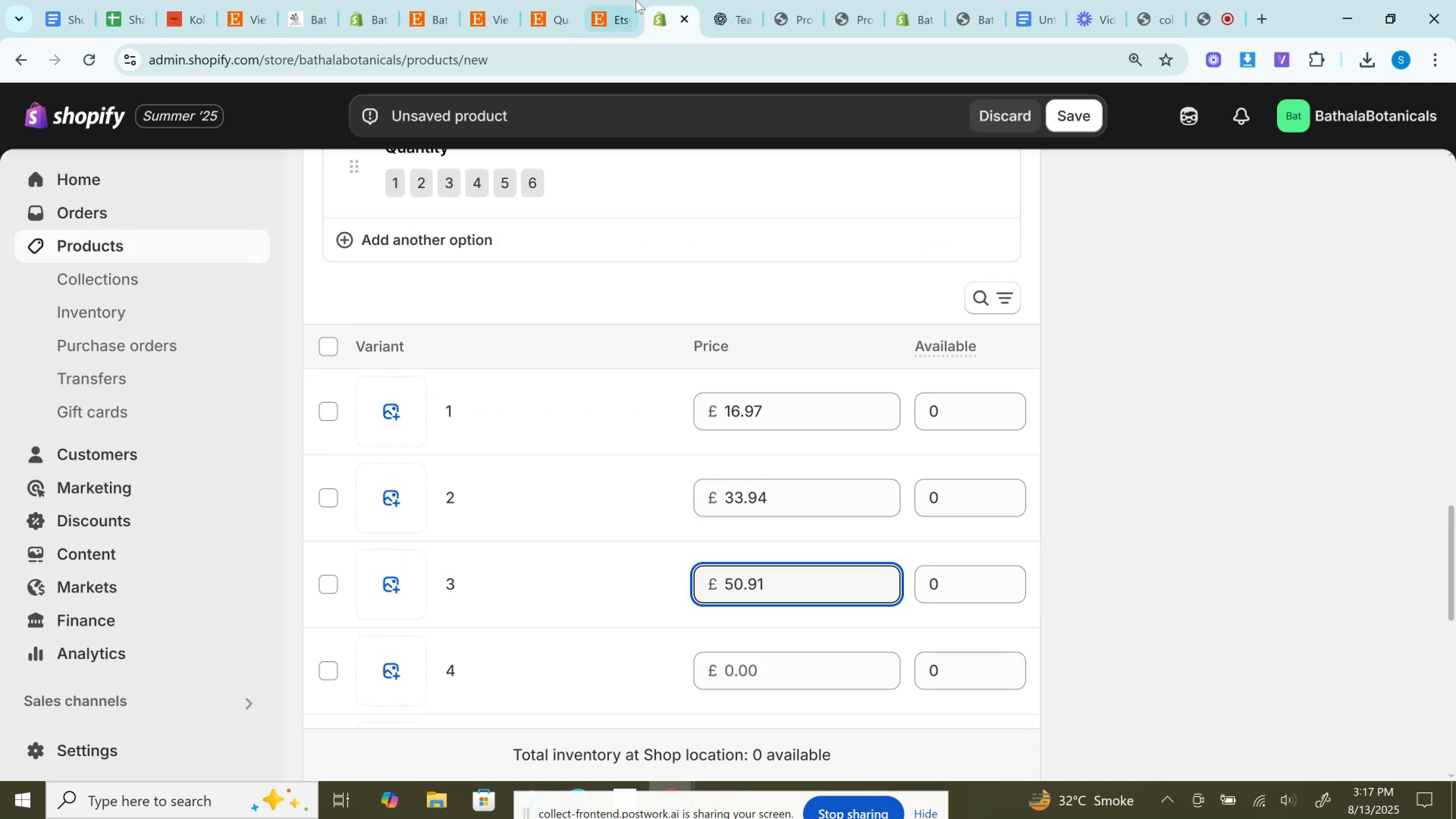 
left_click([613, 0])
 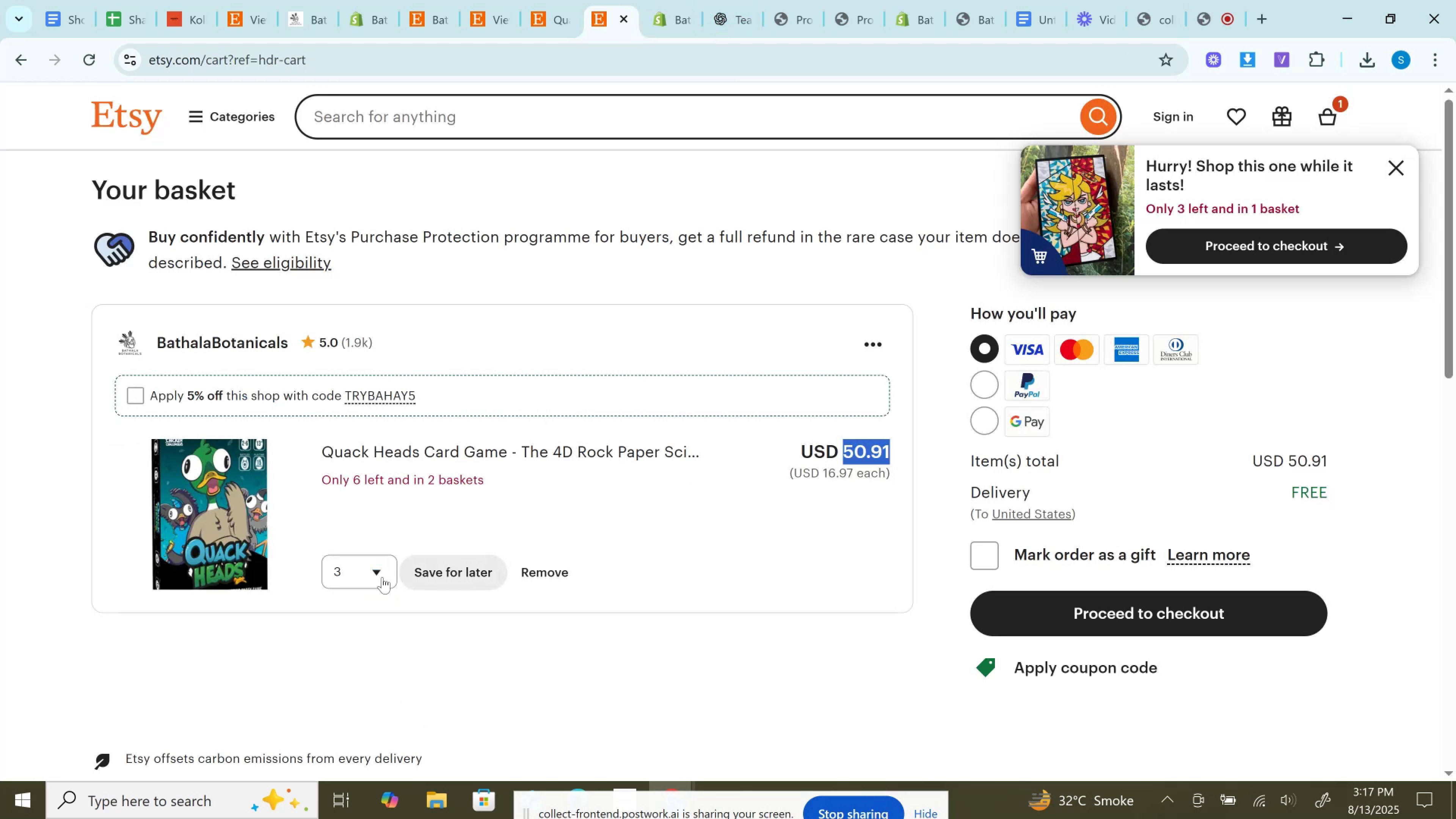 
left_click([373, 580])
 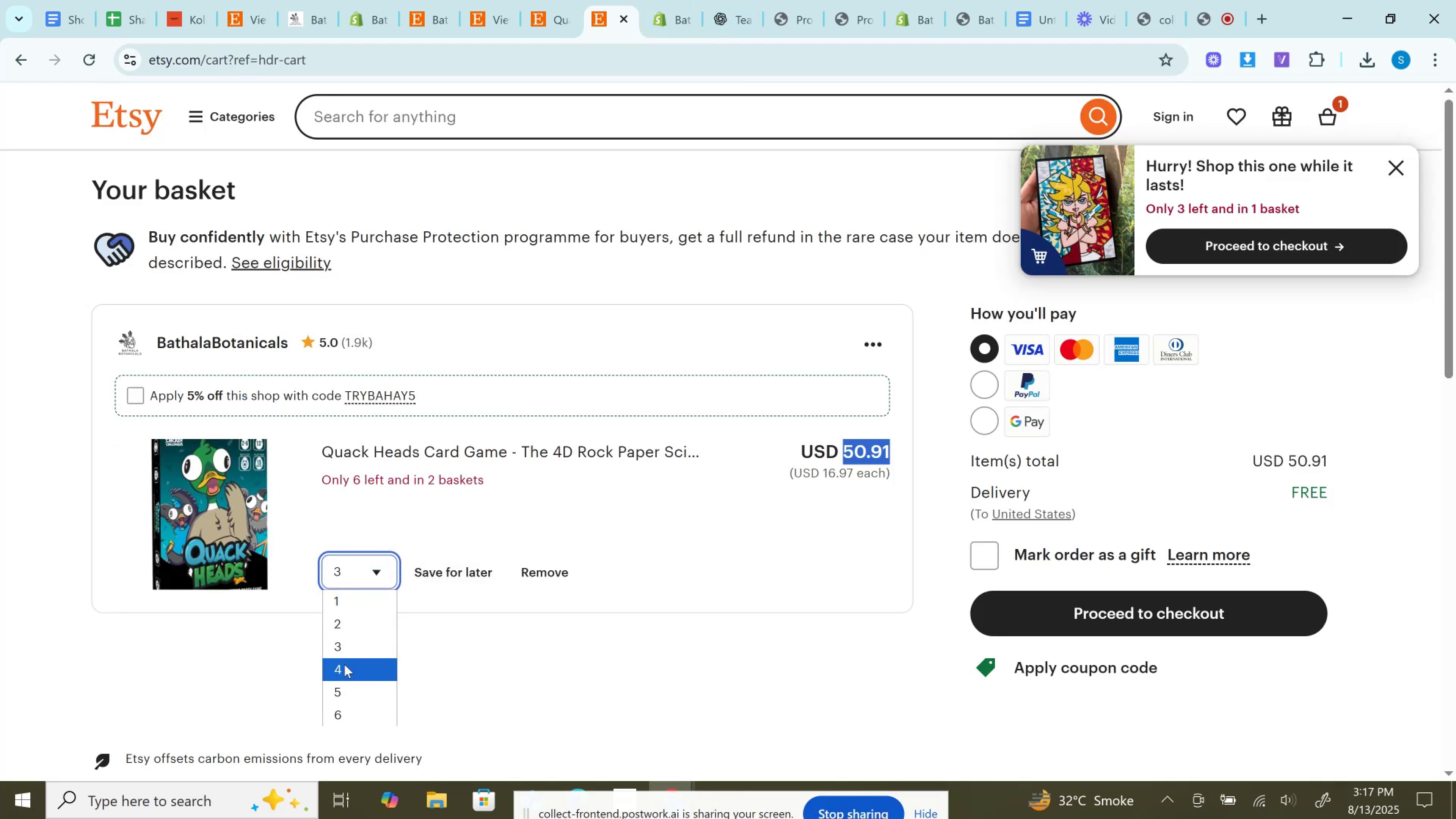 
left_click([344, 664])
 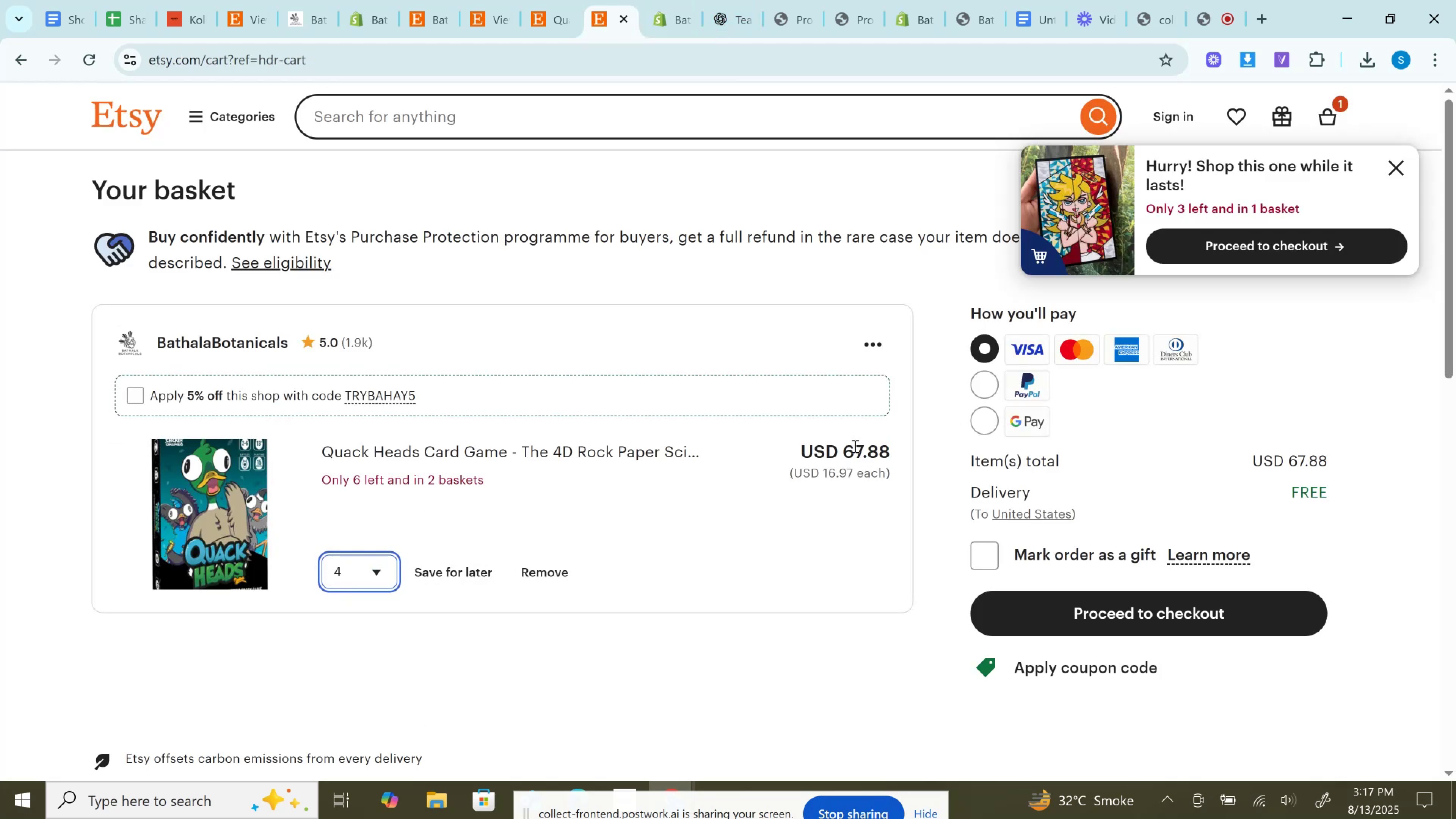 
double_click([854, 448])
 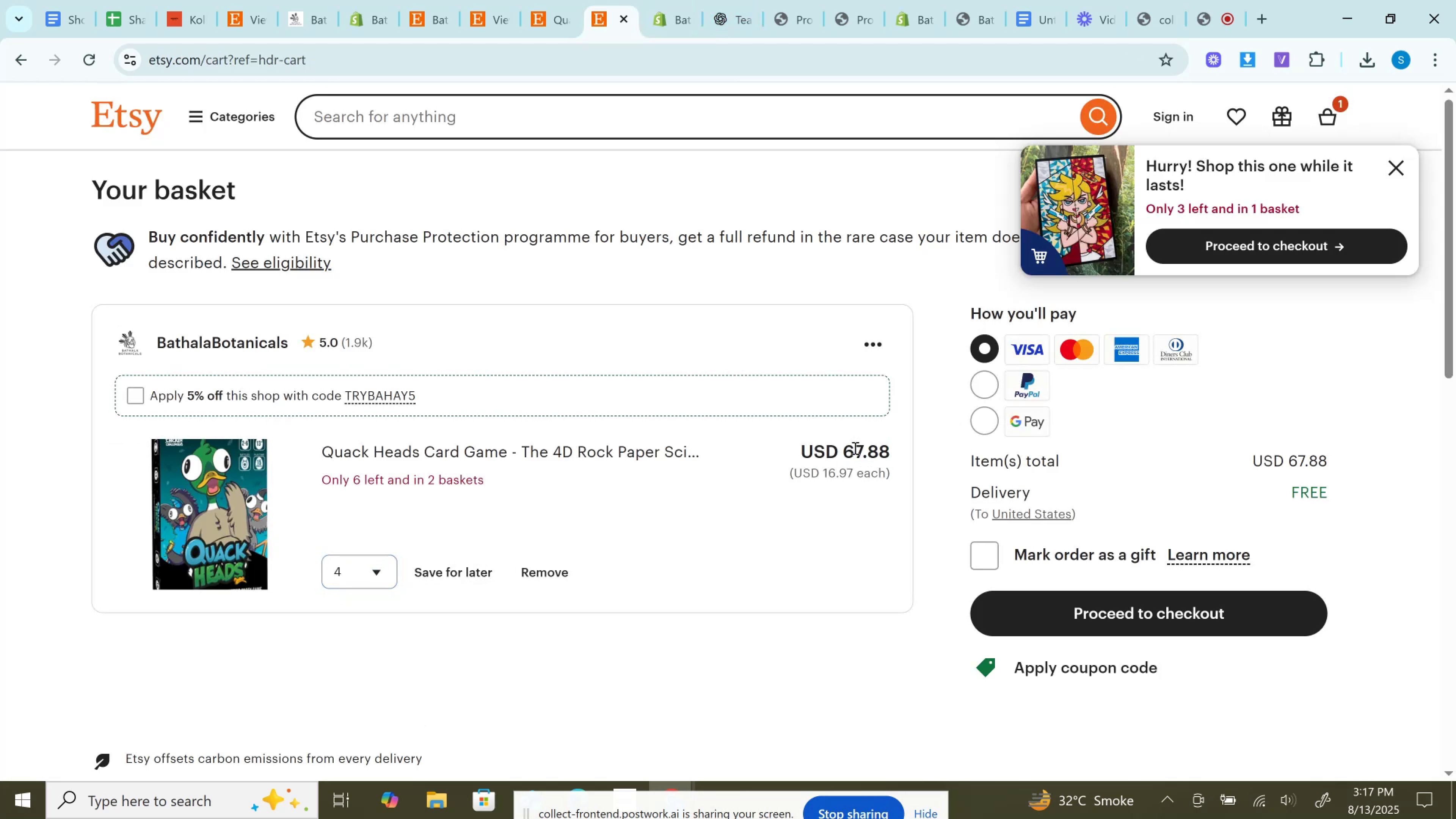 
key(Control+C)
 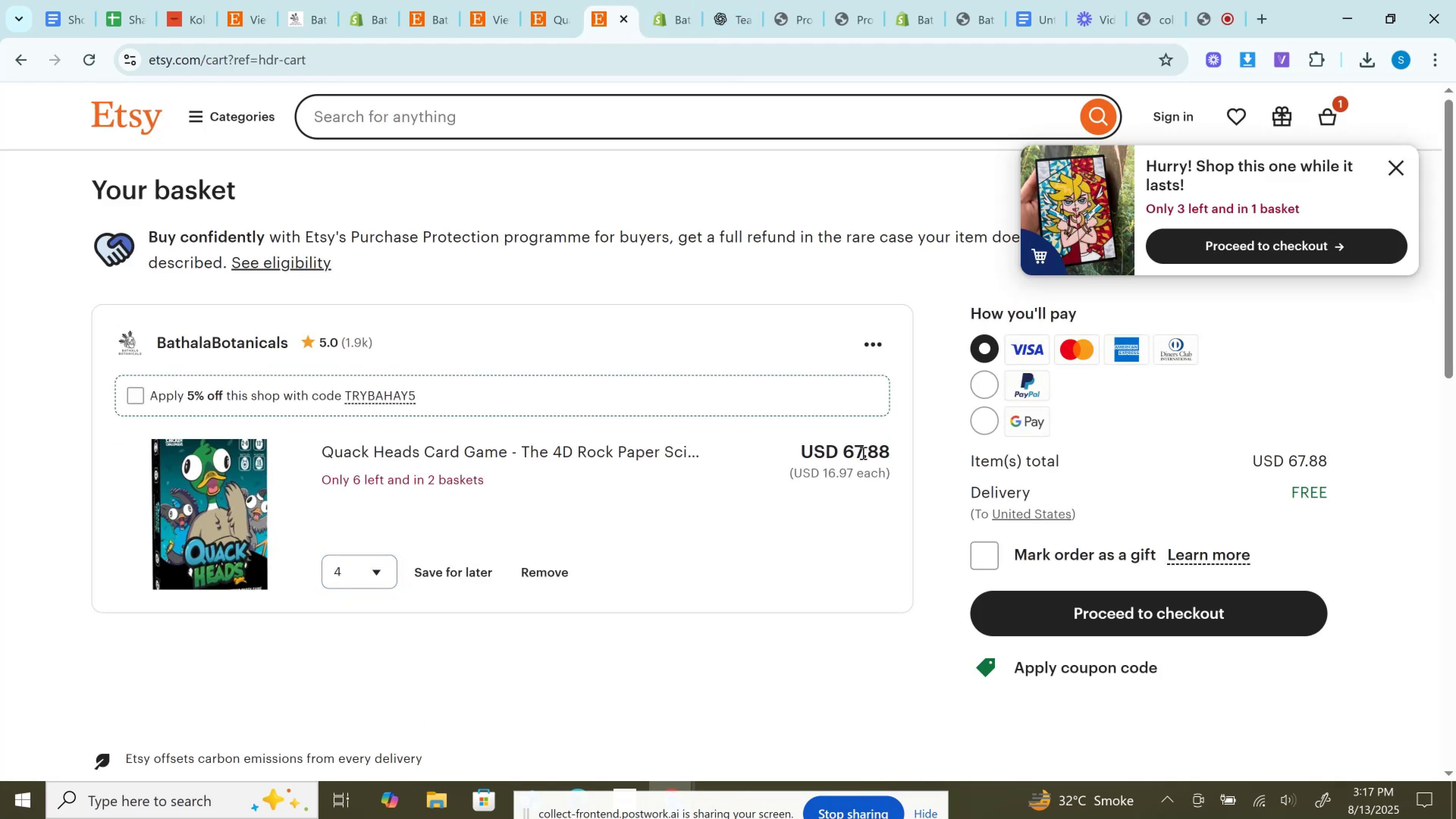 
left_click([861, 452])
 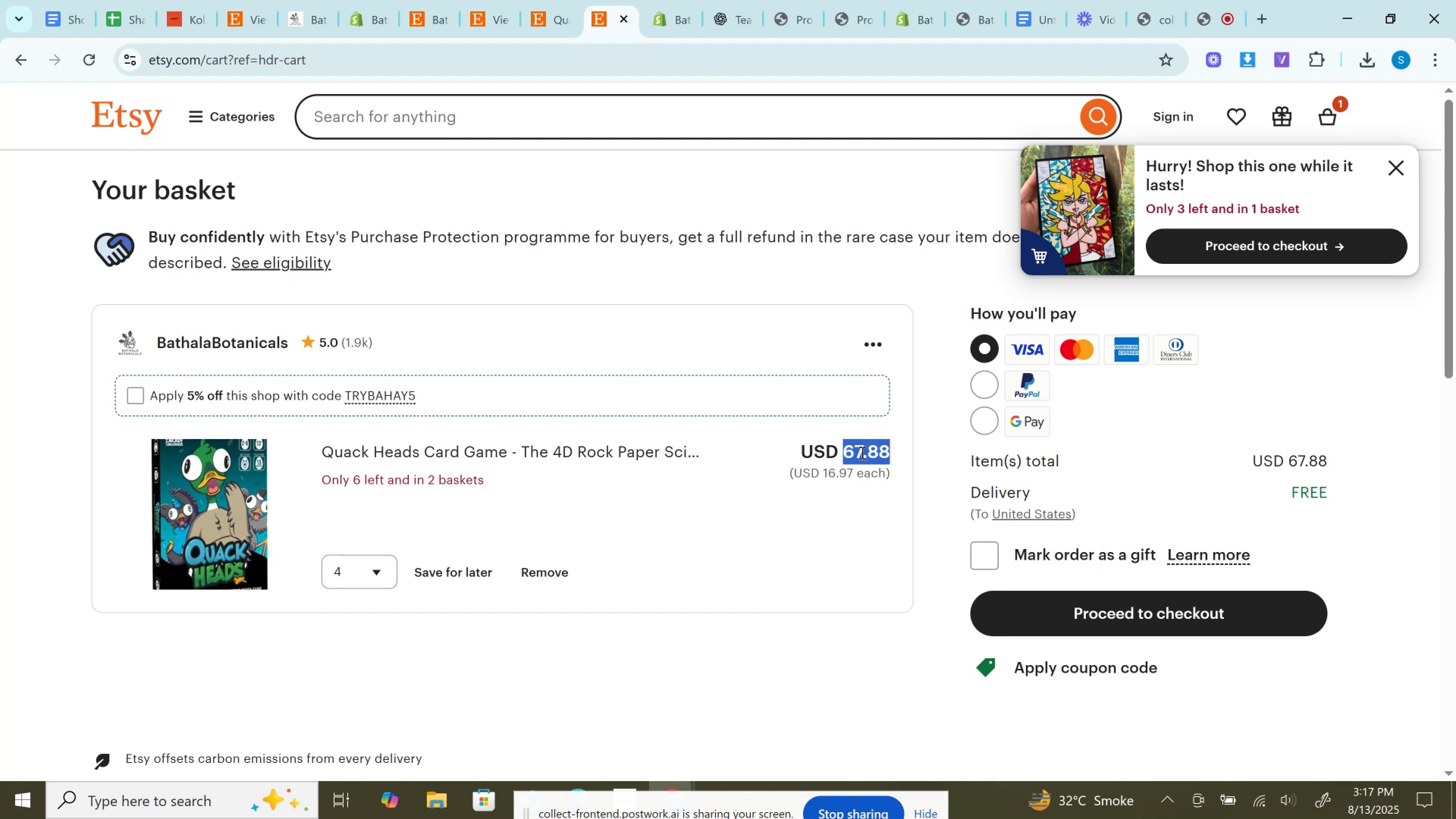 
double_click([861, 452])
 